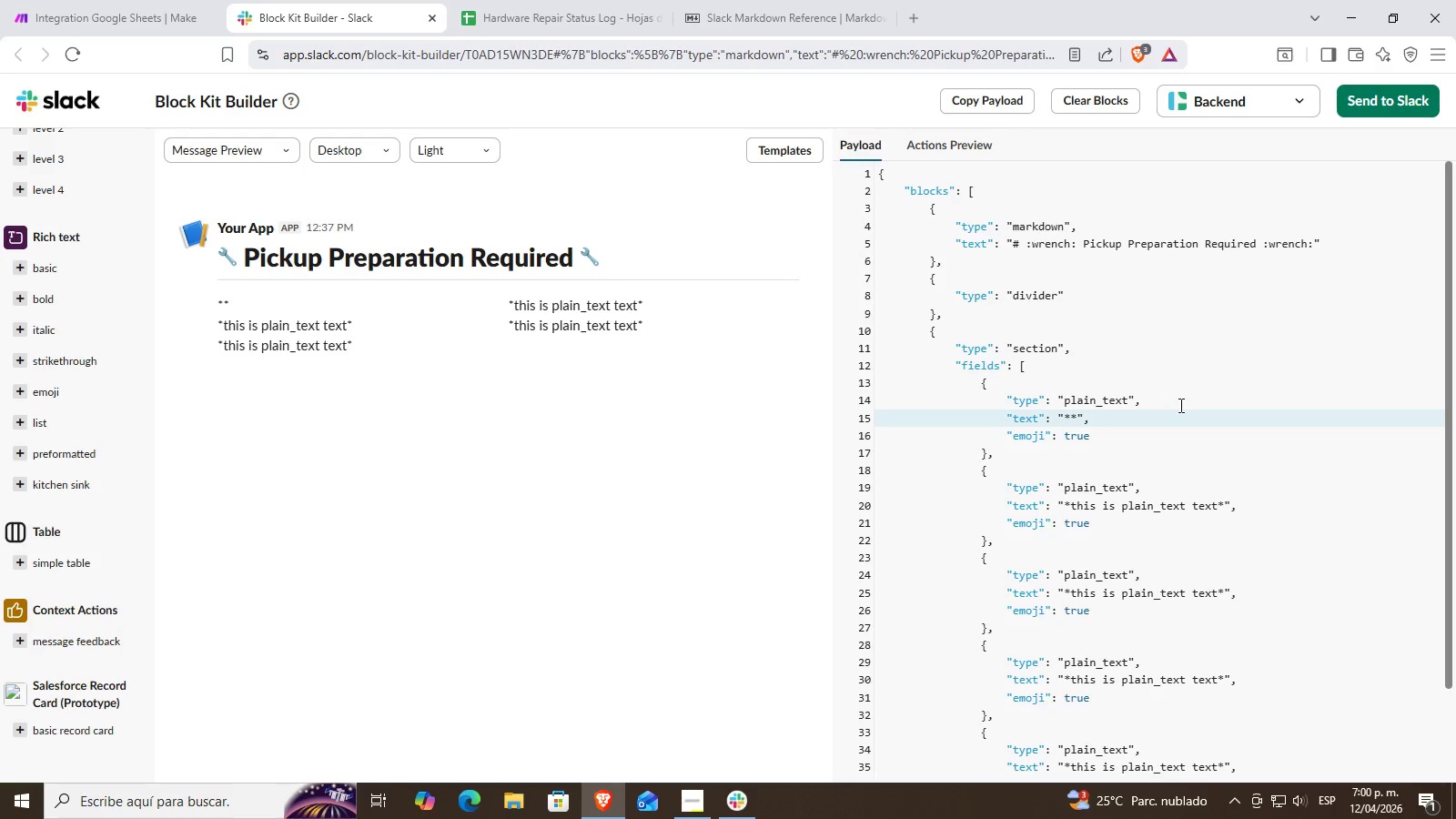 
hold_key(key=ShiftRight, duration=1.51)
 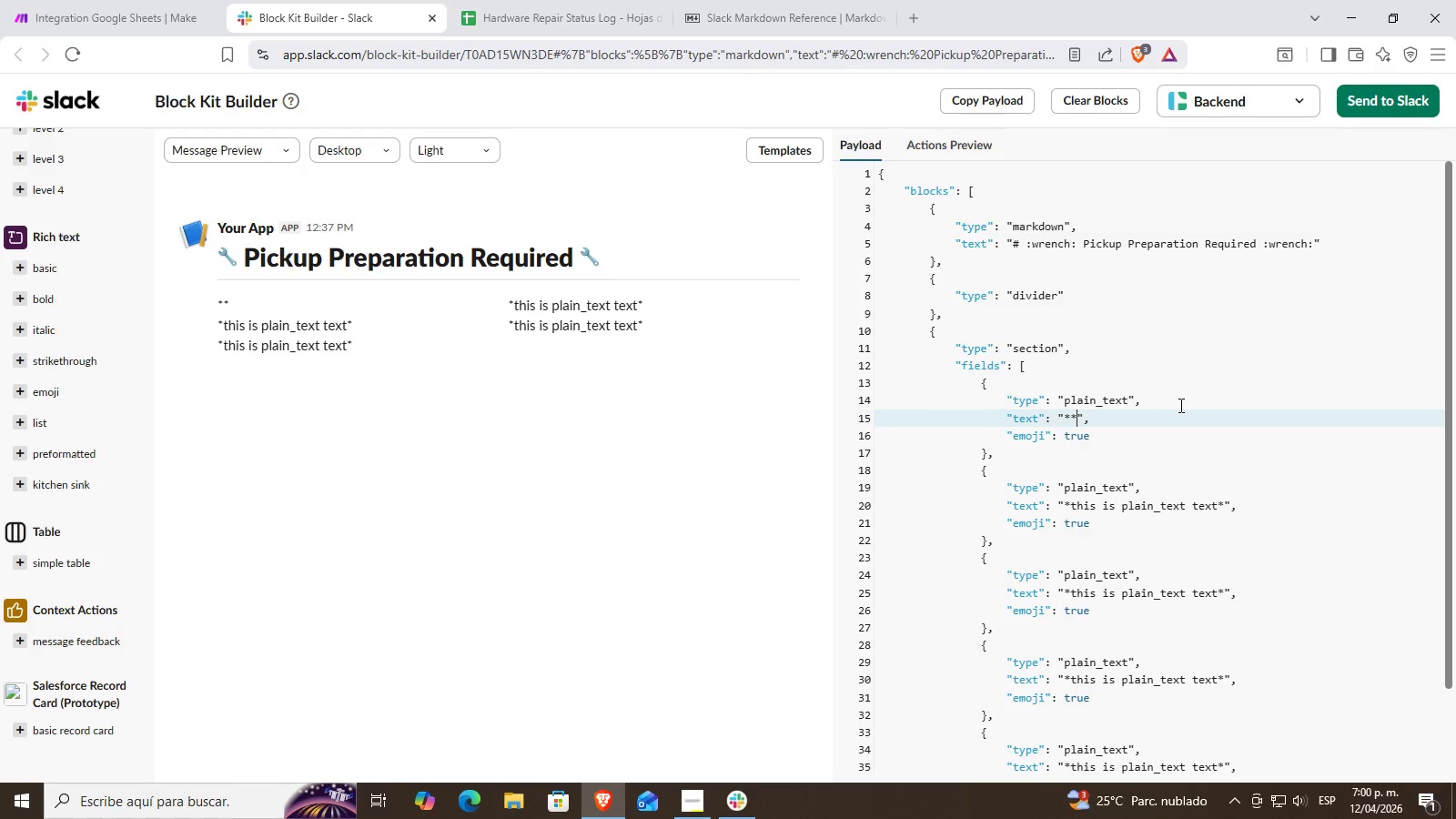 
type(Repair ID++)
key(Backspace)
key(Backspace)
 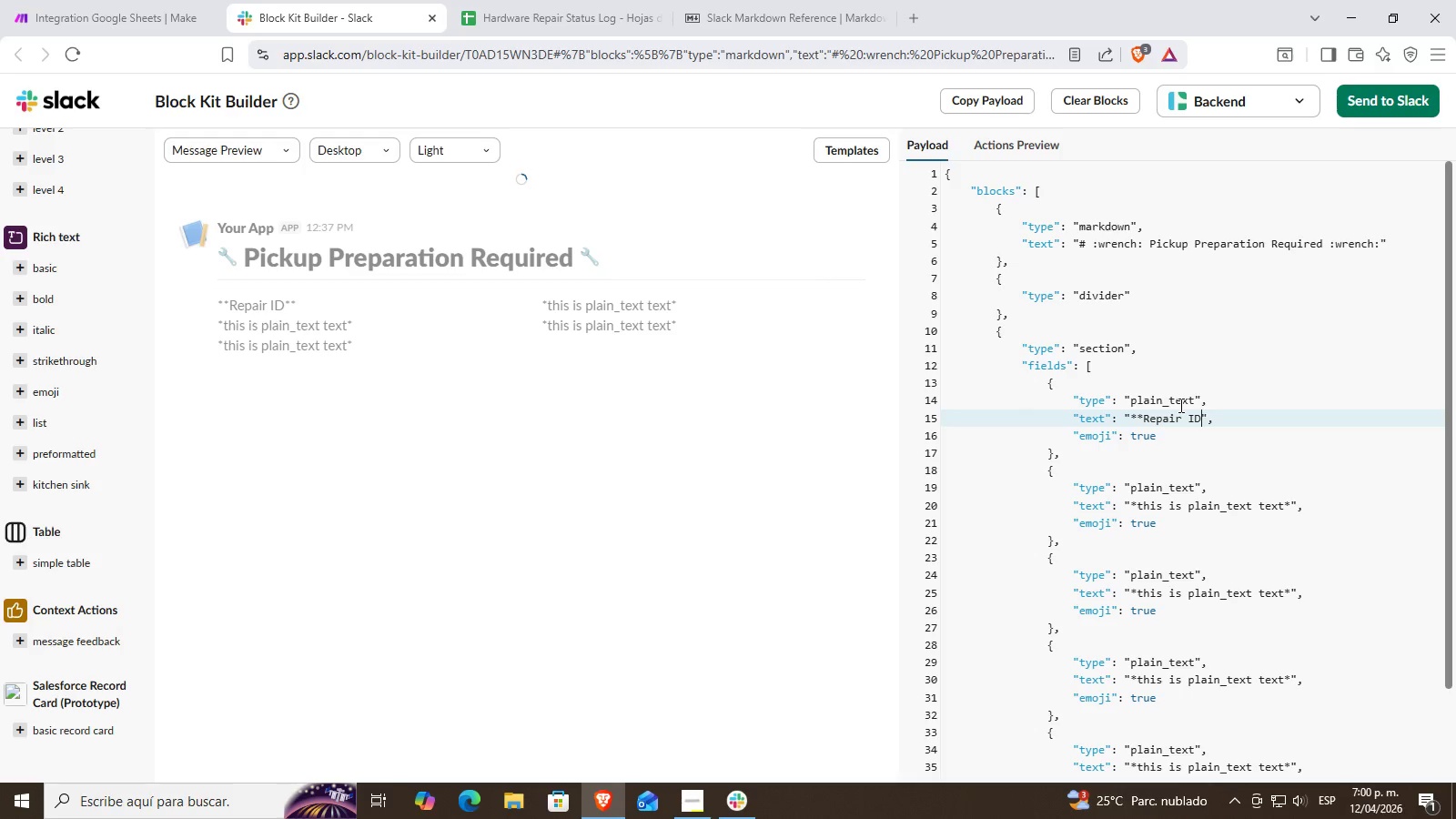 
left_click([1135, 413])
 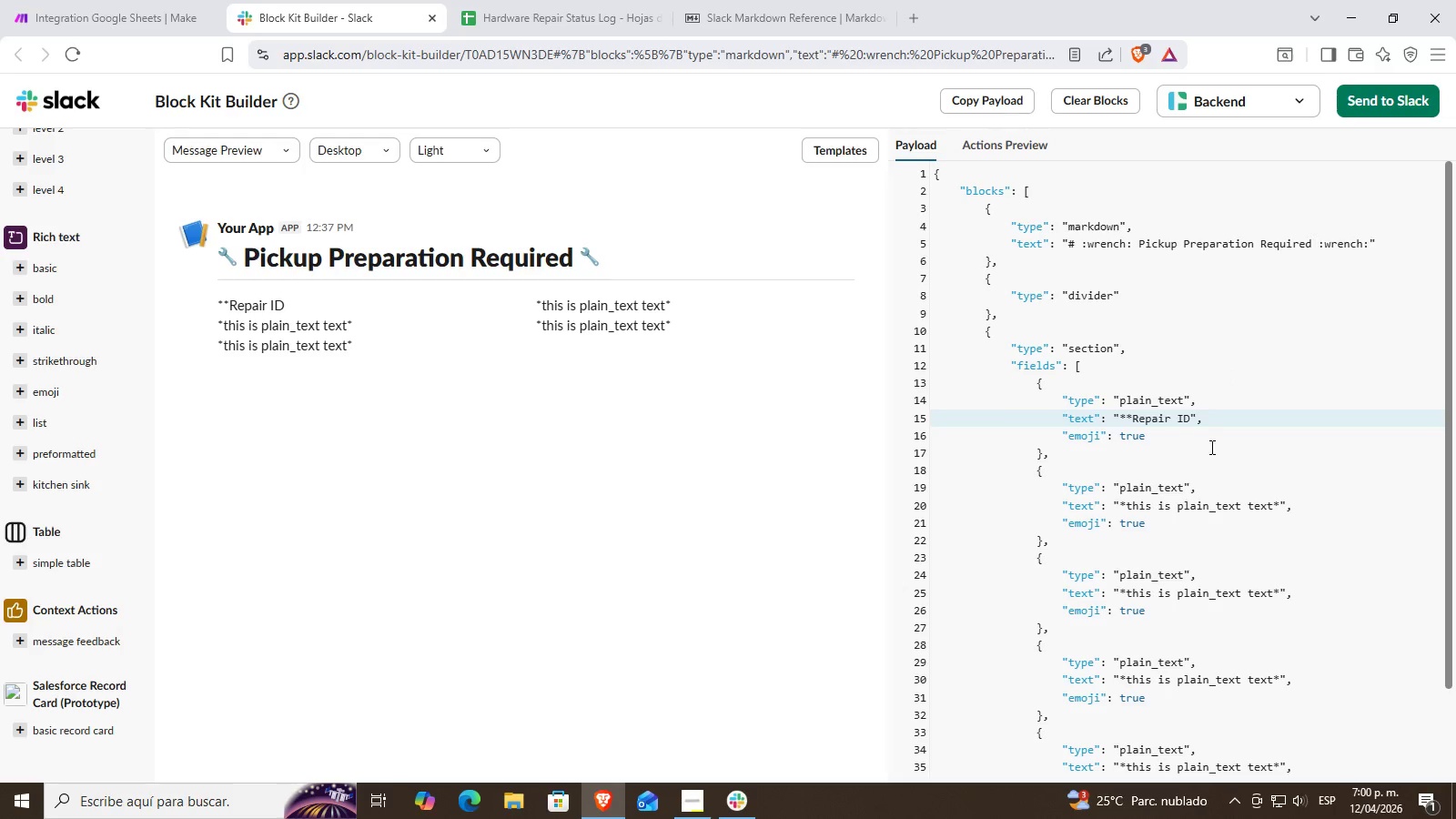 
key(Backspace)
 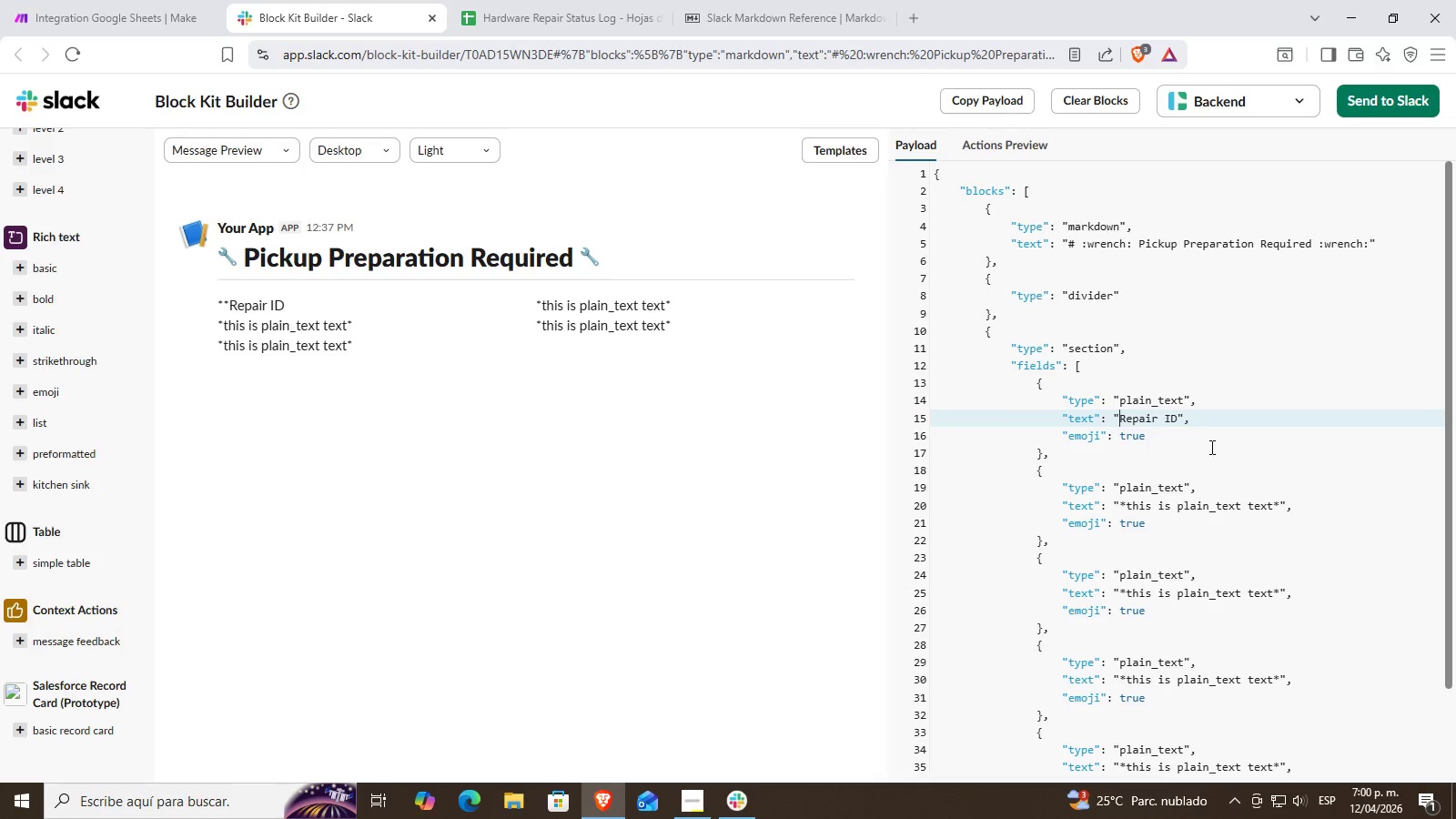 
key(Backspace)
 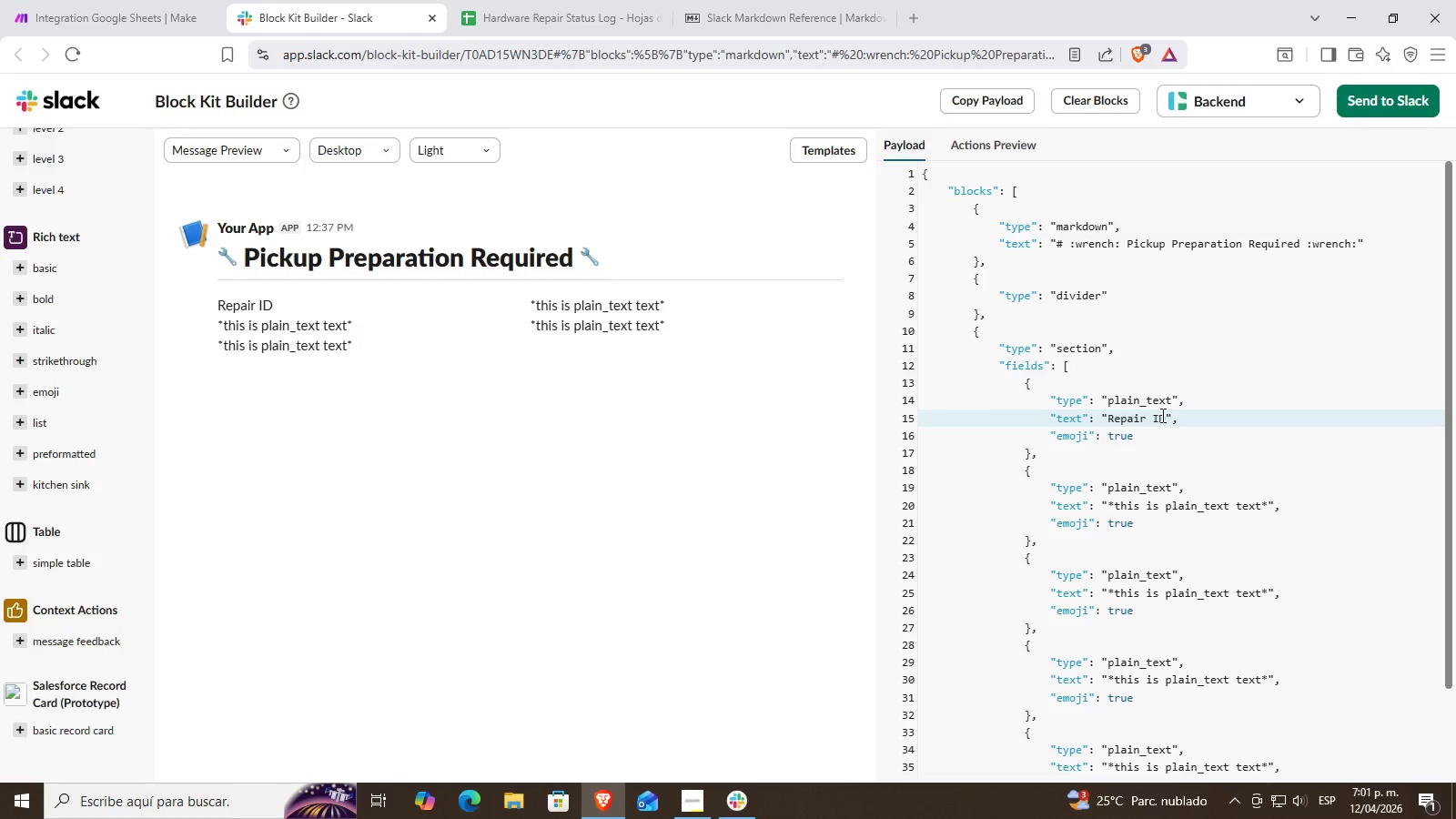 
double_click([1169, 414])
 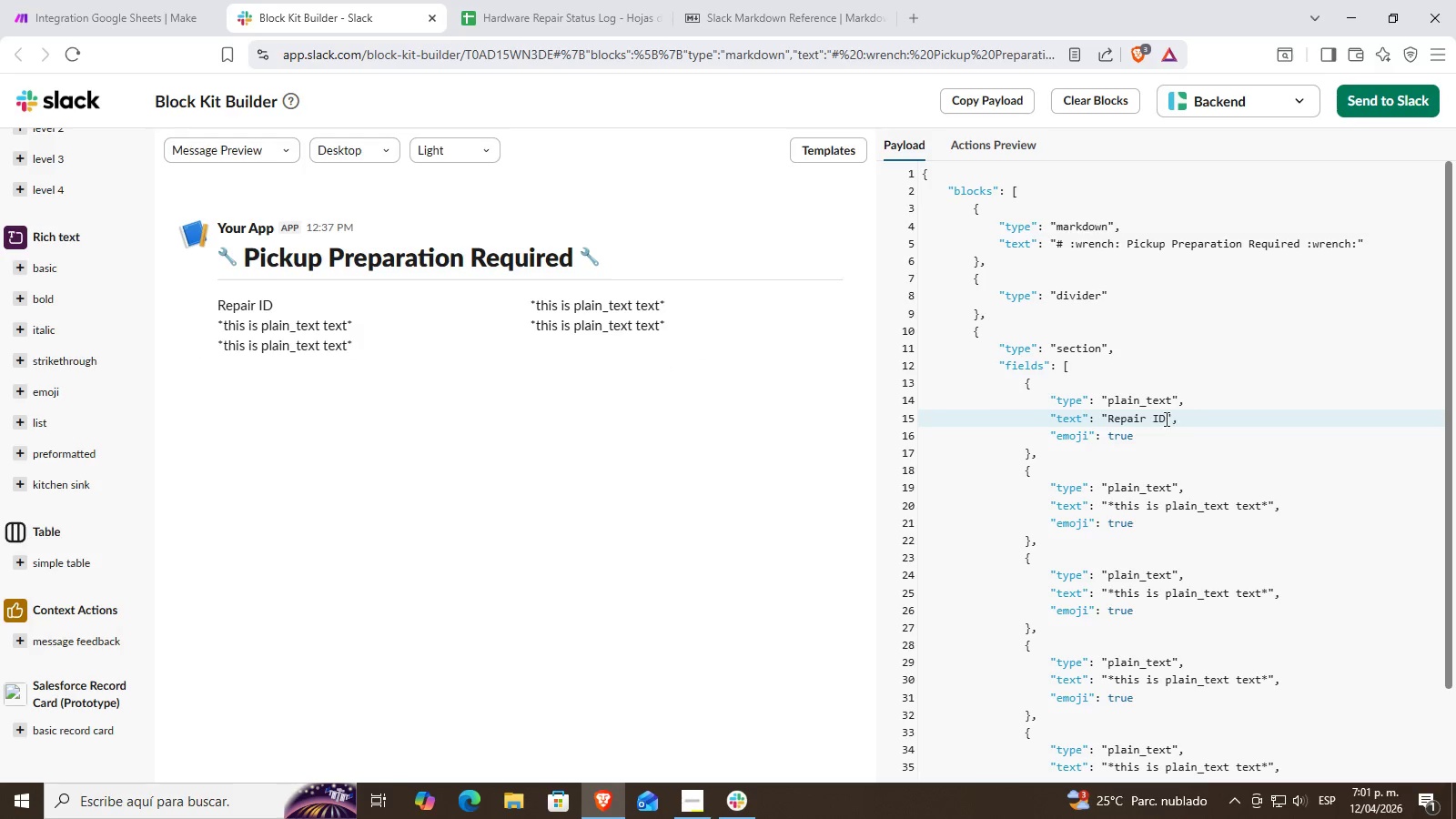 
double_click([1150, 423])
 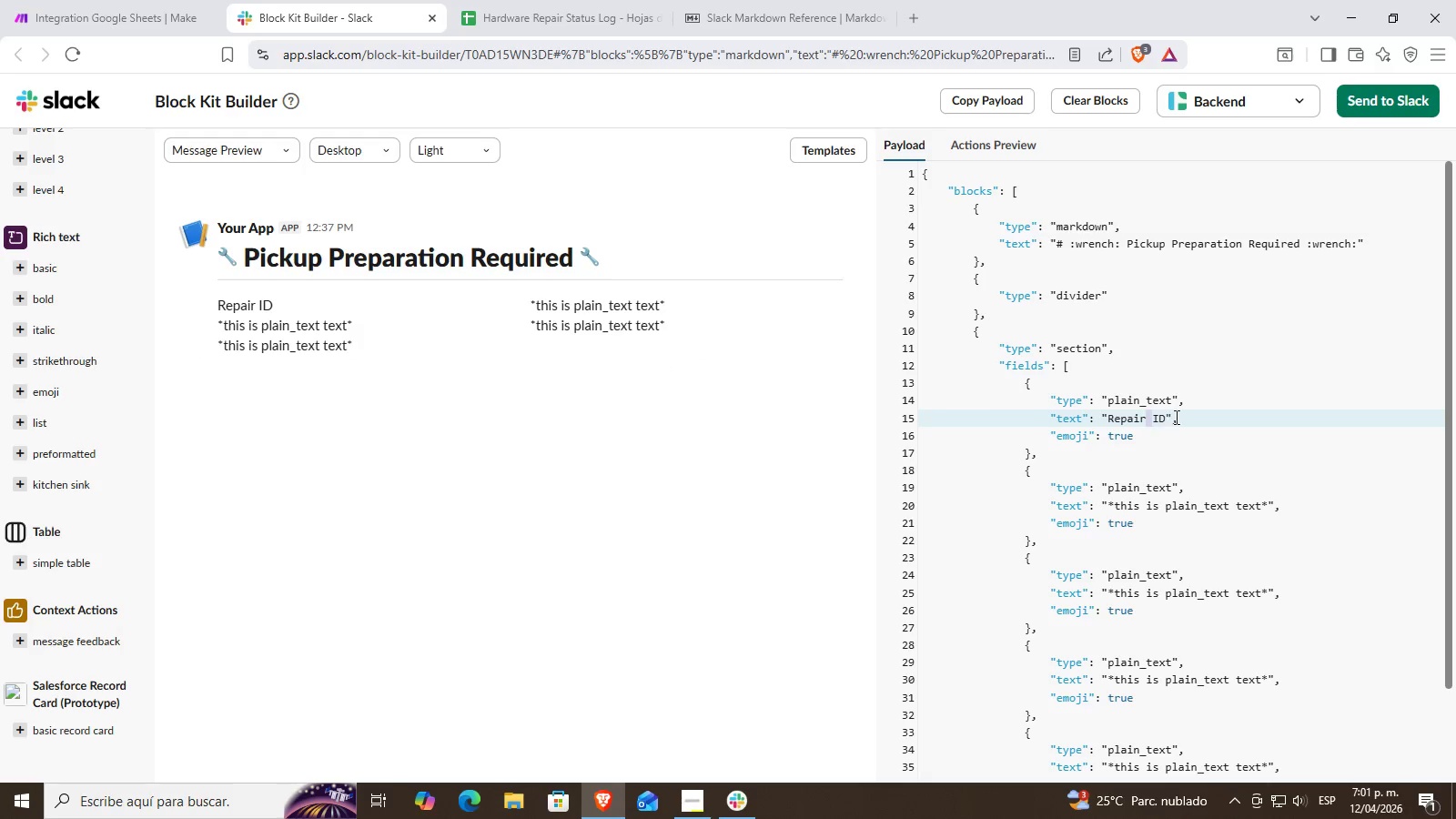 
triple_click([1175, 417])
 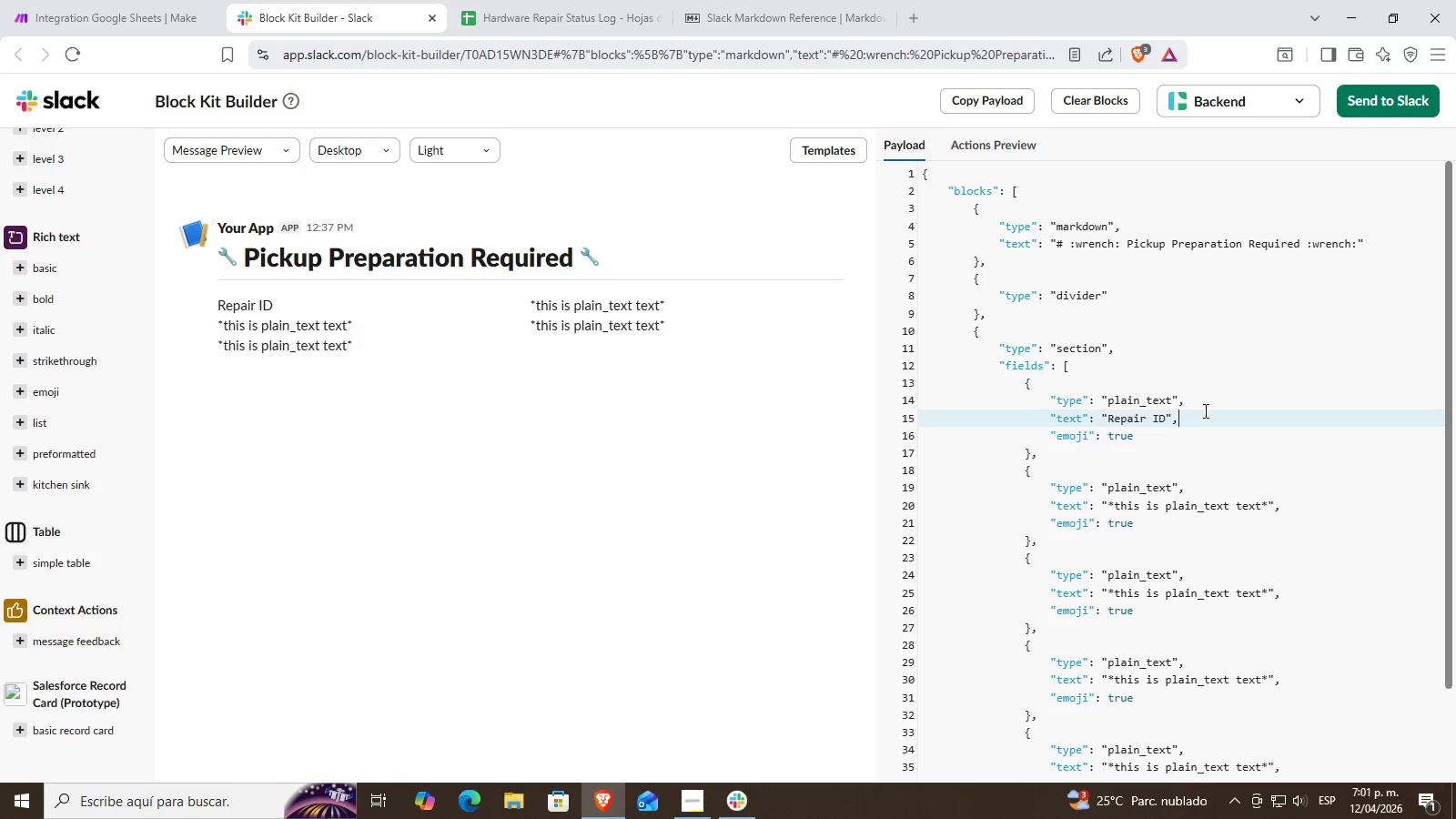 
double_click([1204, 410])
 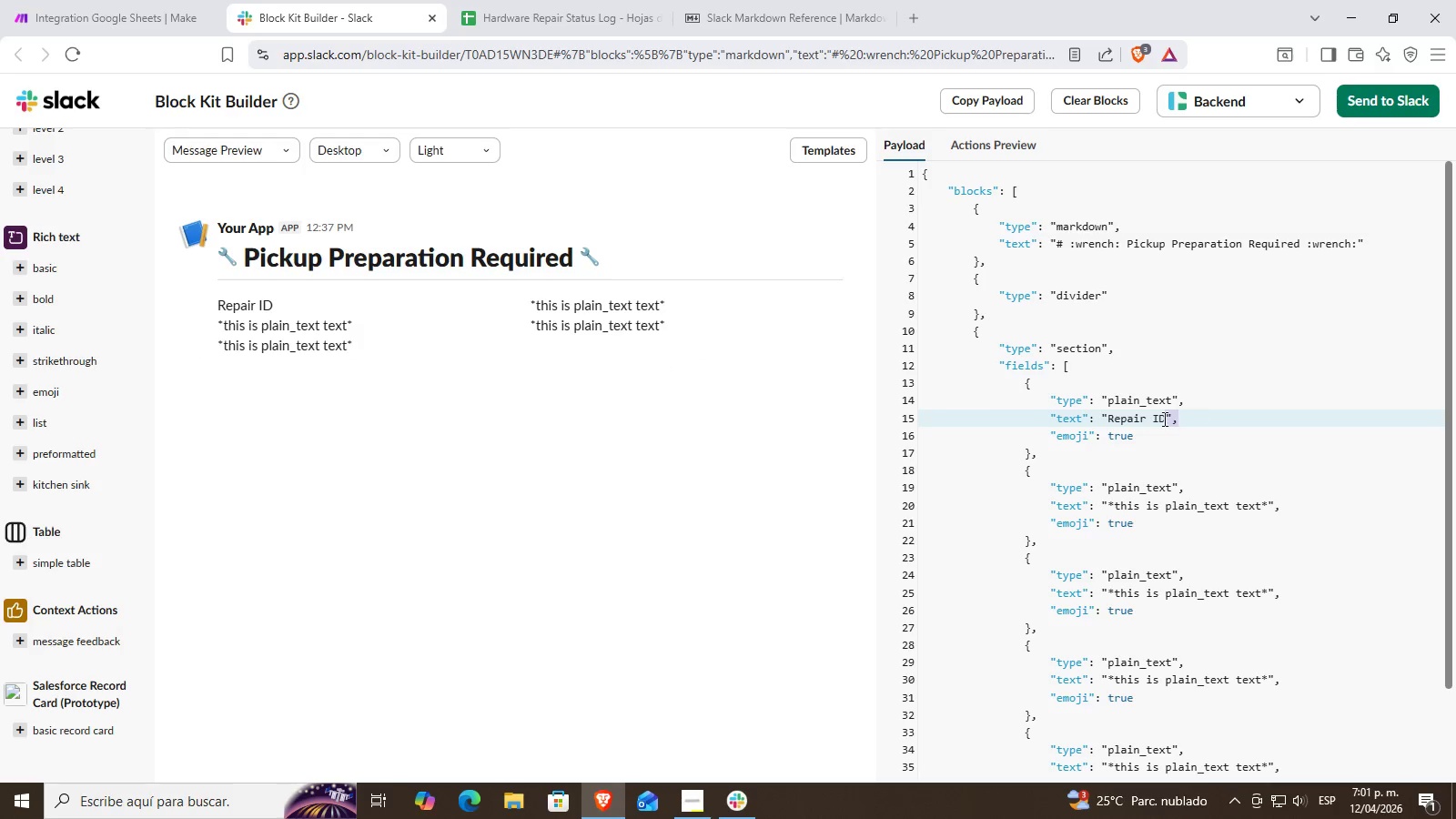 
triple_click([1160, 419])
 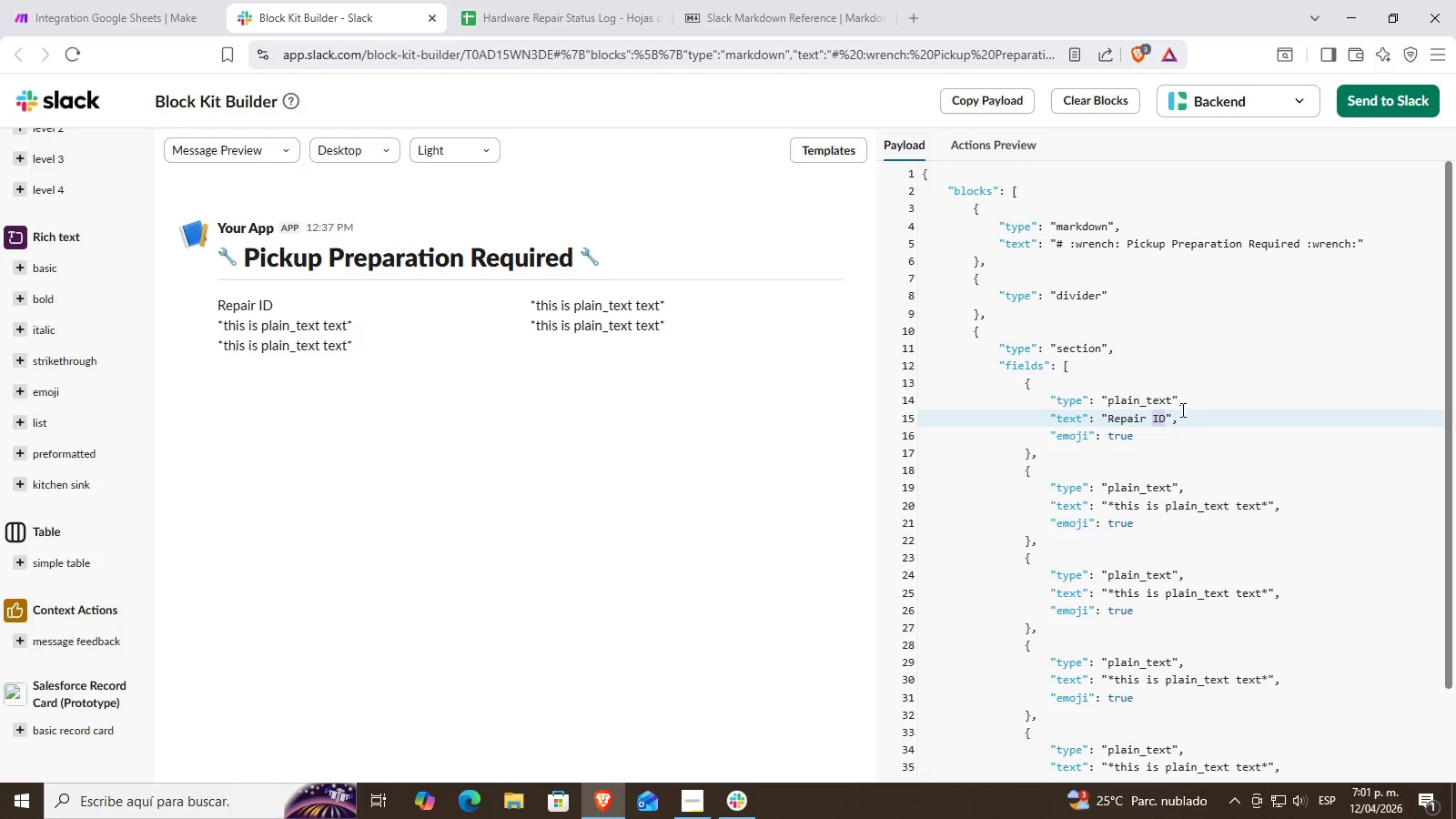 
triple_click([1160, 419])
 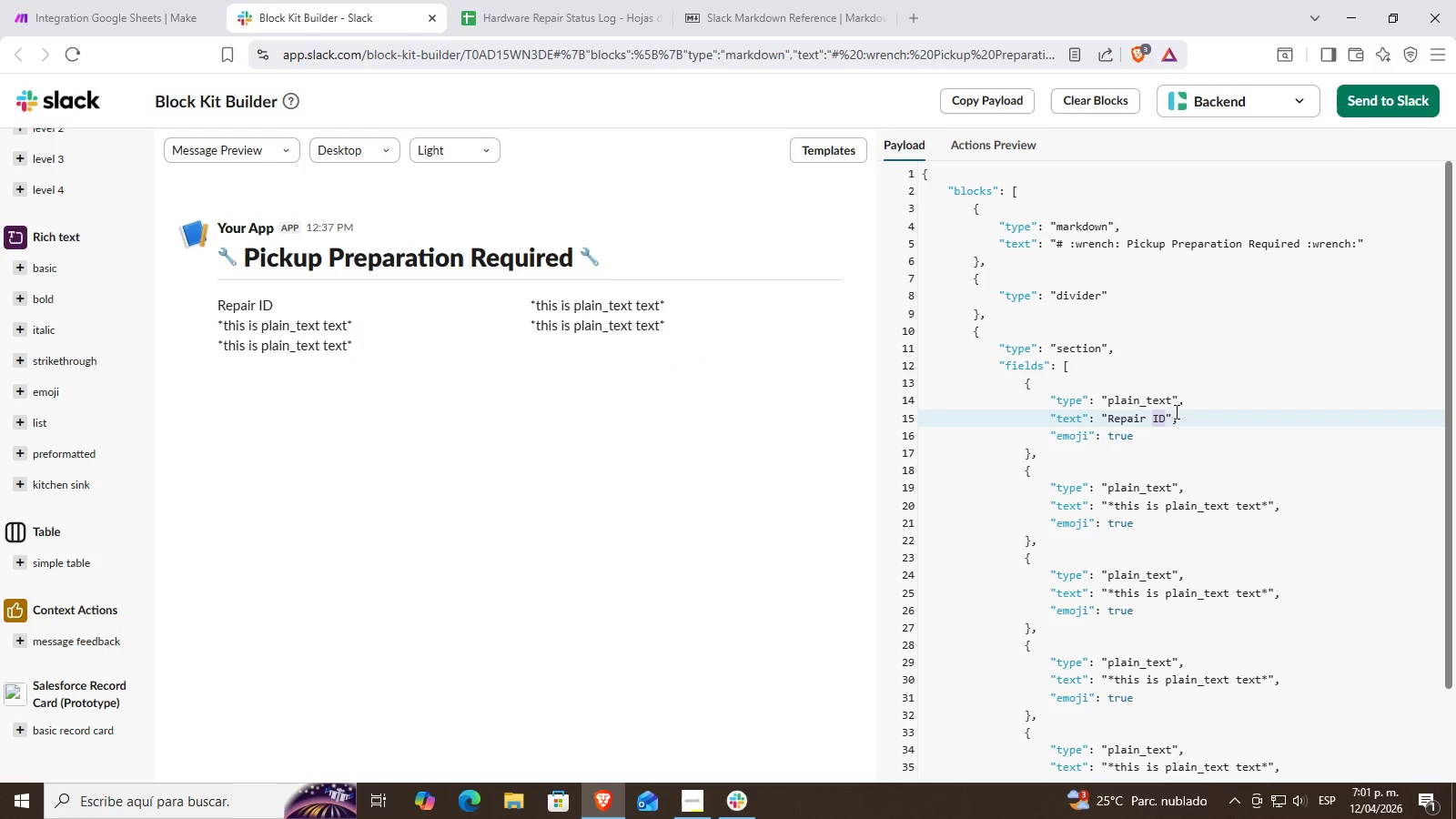 
left_click([1166, 413])
 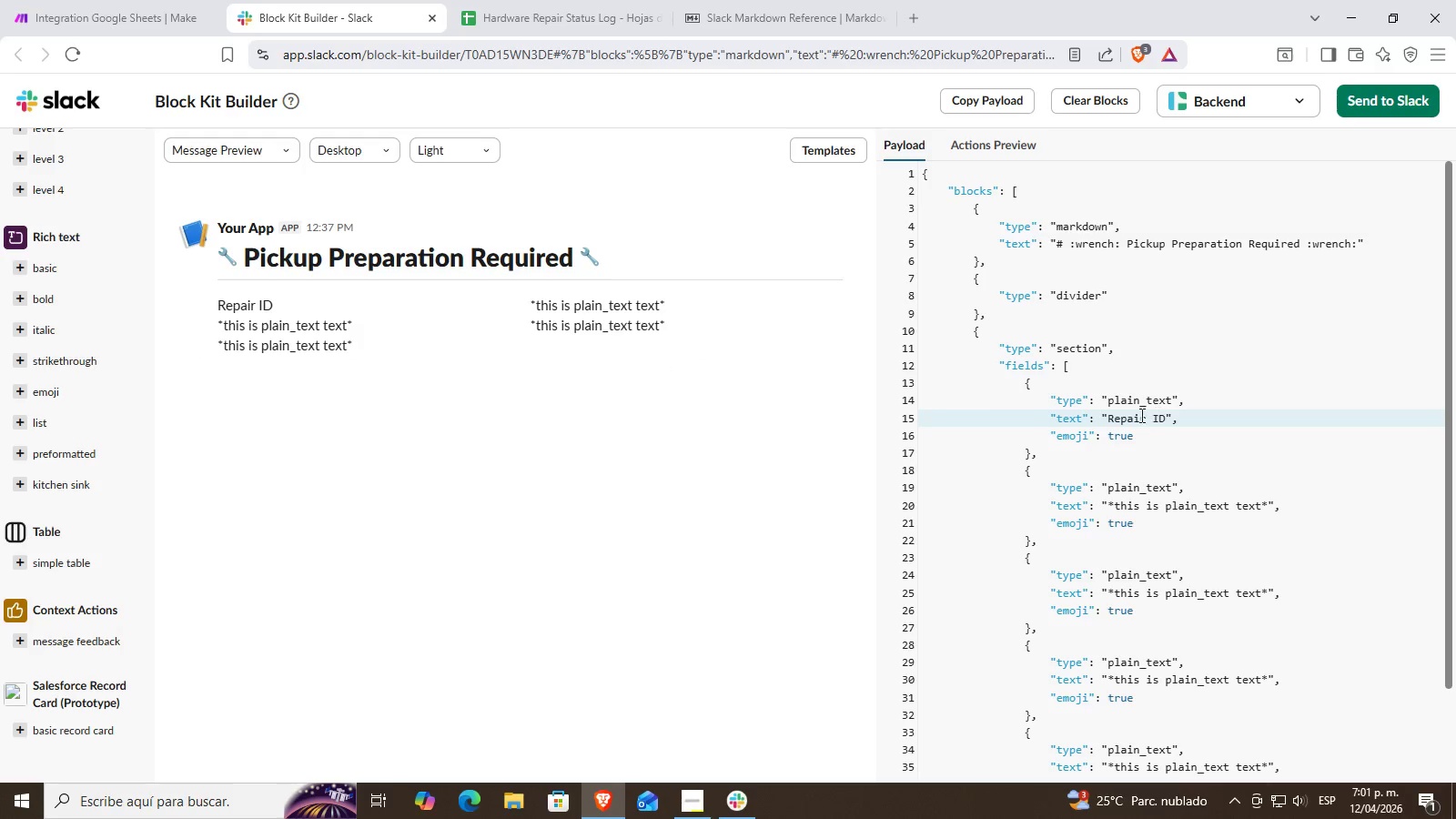 
left_click([1107, 416])
 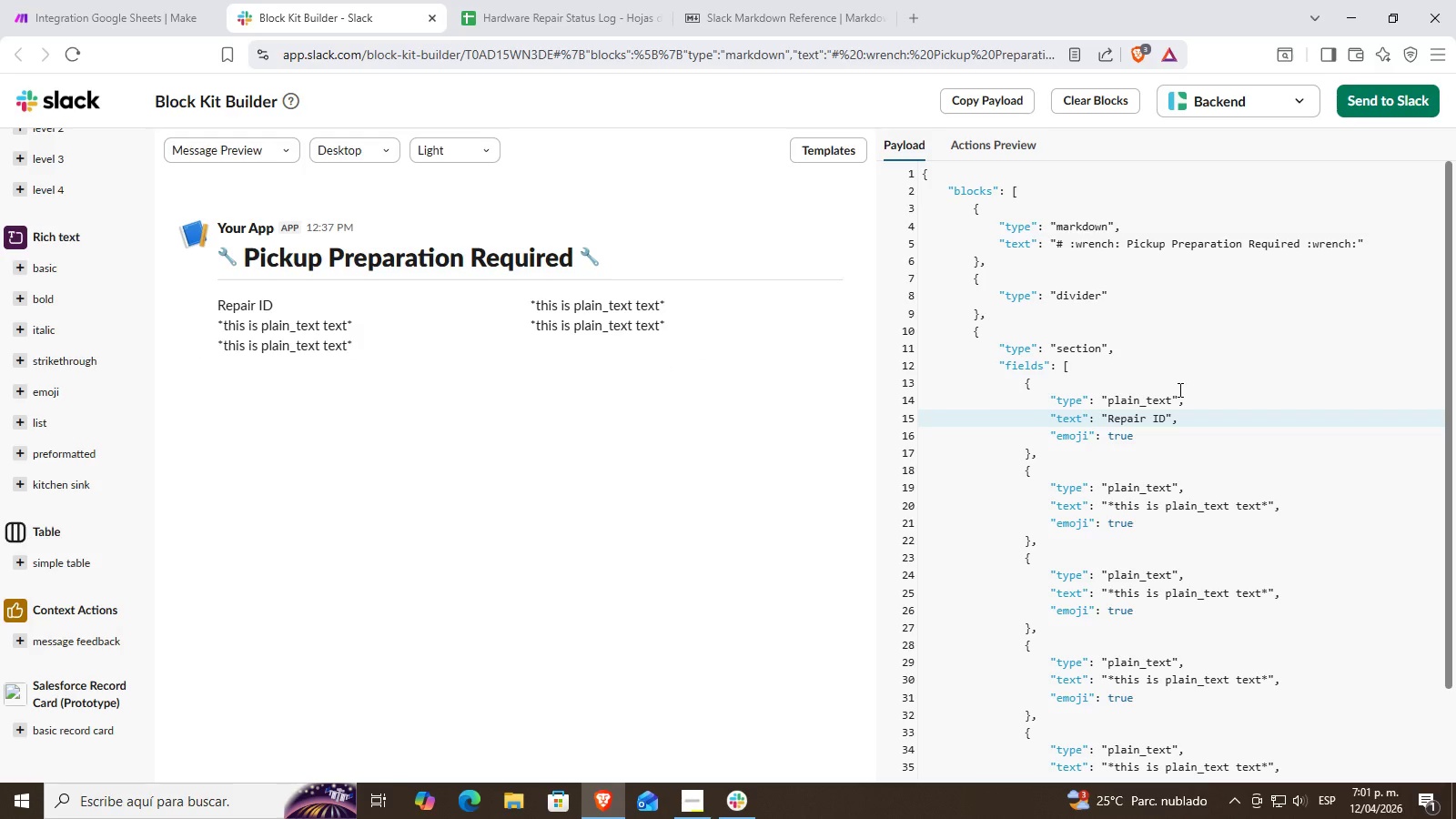 
key(Alt+Control+3)
 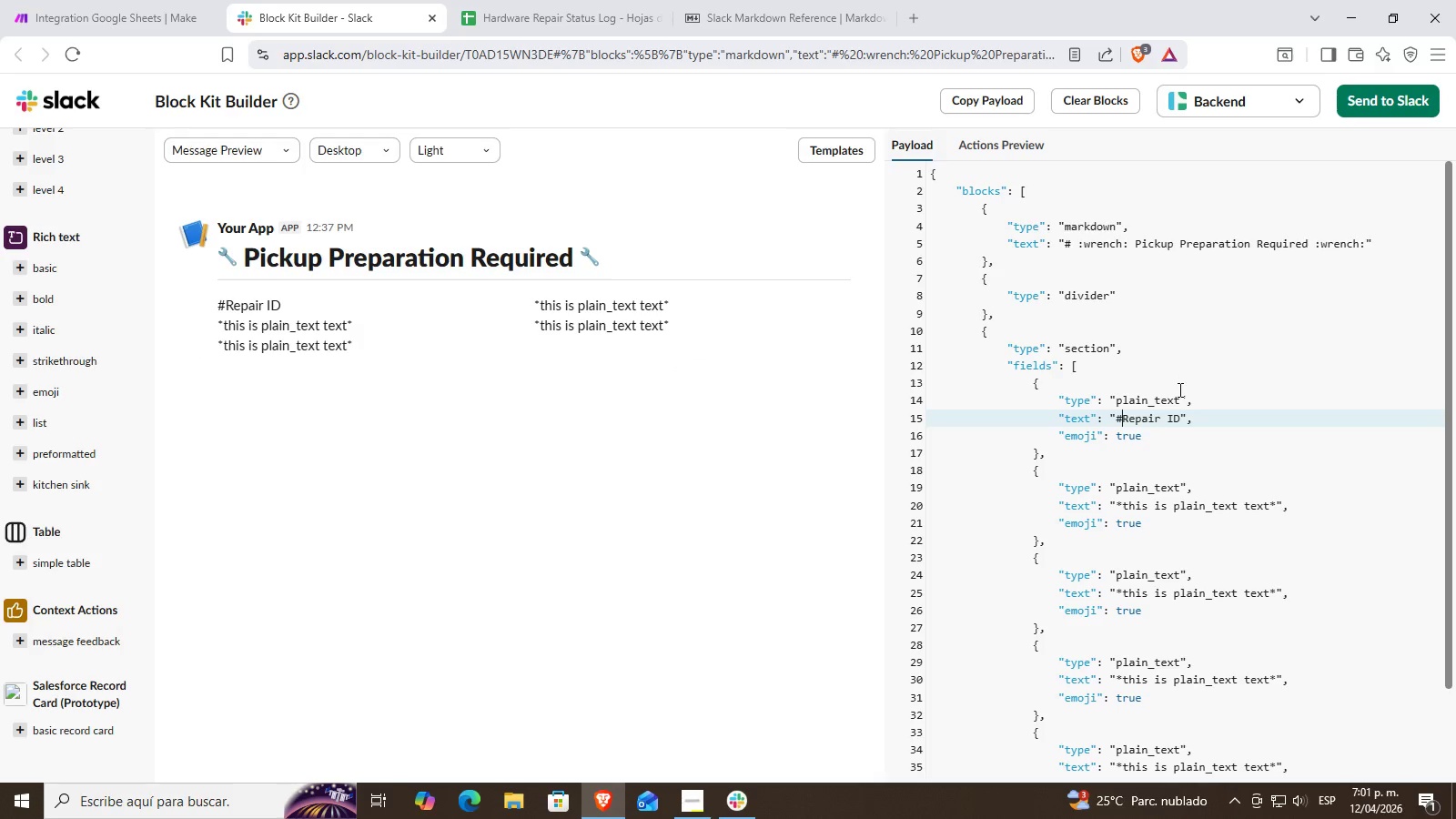 
key(Space)
 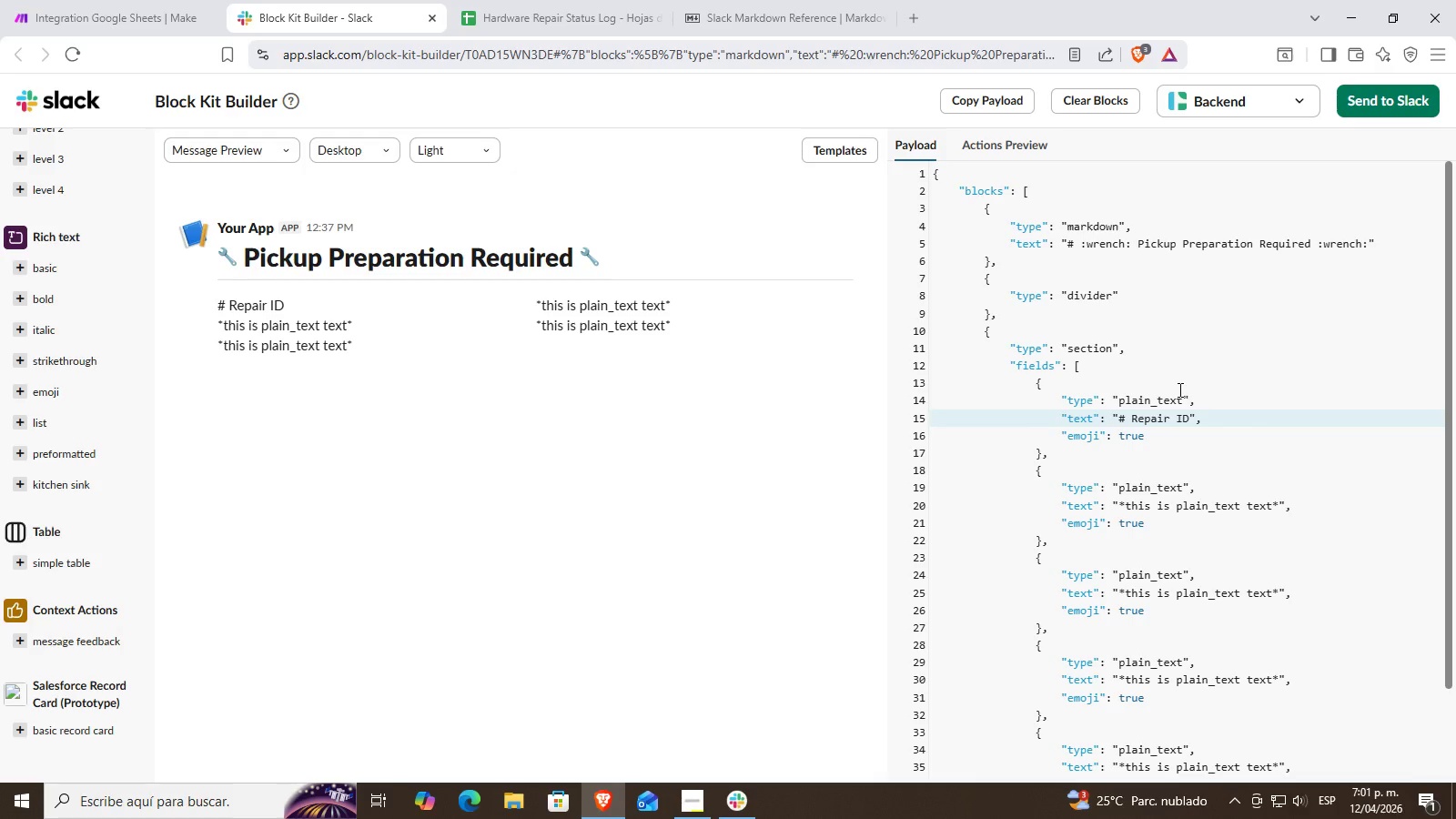 
key(Backspace)
 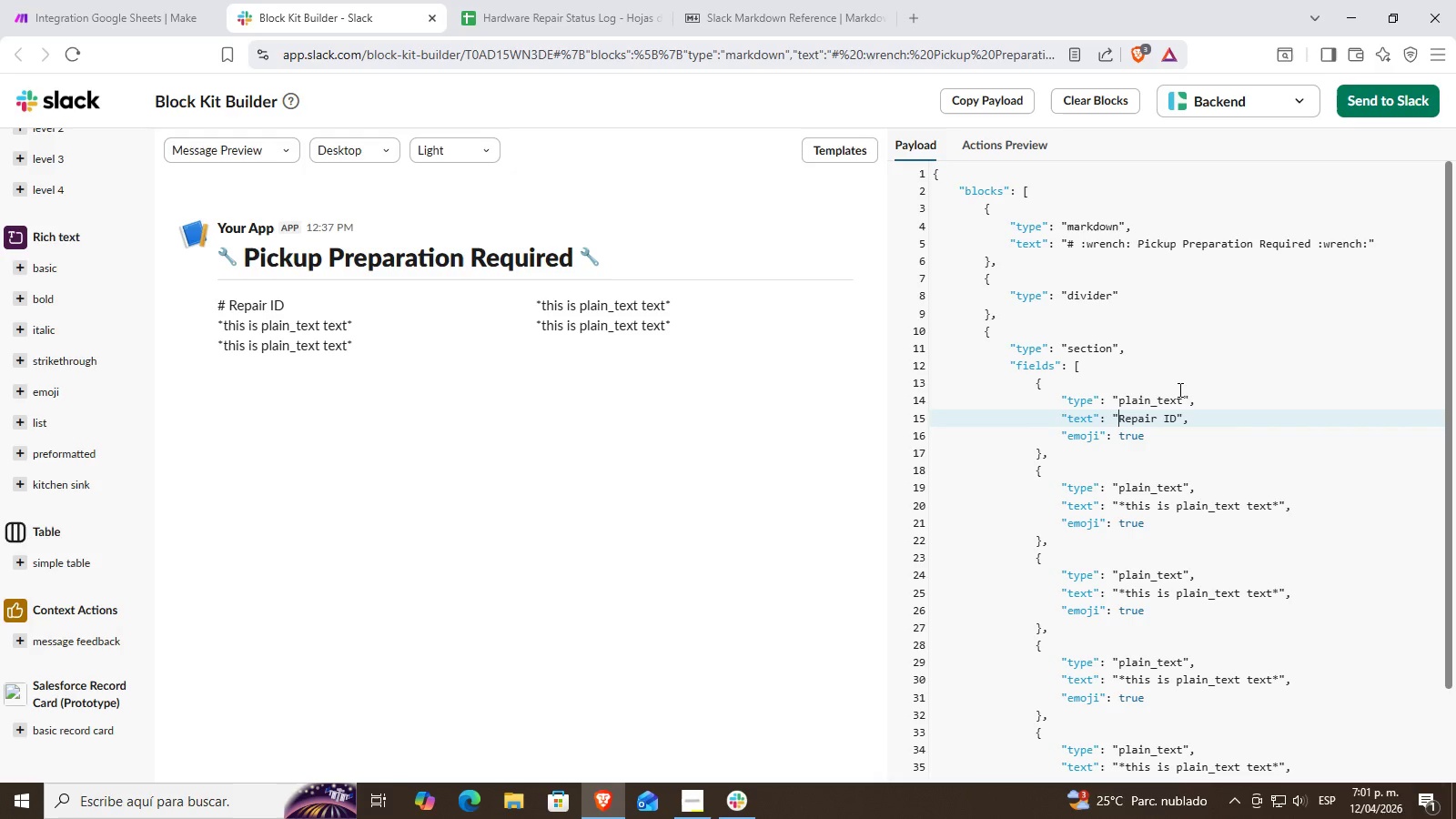 
key(Backspace)
 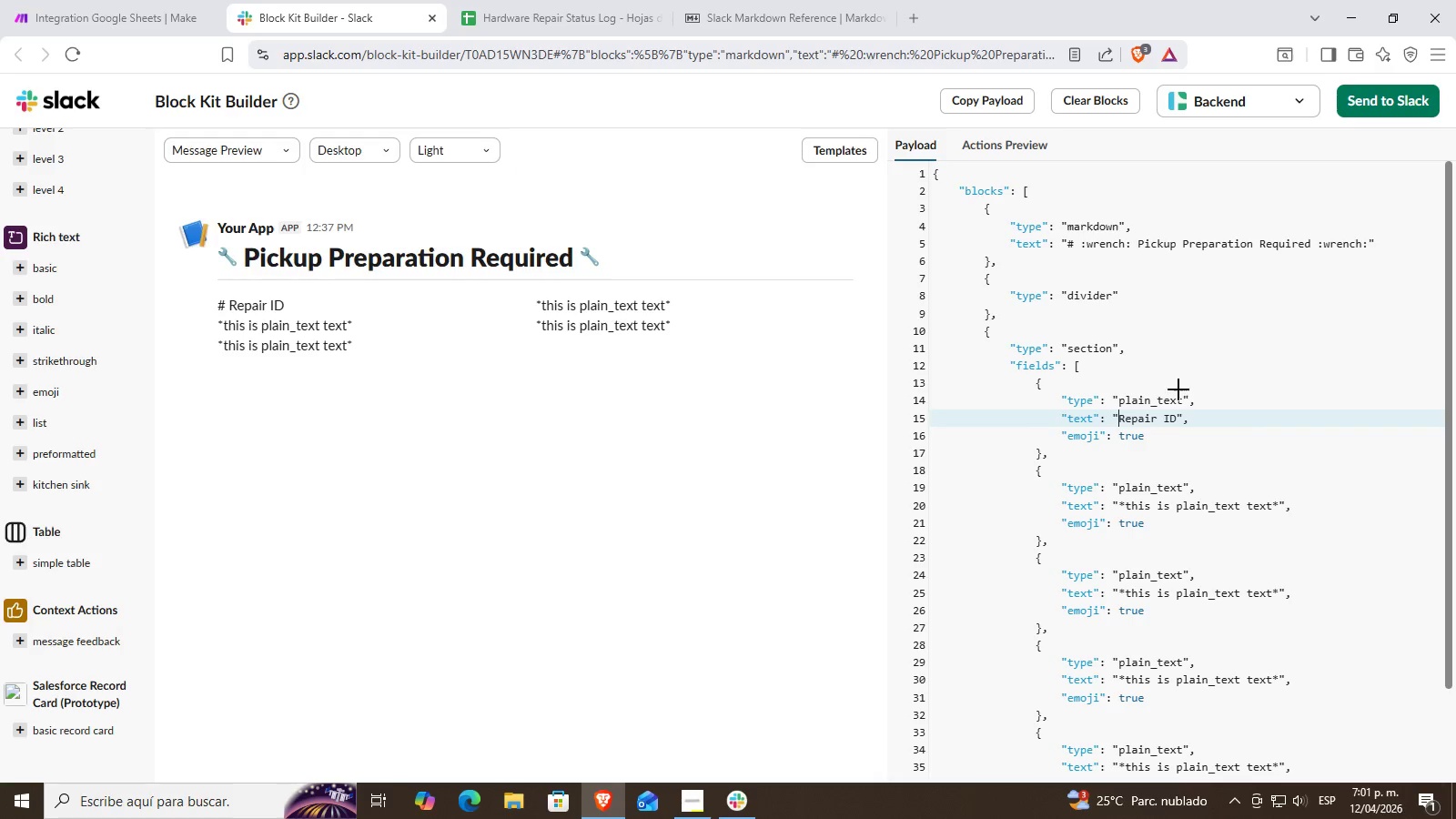 
key(Alt+Control+3)
 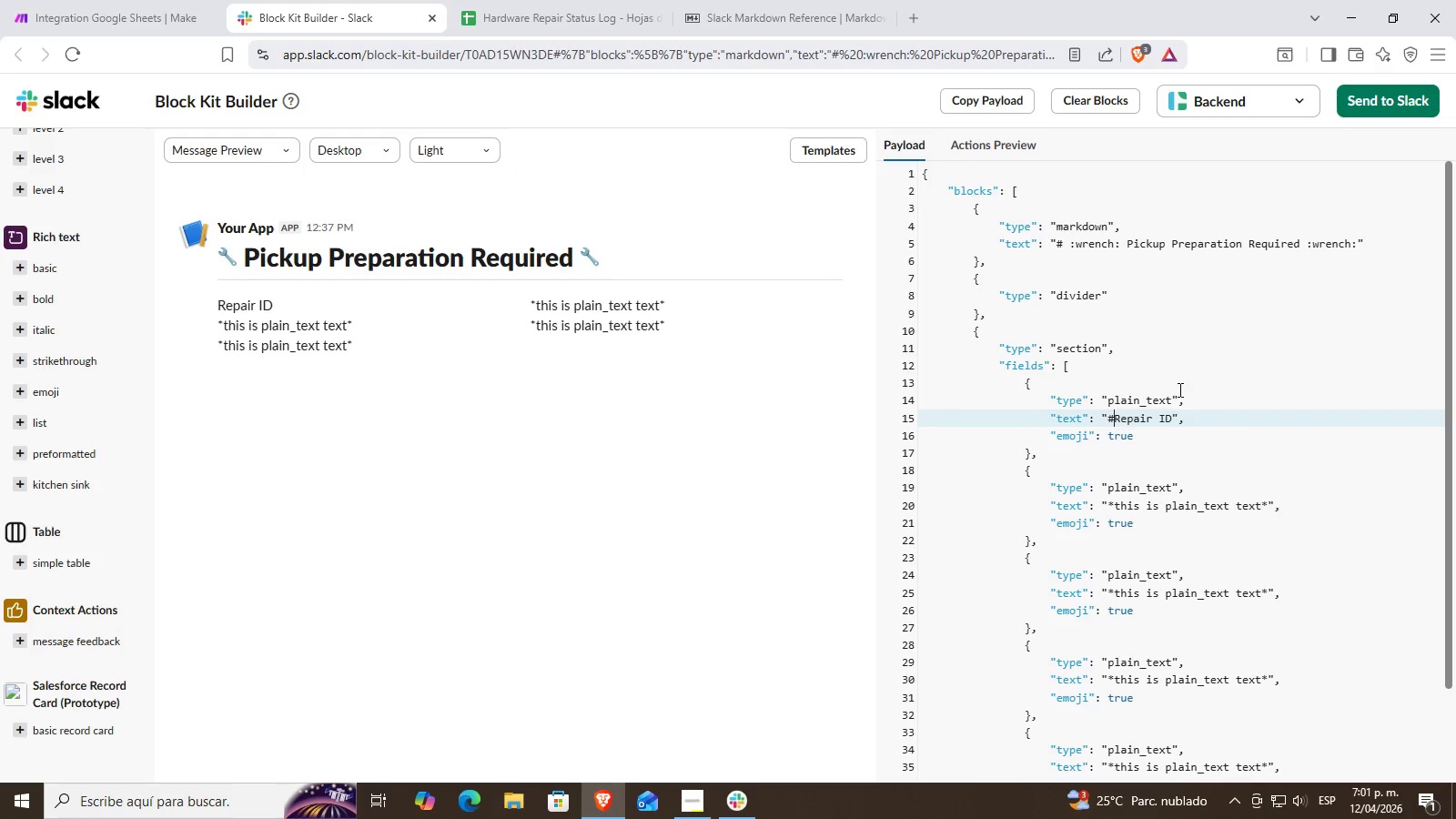 
key(Alt+Control+3)
 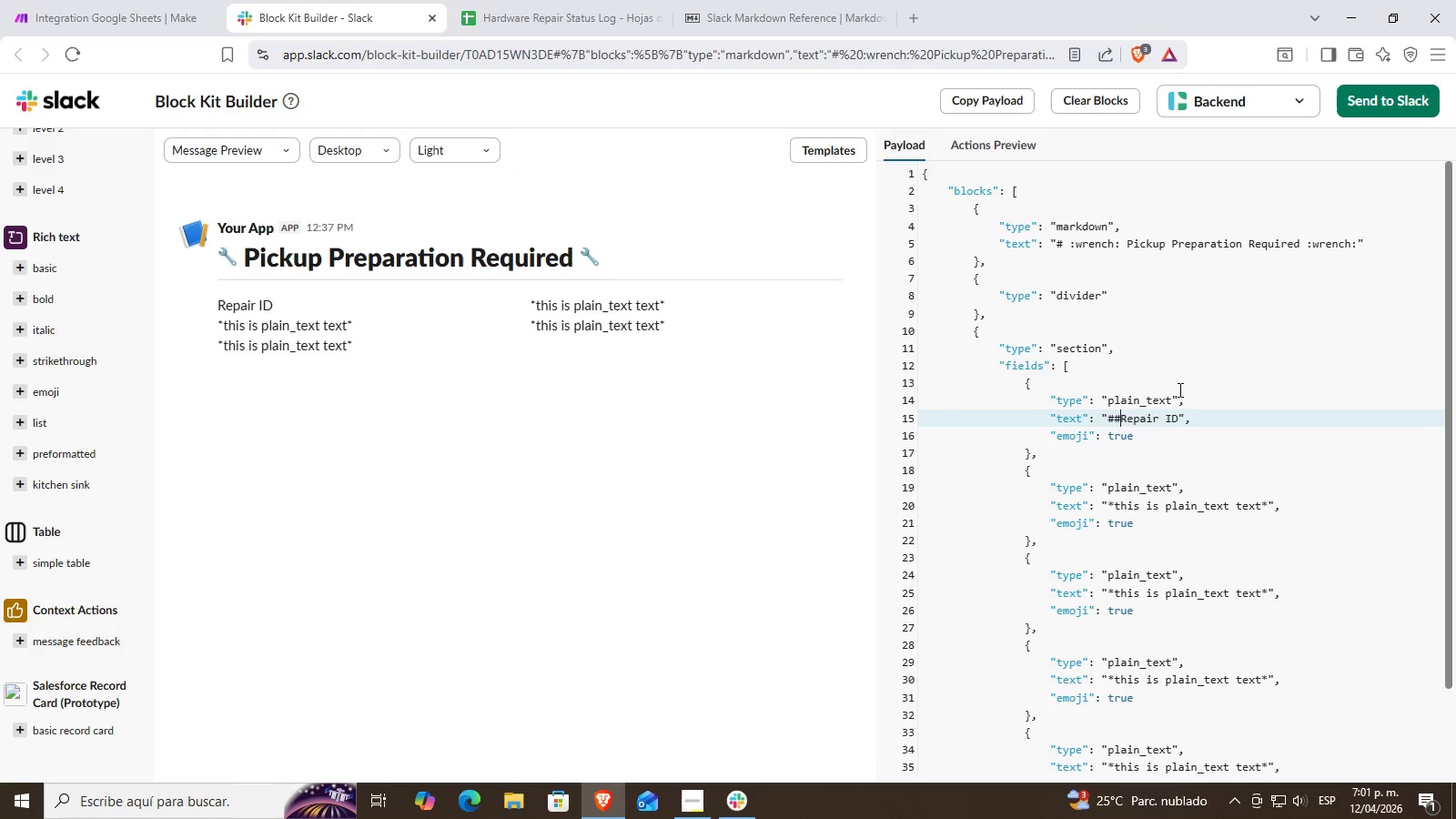 
key(Space)
 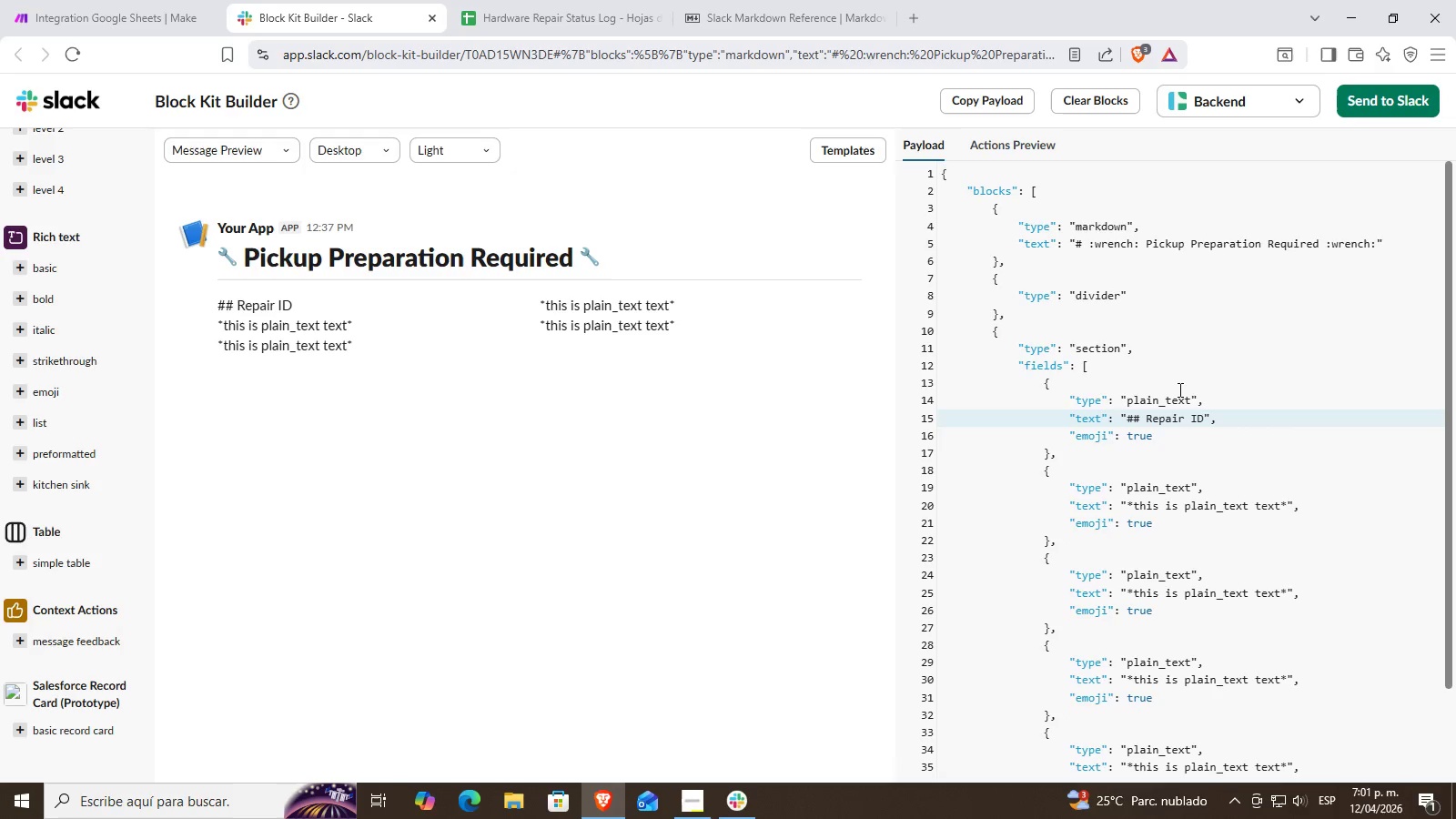 
key(Backspace)
 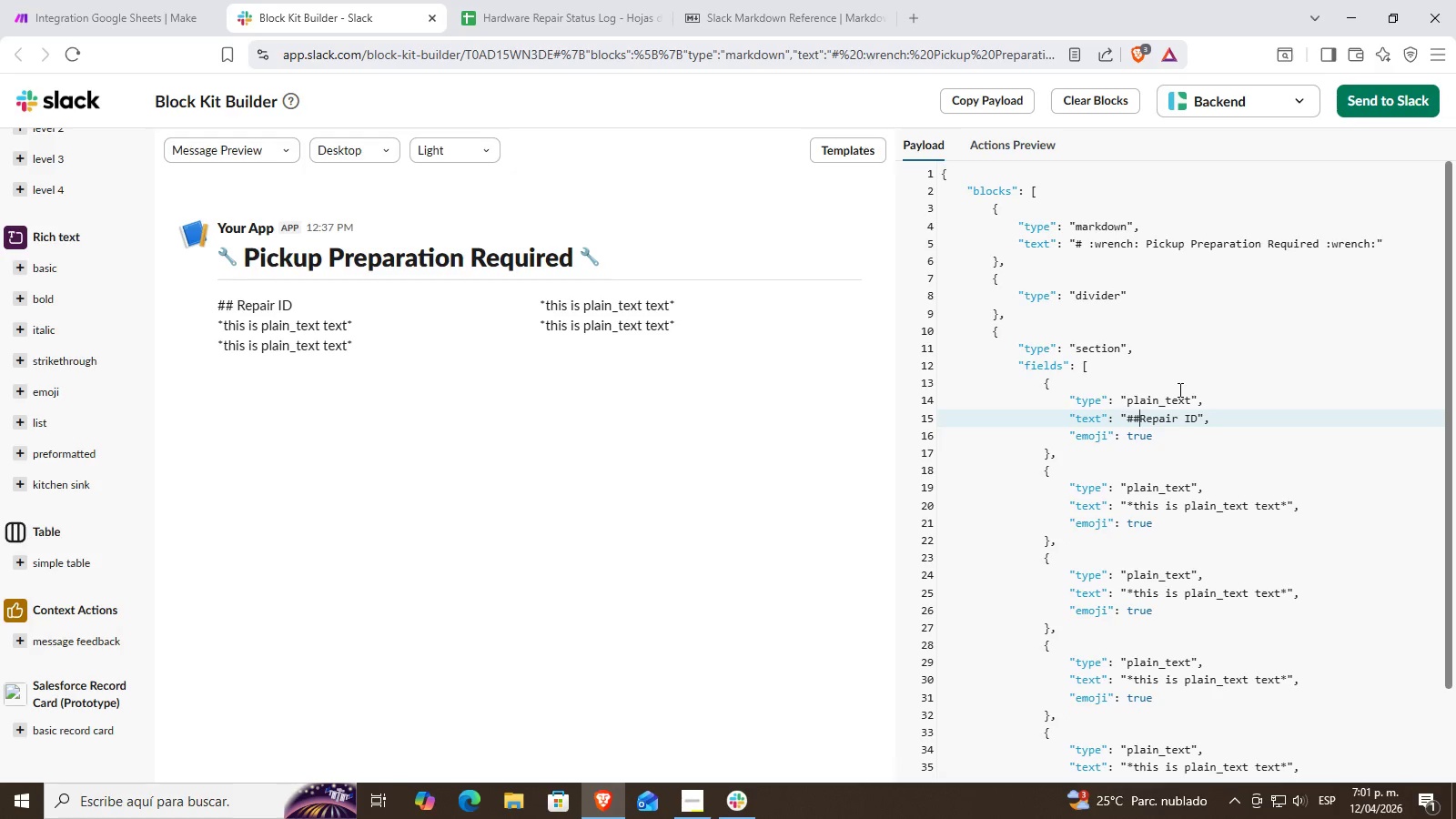 
key(Backspace)
 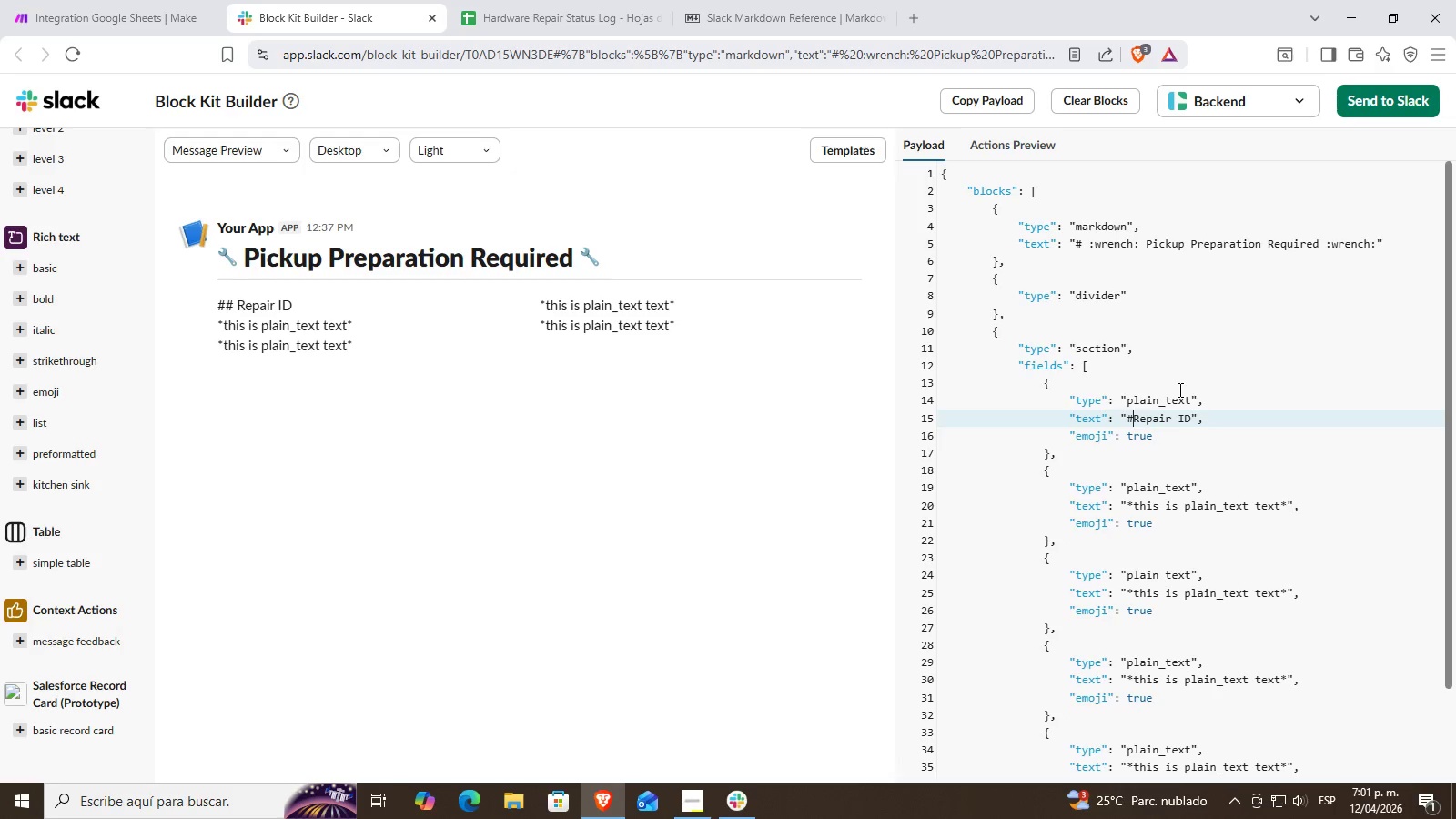 
key(Backspace)
 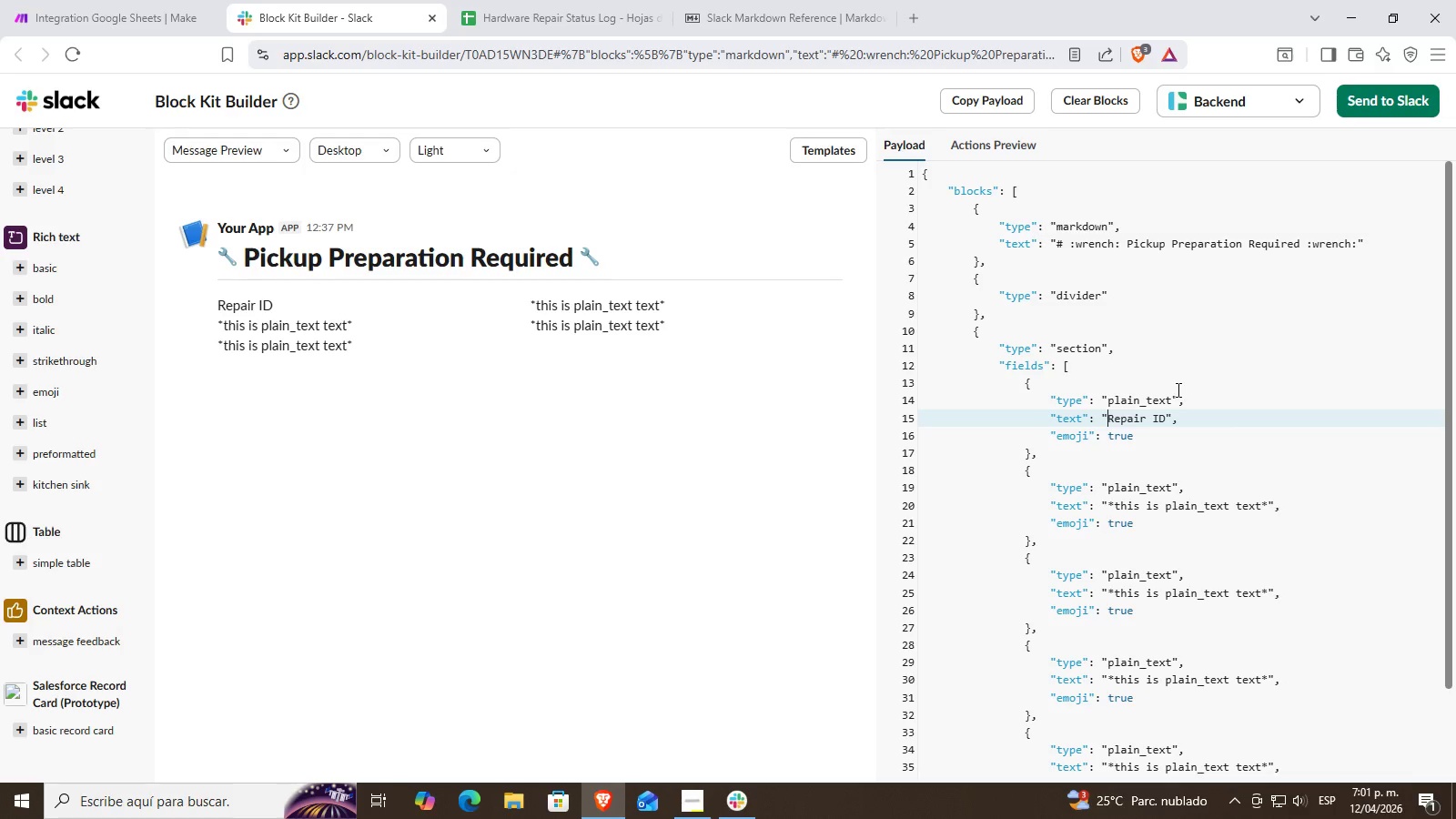 
left_click([1155, 388])
 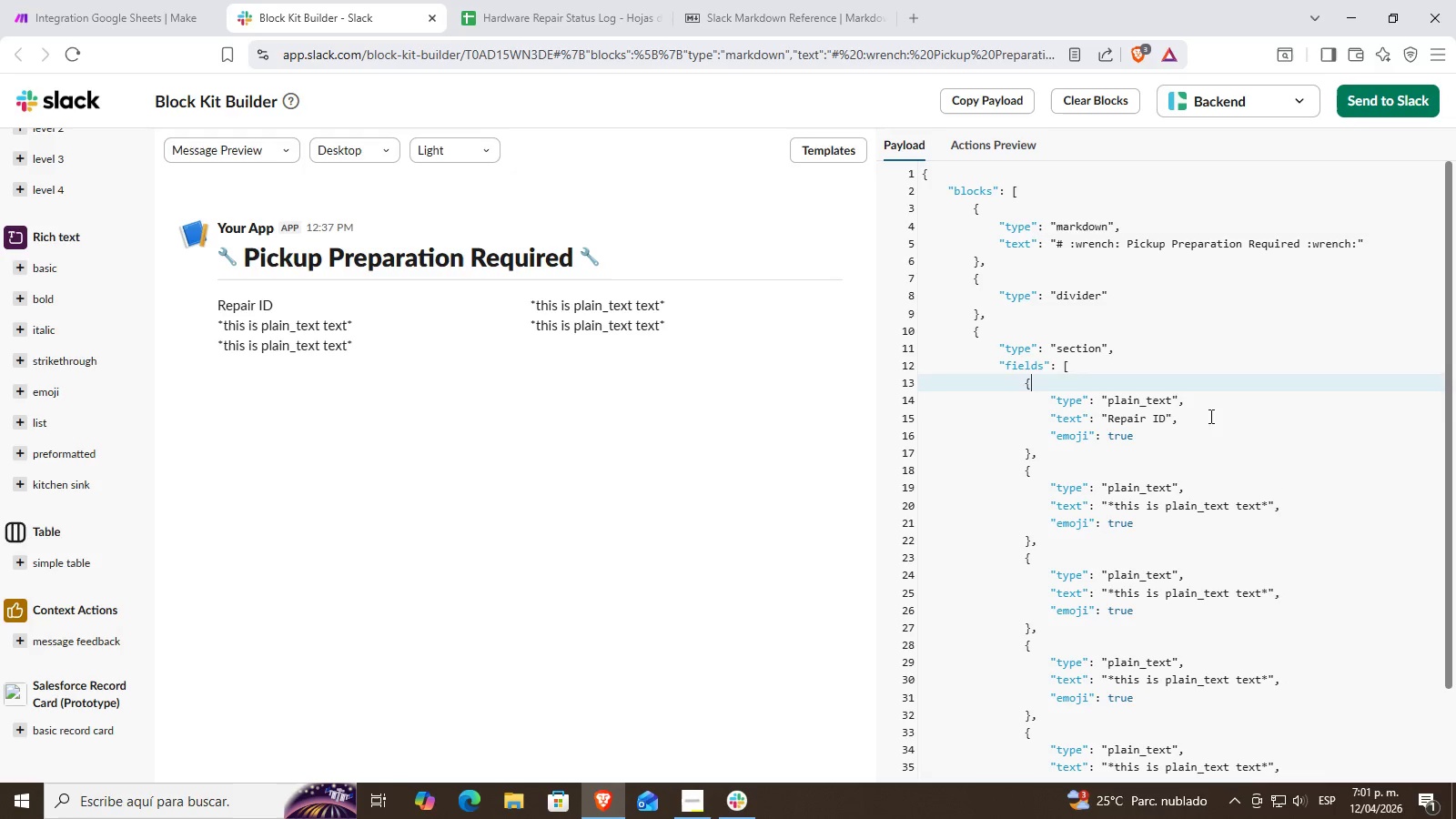 
double_click([1202, 420])
 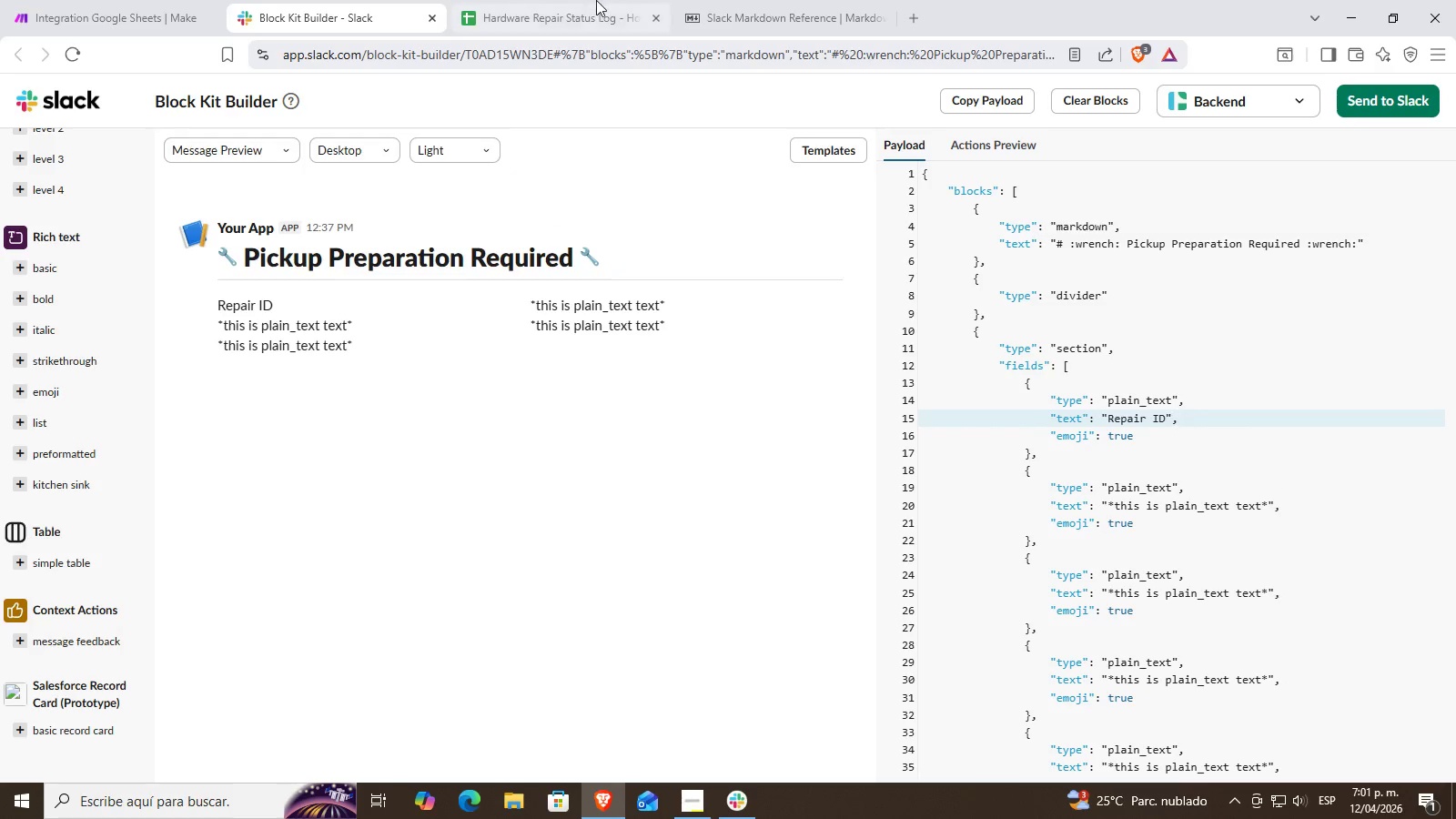 
left_click([770, 0])
 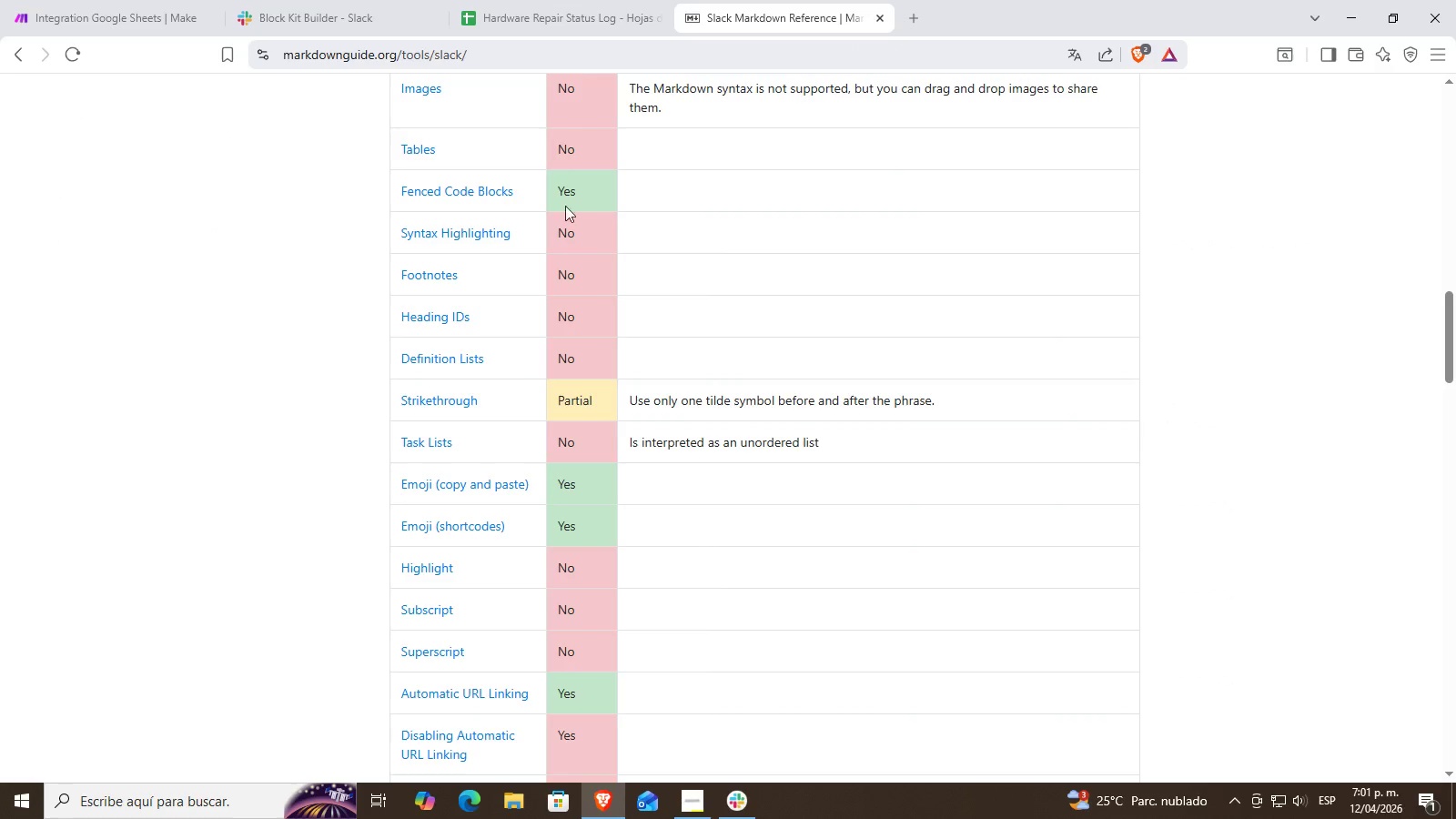 
scroll: coordinate [533, 229], scroll_direction: up, amount: 3.0
 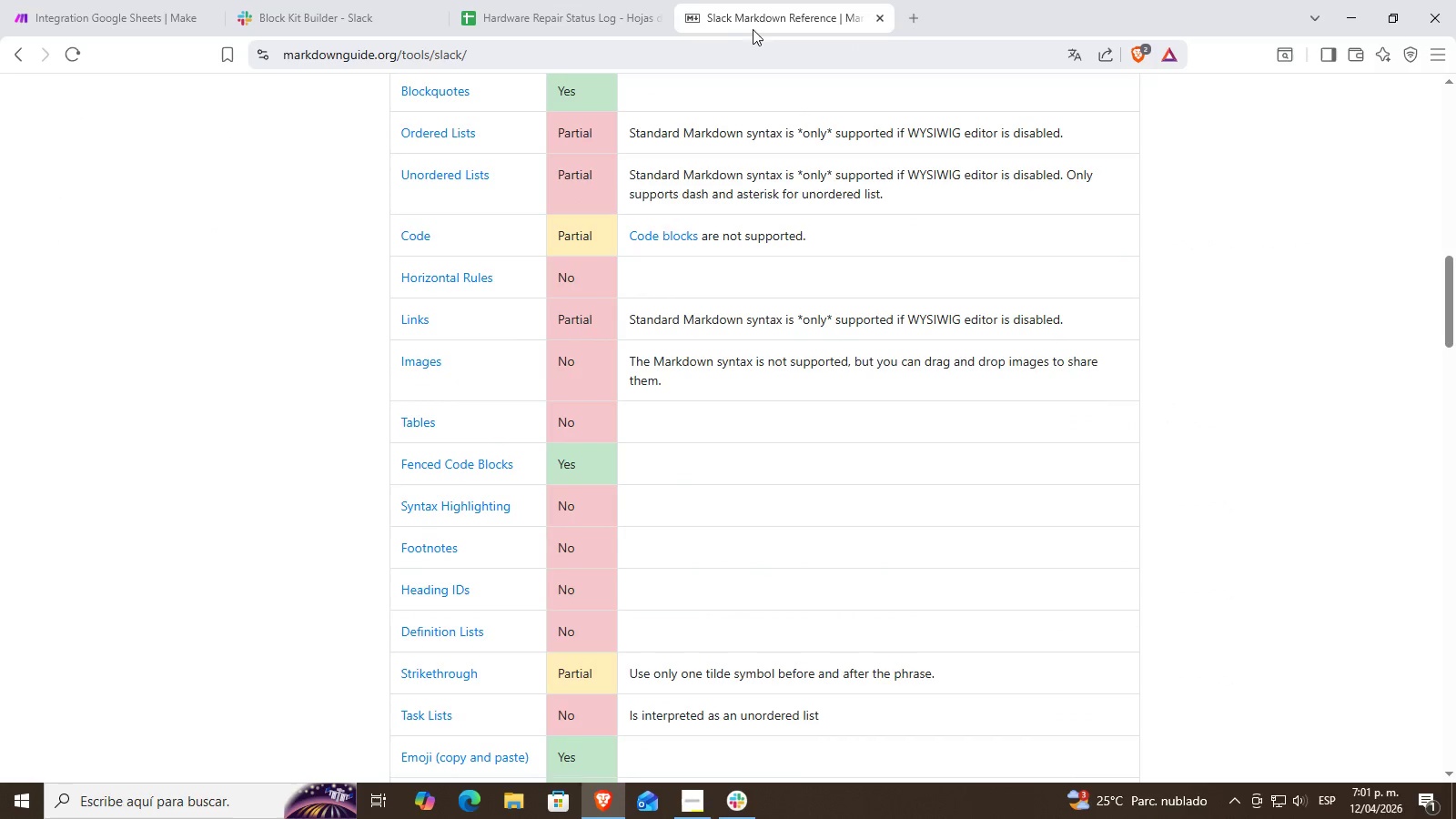 
left_click_drag(start_coordinate=[735, 47], to_coordinate=[726, 46])
 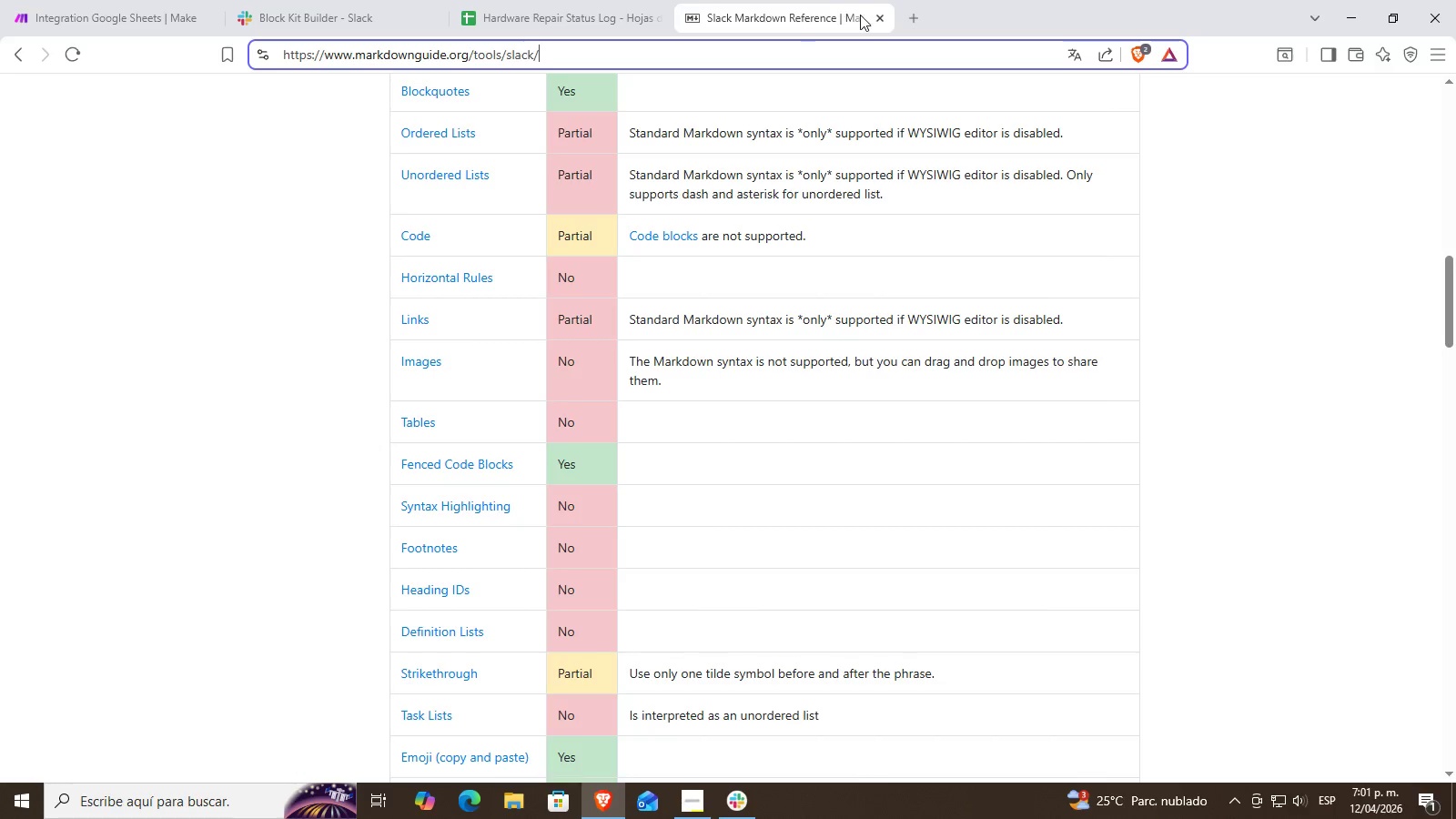 
left_click([913, 21])
 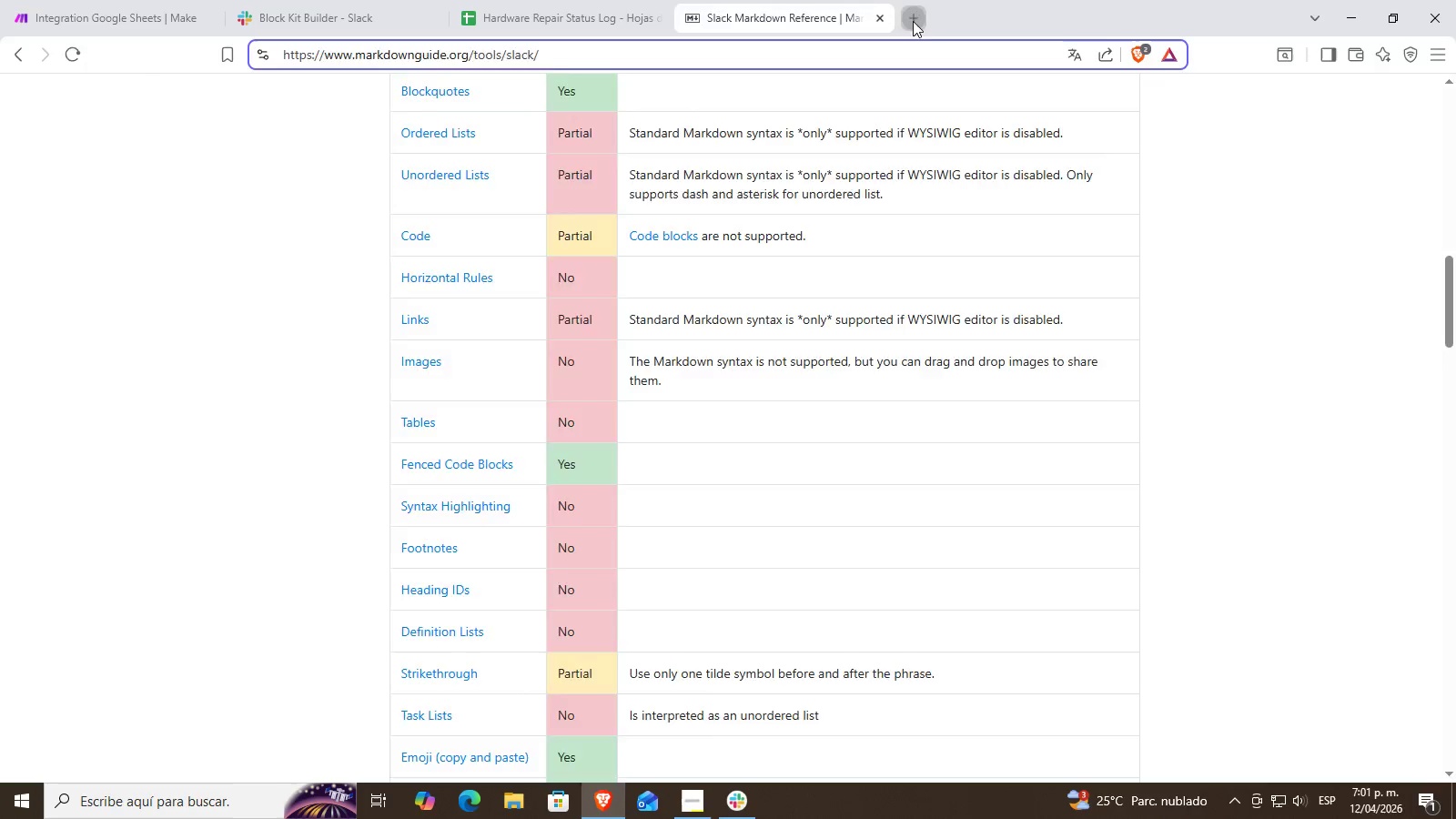 
type(bold in plain )
key(Backspace)
type(_text)
 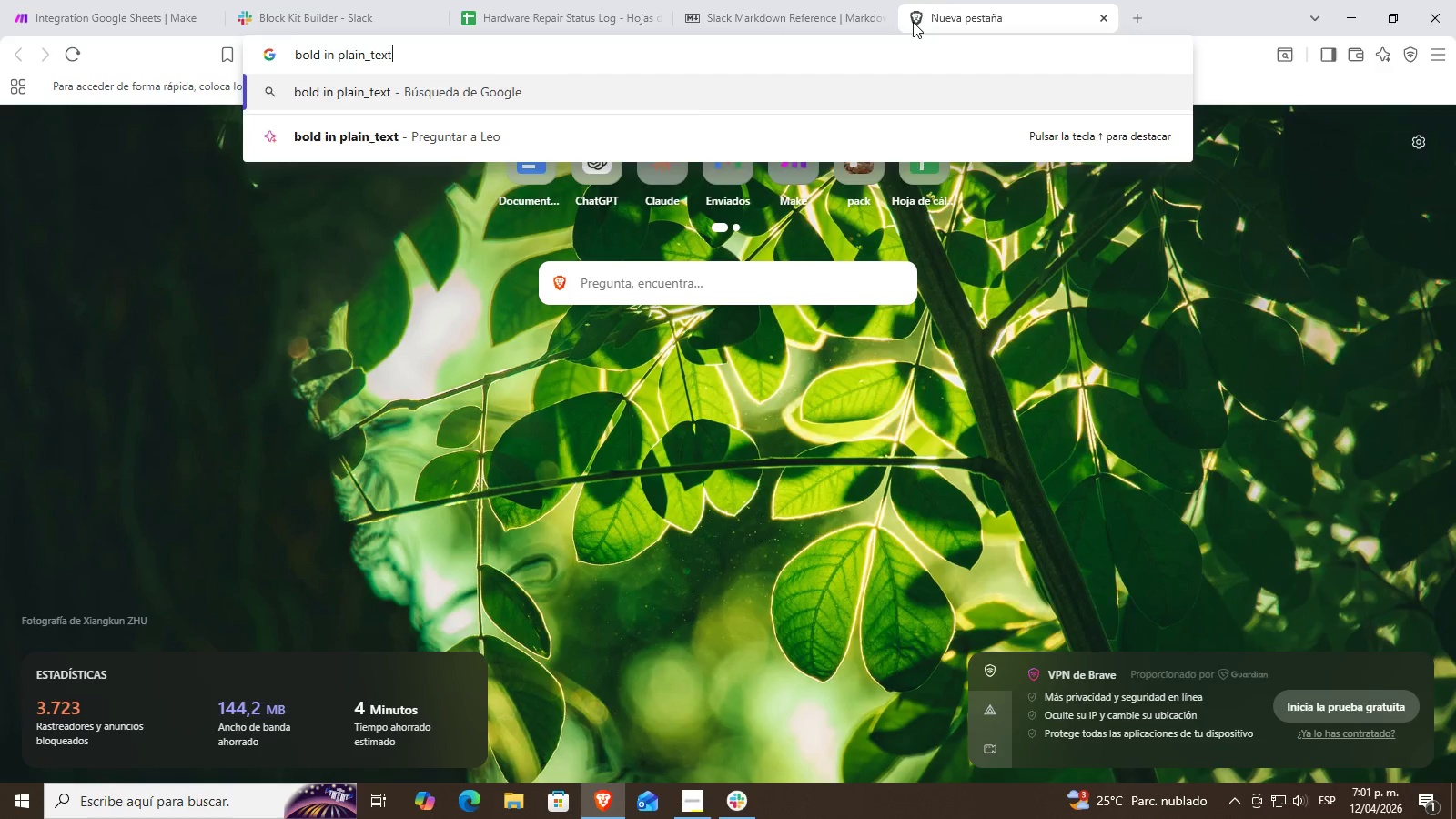 
key(Enter)
 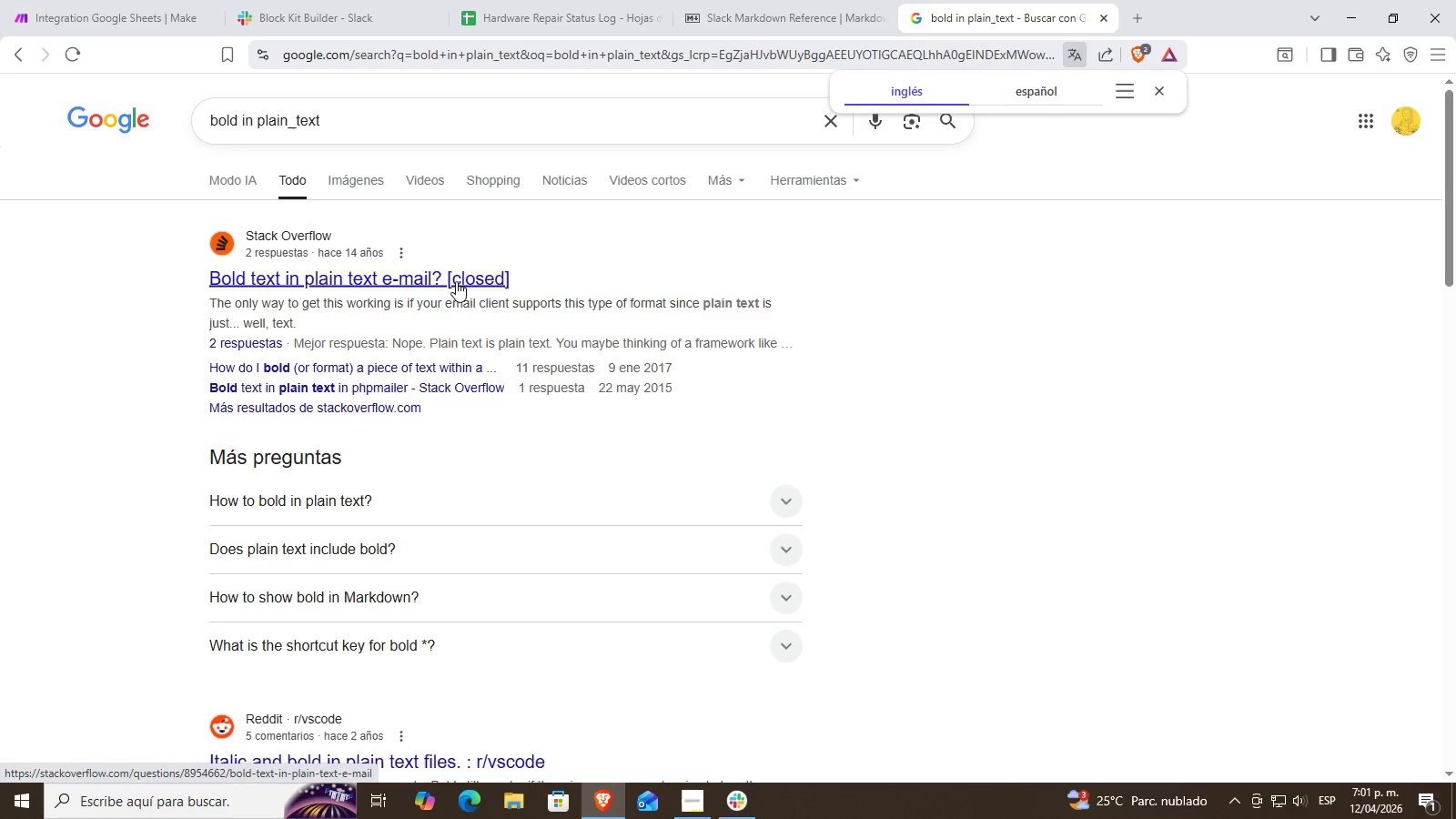 
left_click([543, 487])
 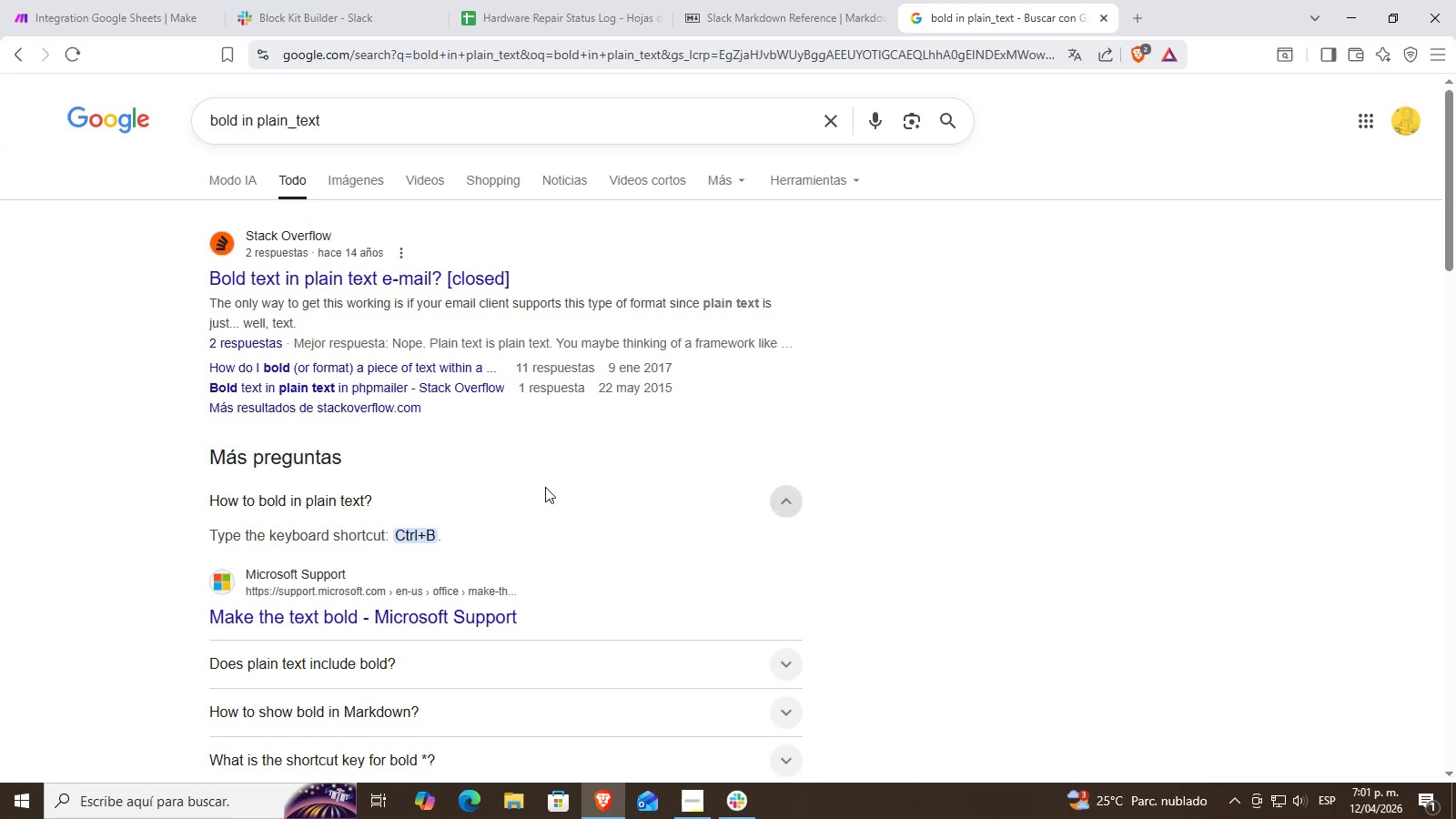 
left_click([545, 487])
 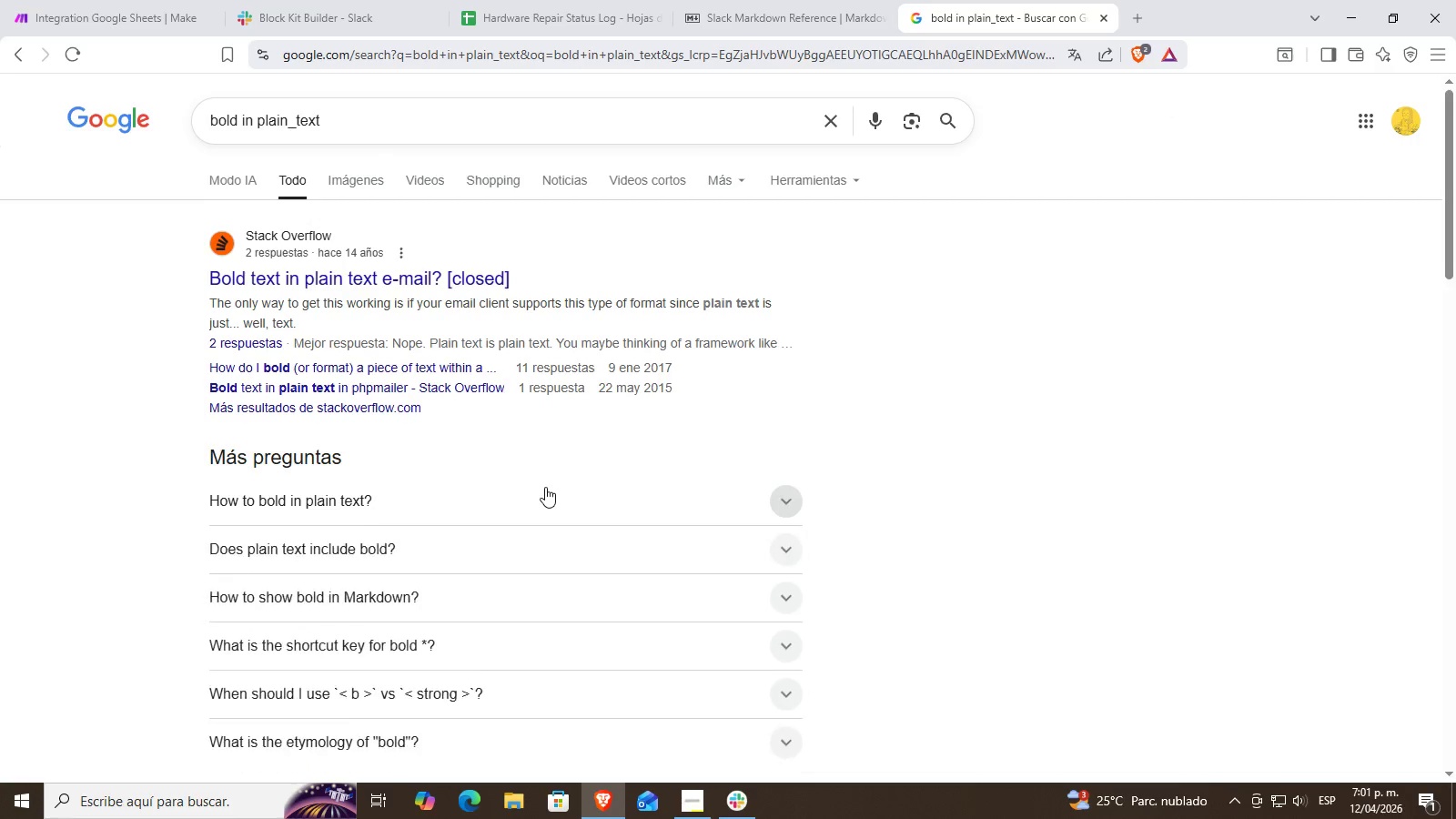 
scroll: coordinate [545, 487], scroll_direction: down, amount: 3.0
 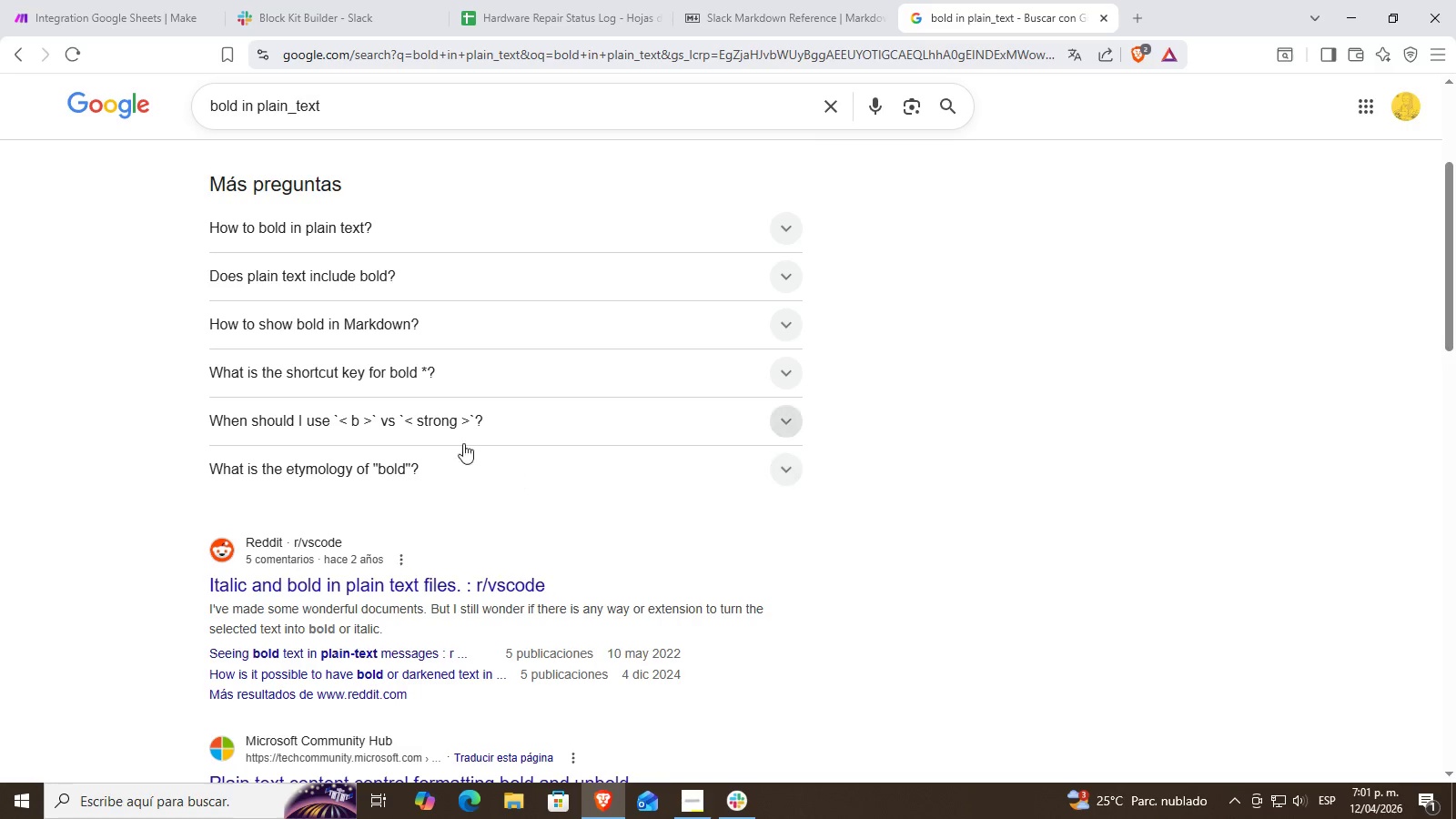 
left_click([488, 430])
 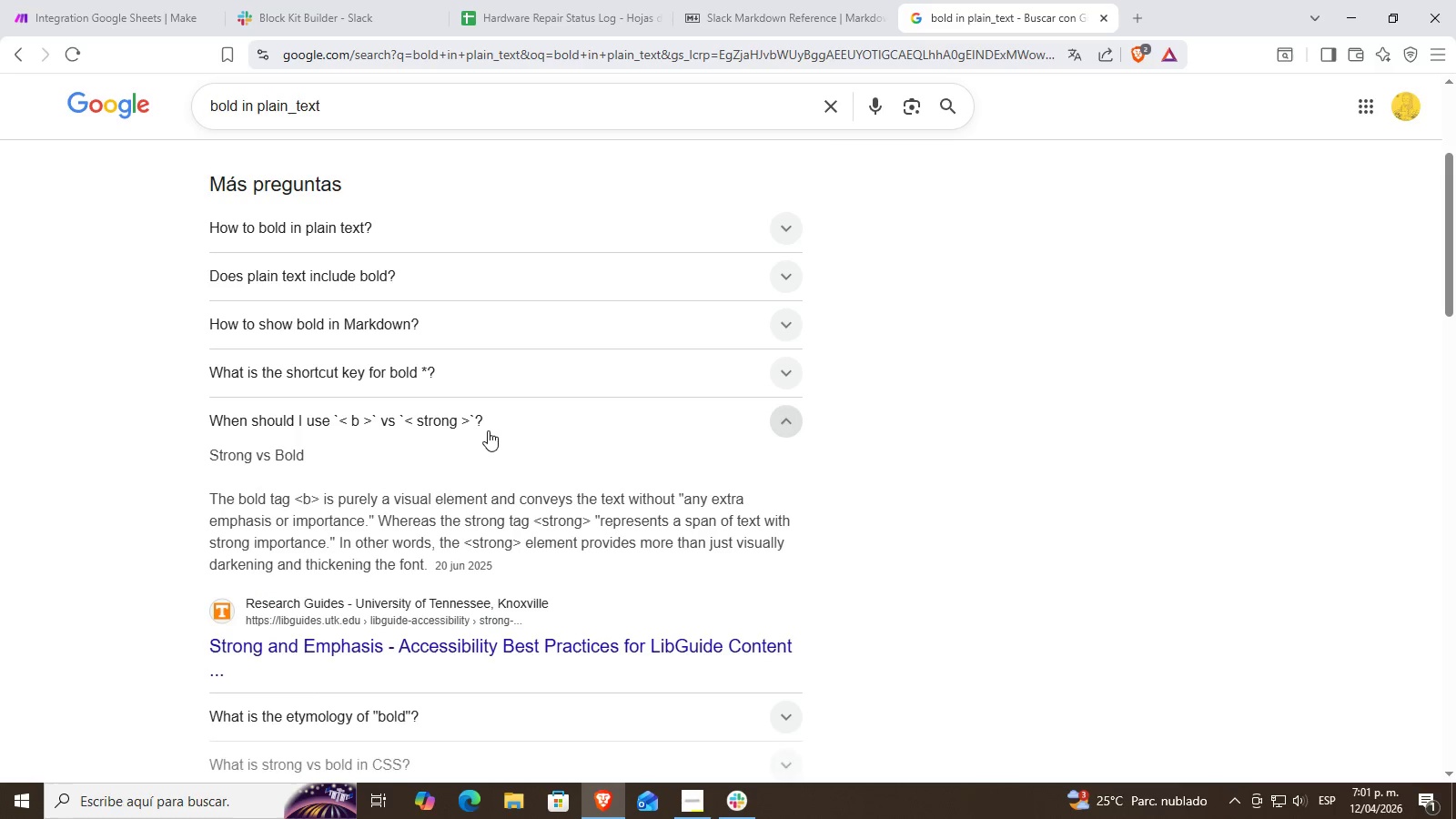 
double_click([488, 430])
 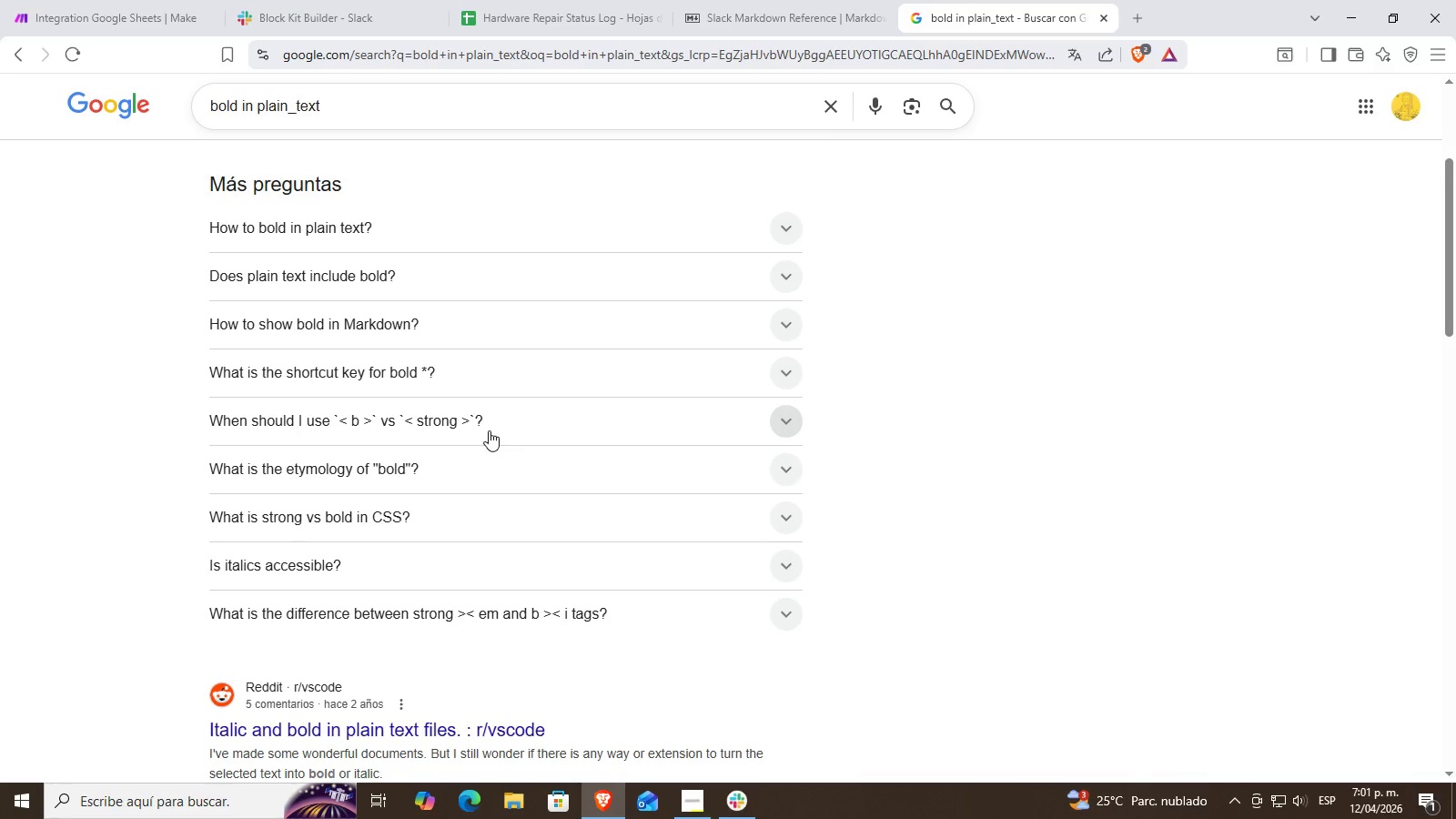 
scroll: coordinate [492, 455], scroll_direction: down, amount: 3.0
 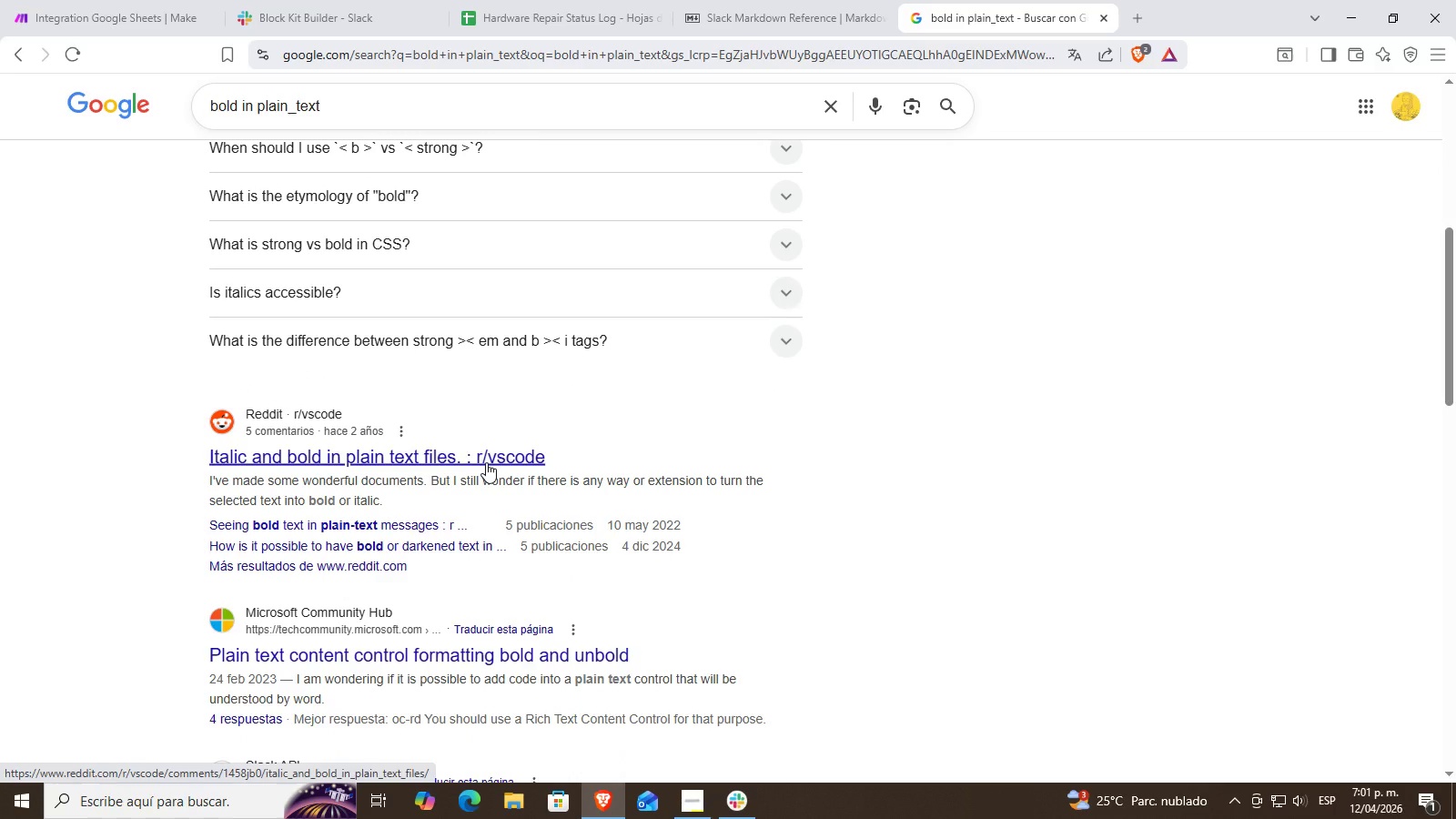 
left_click_drag(start_coordinate=[486, 462], to_coordinate=[504, 514])
 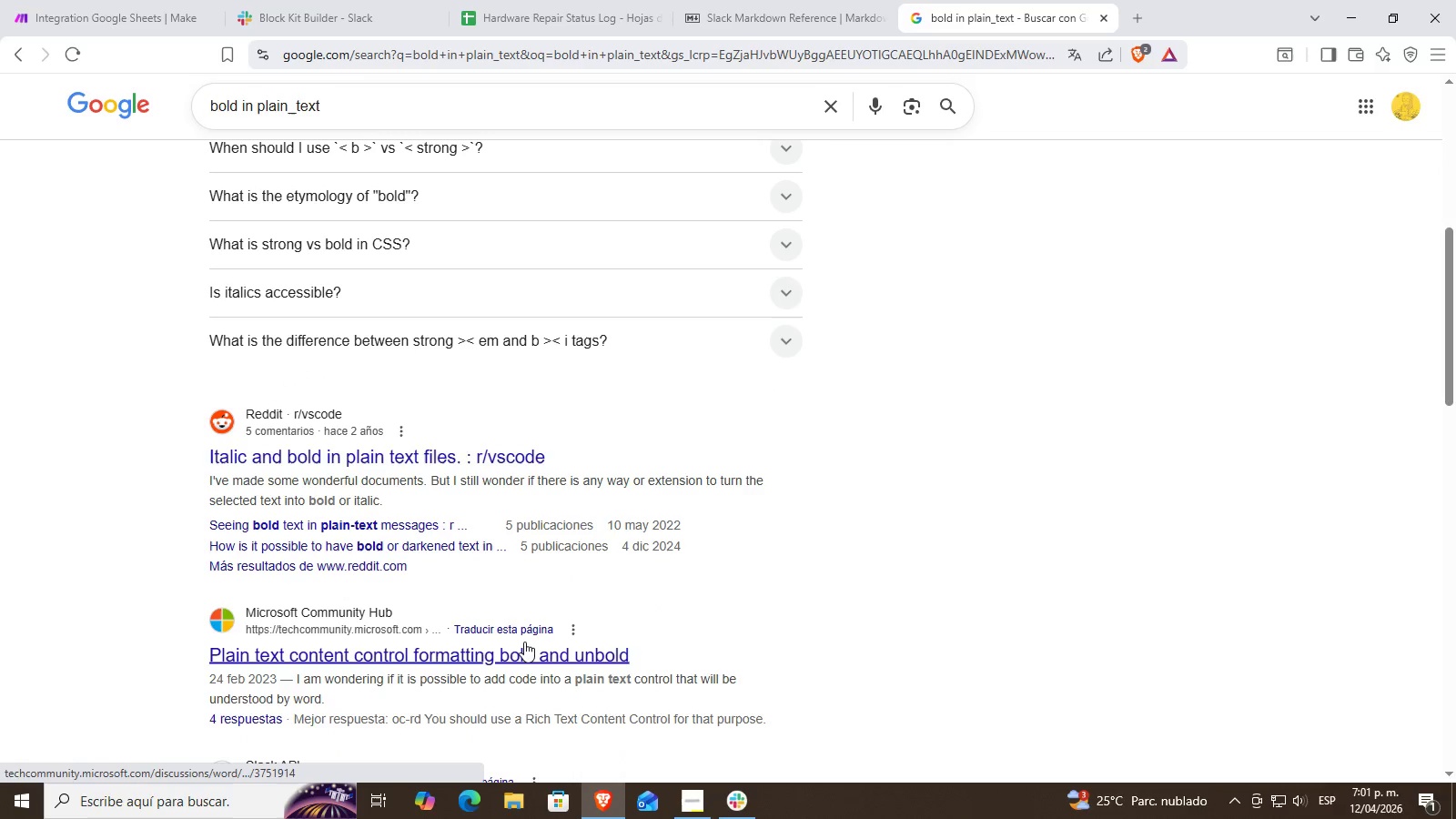 
left_click([522, 651])
 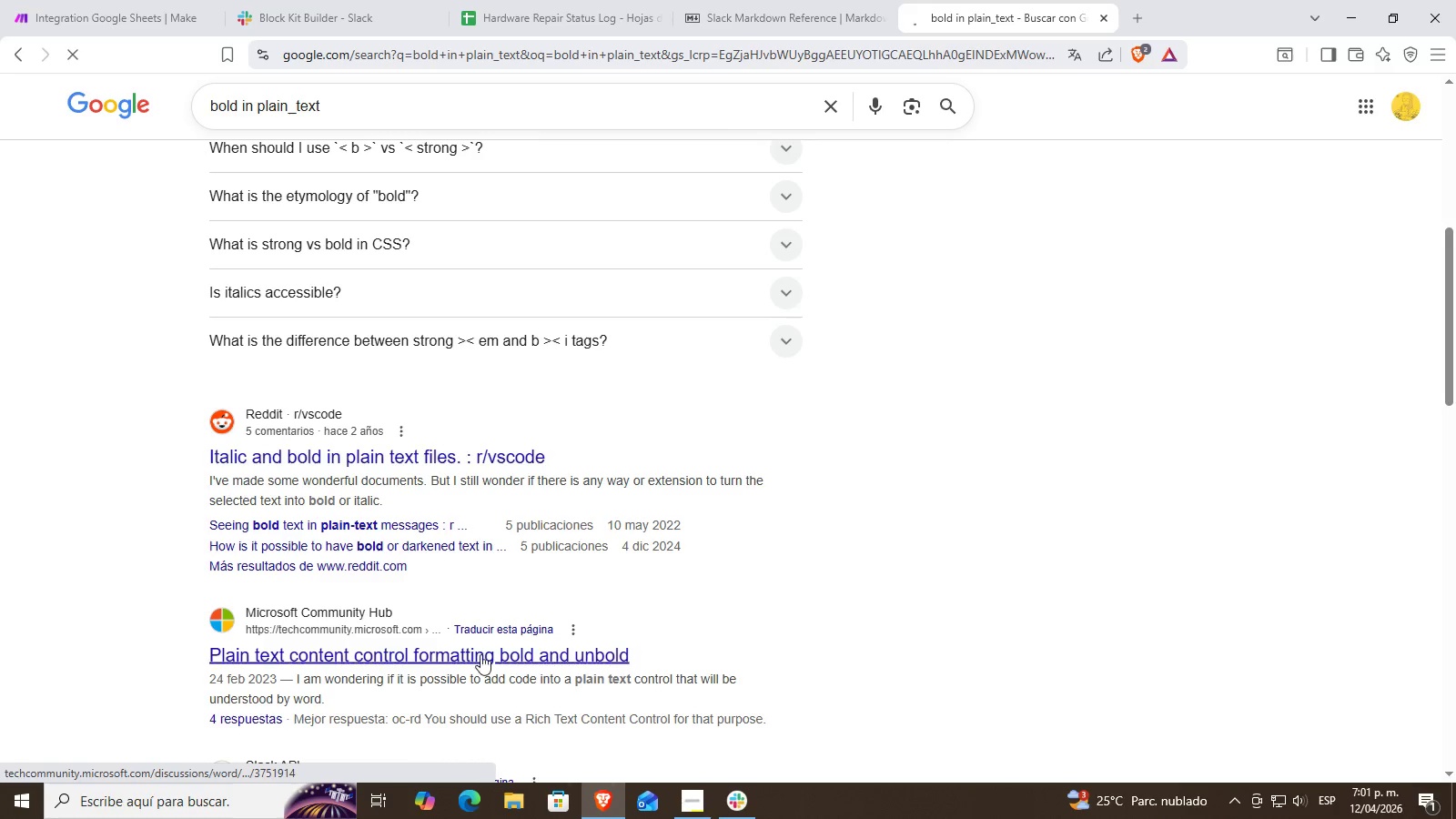 
left_click([479, 652])
 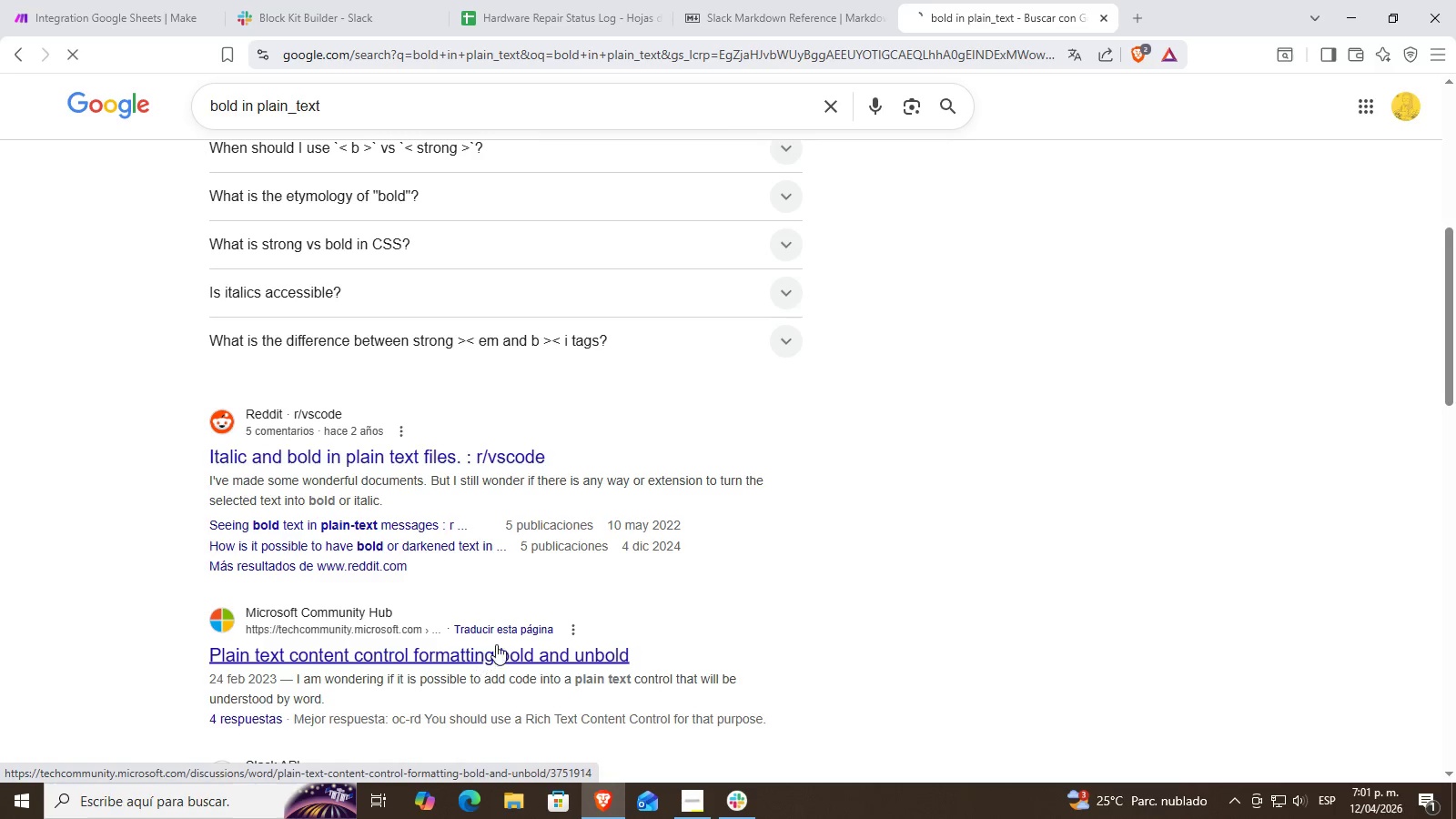 
scroll: coordinate [511, 633], scroll_direction: down, amount: 3.0
 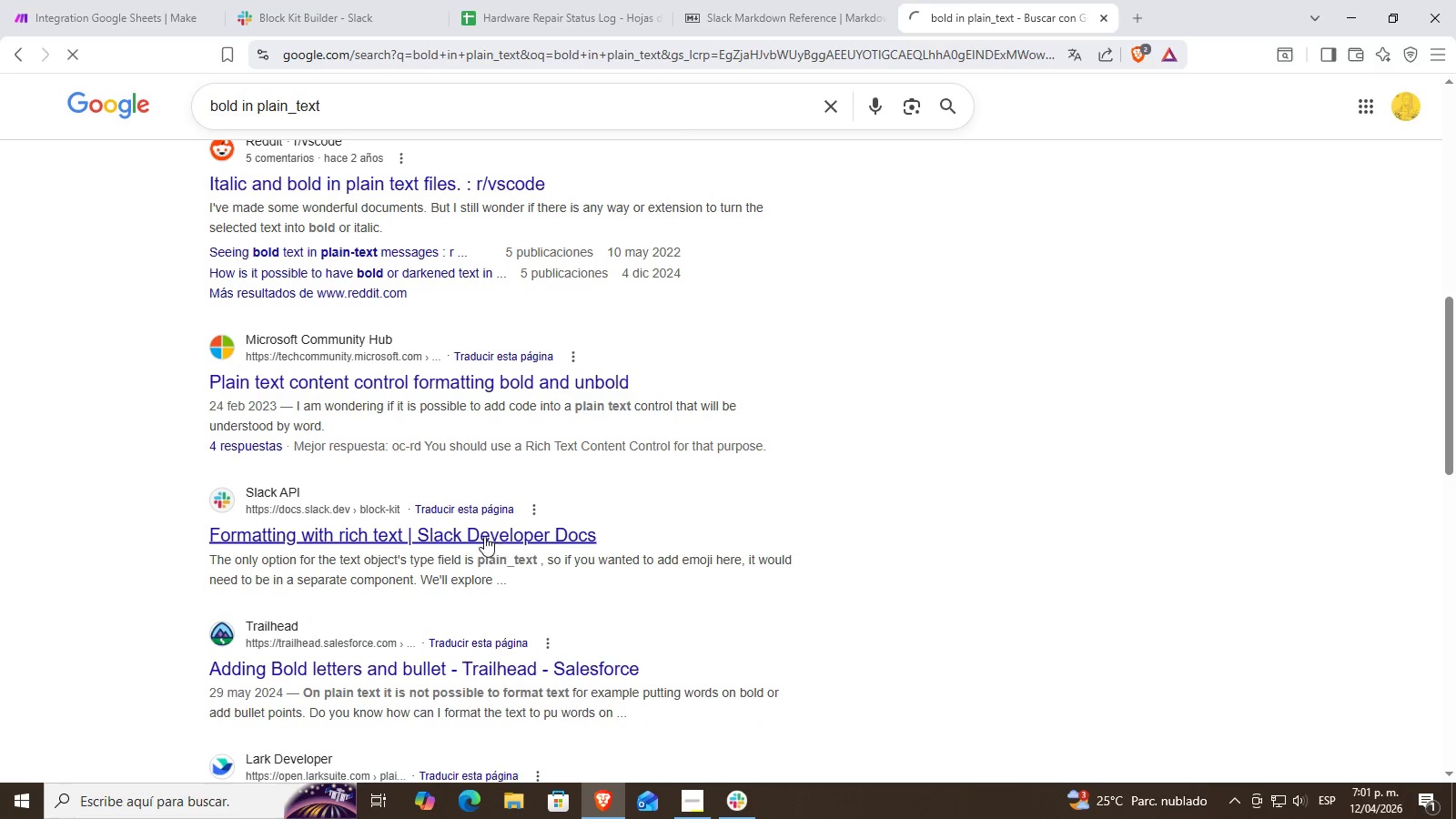 
double_click([473, 535])
 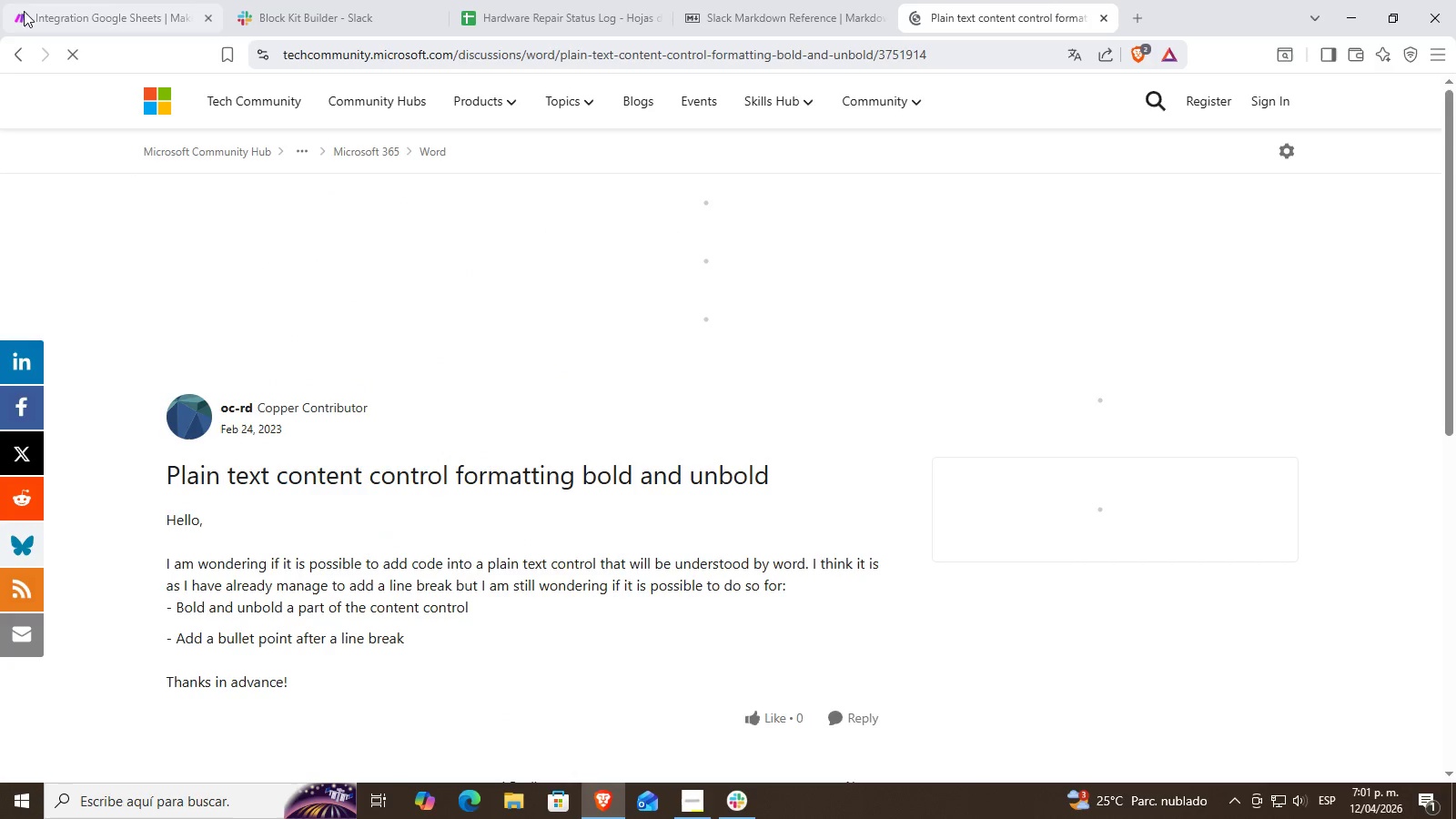 
left_click([23, 56])
 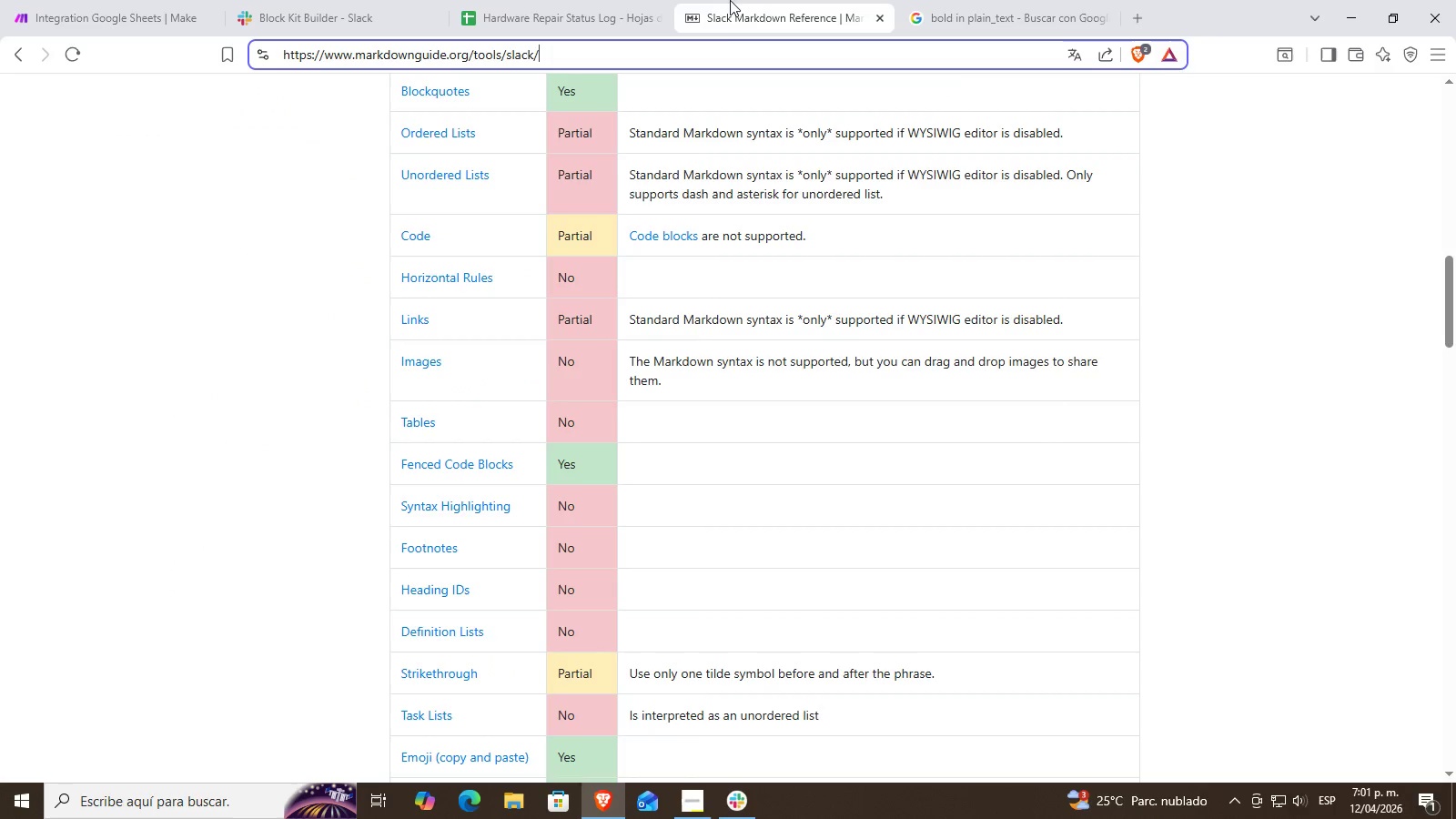 
double_click([226, 0])
 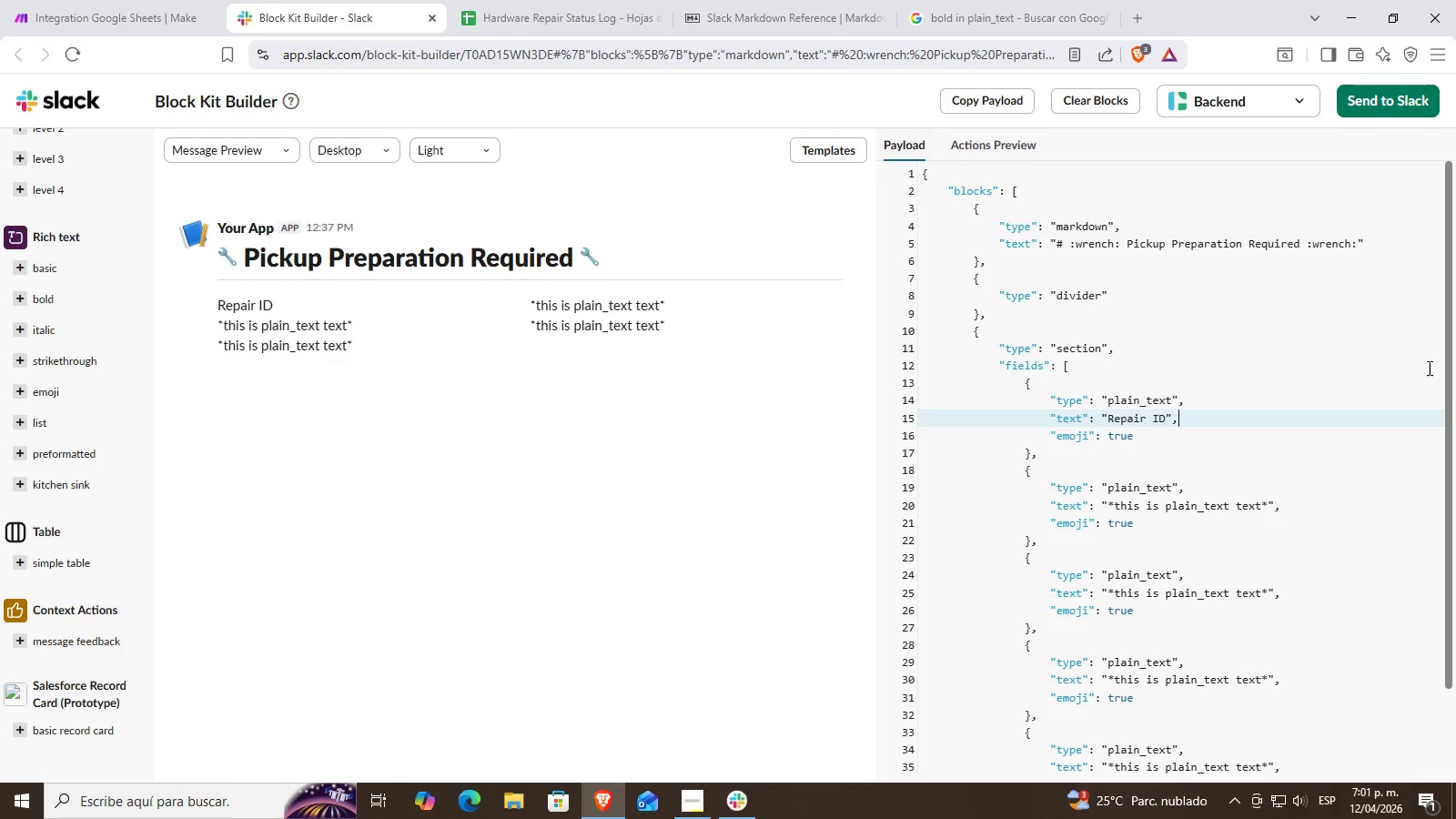 
left_click([1174, 439])
 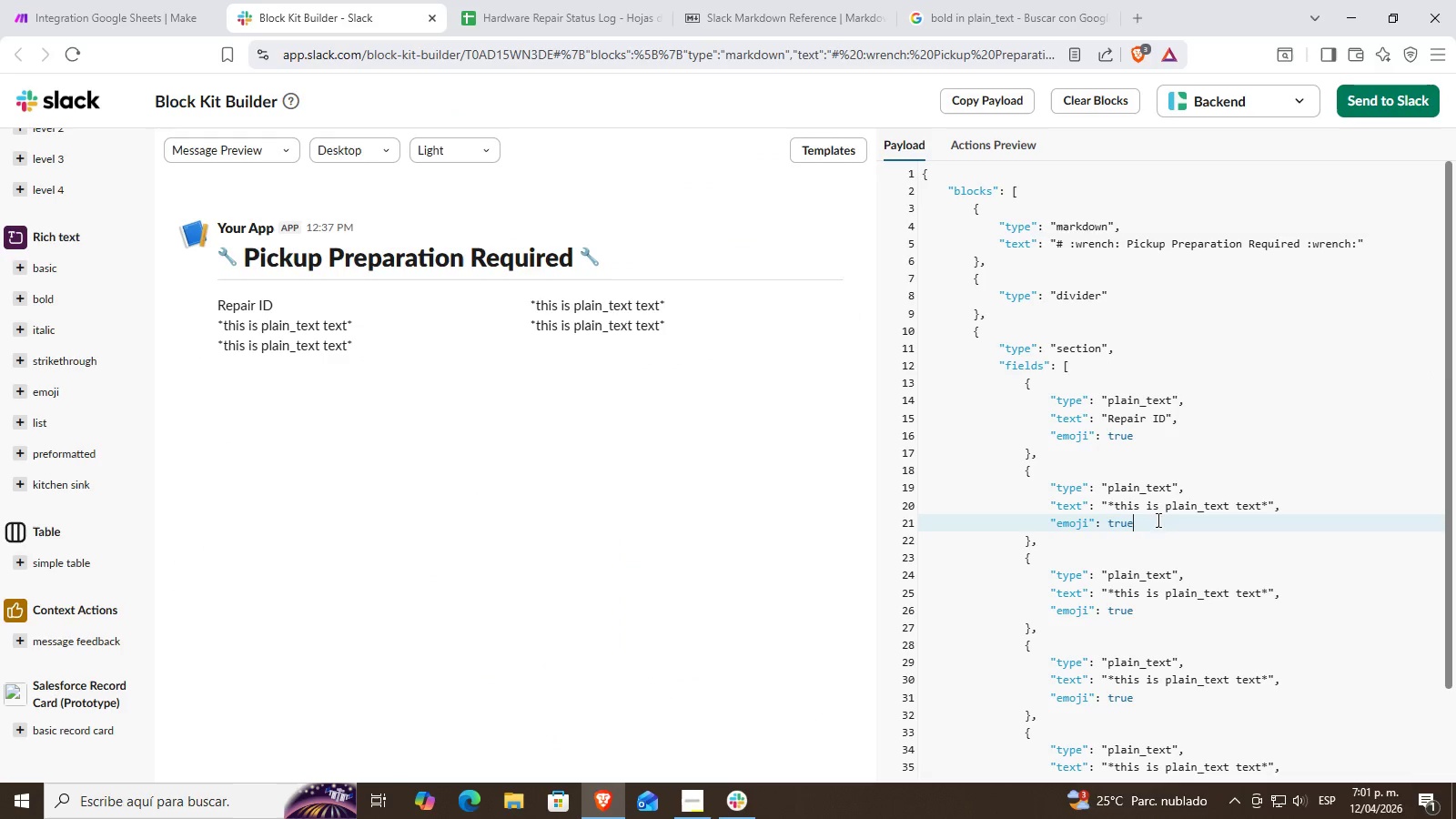 
double_click([1148, 500])
 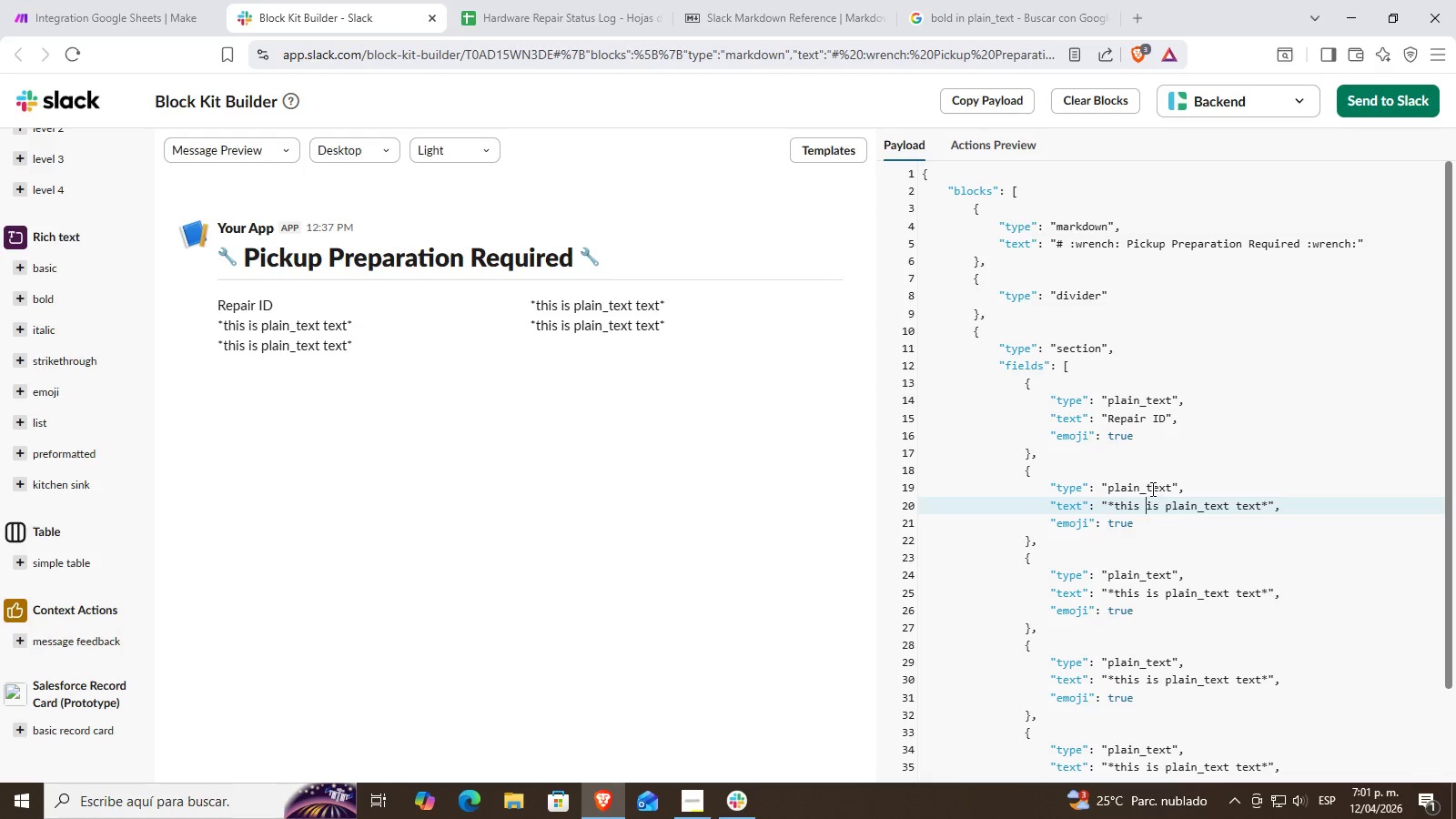 
triple_click([1151, 489])
 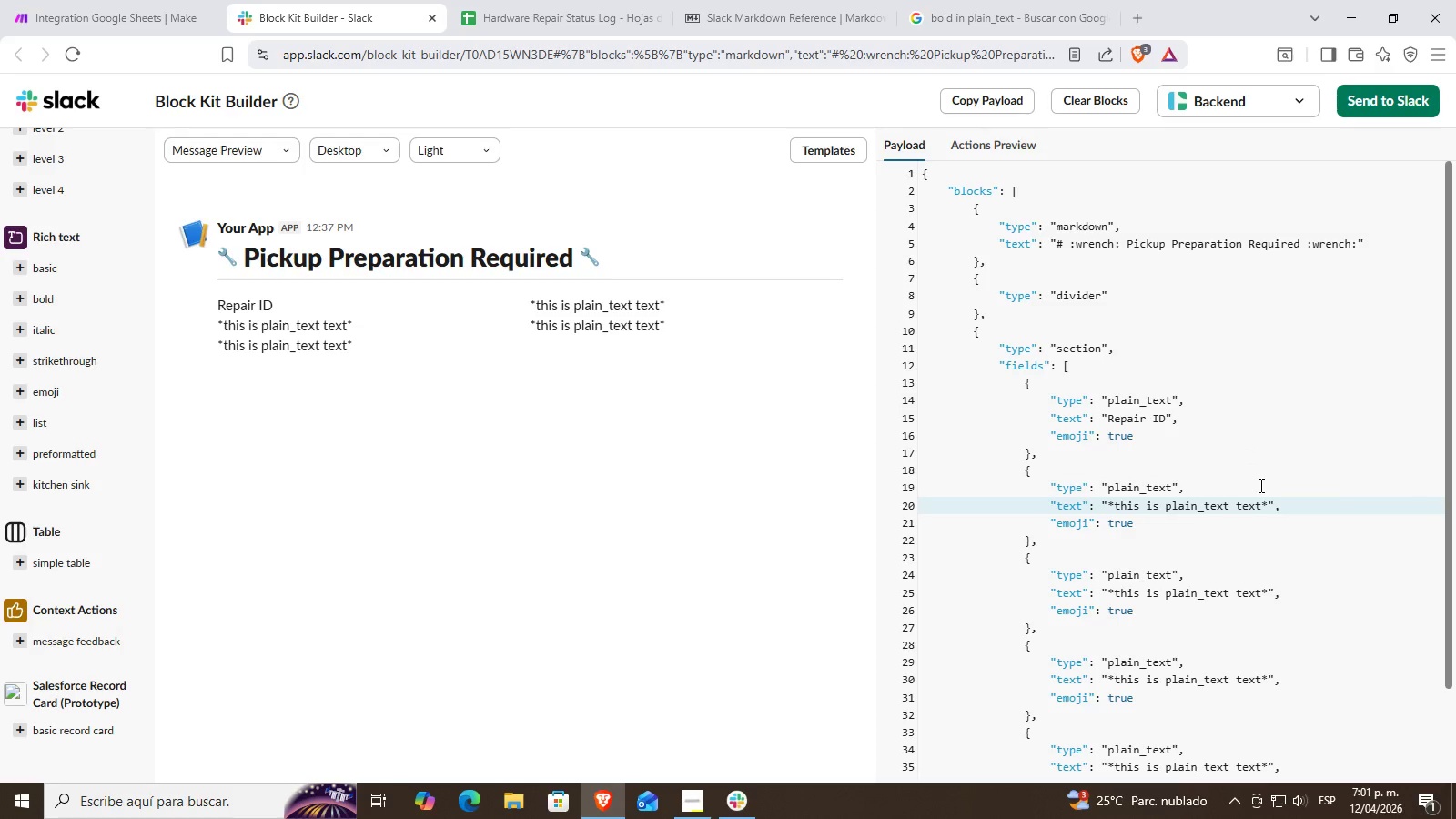 
key(Delete)
 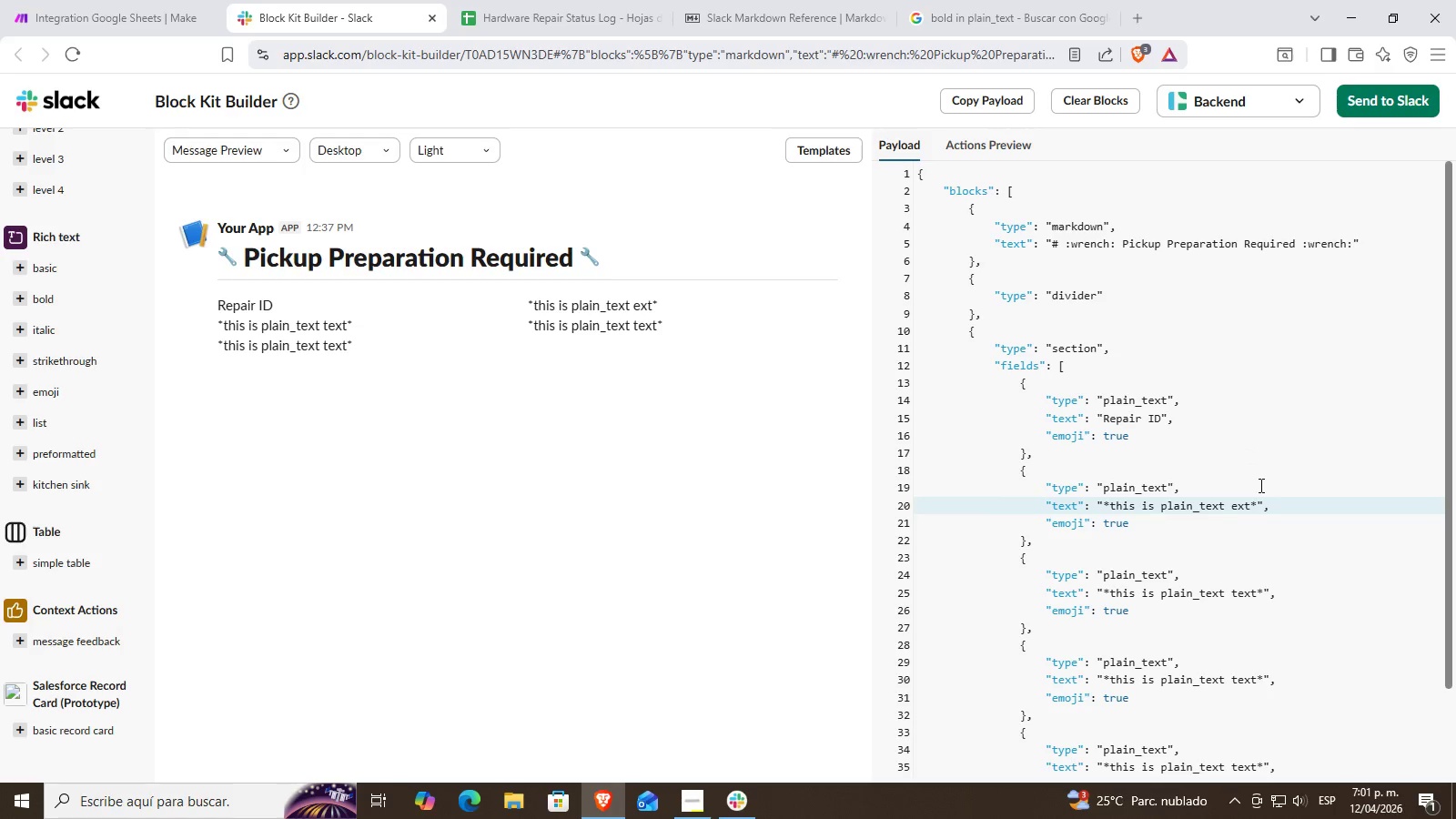 
key(Delete)
 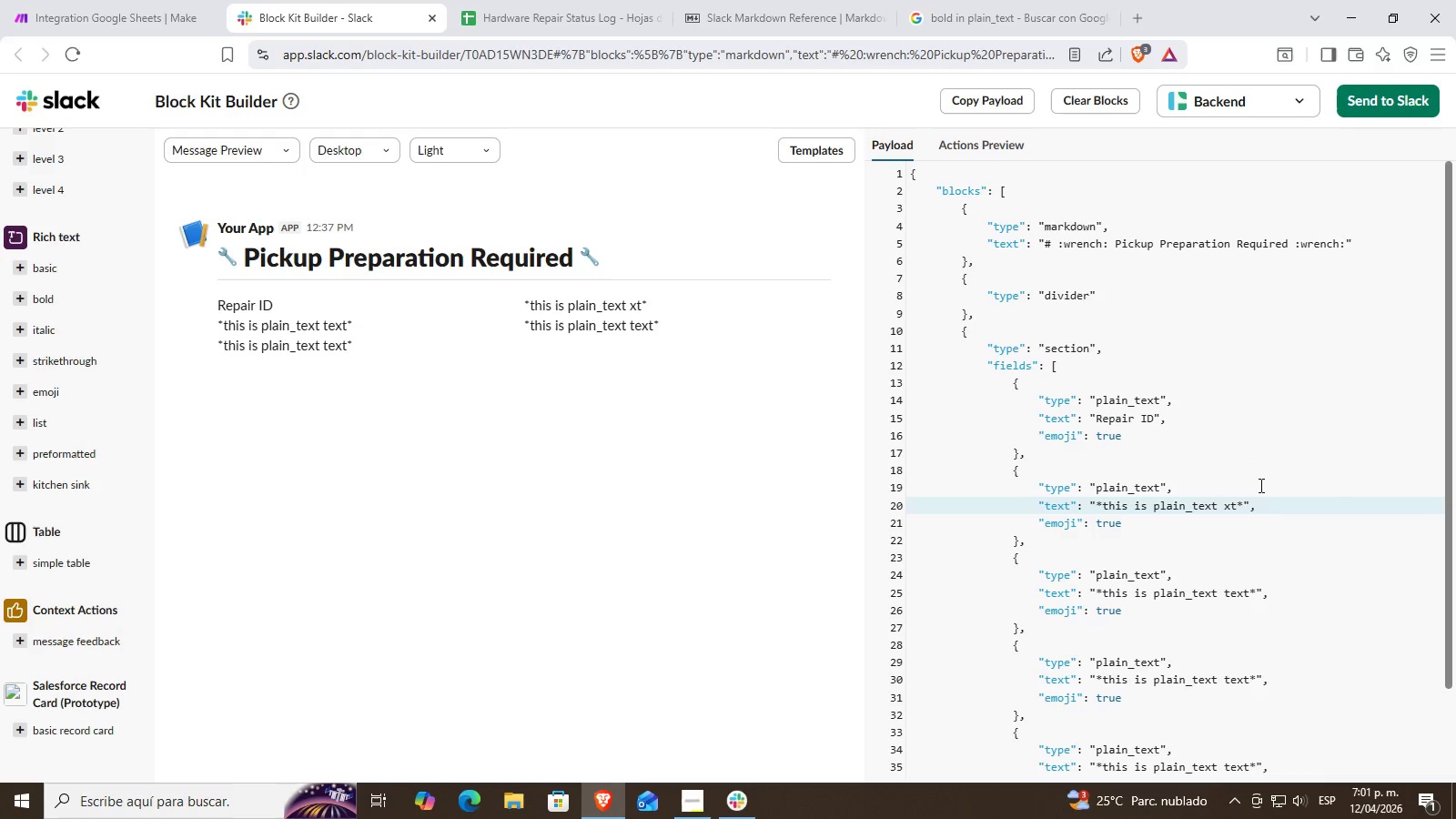 
key(Delete)
 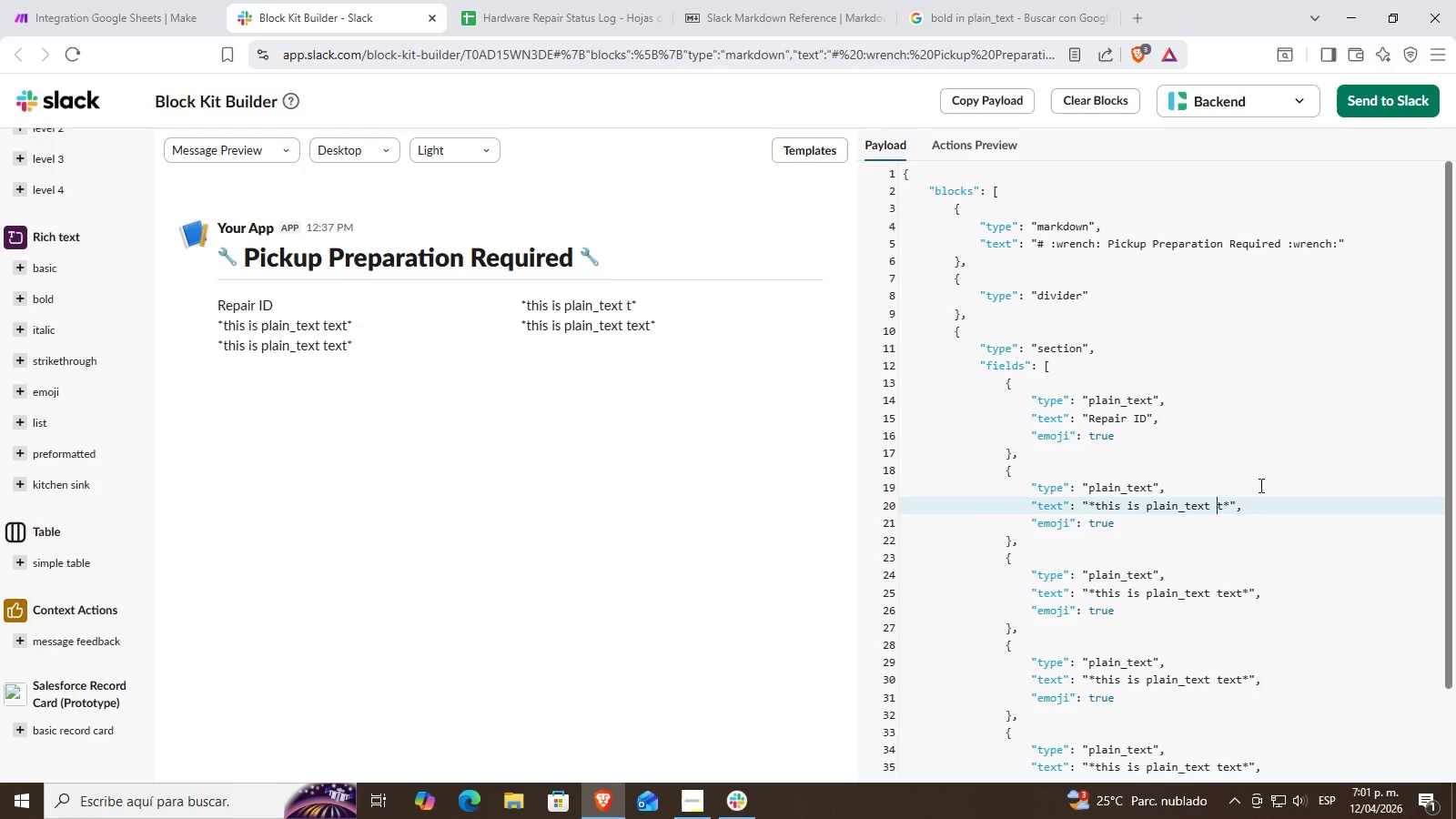 
key(Delete)
 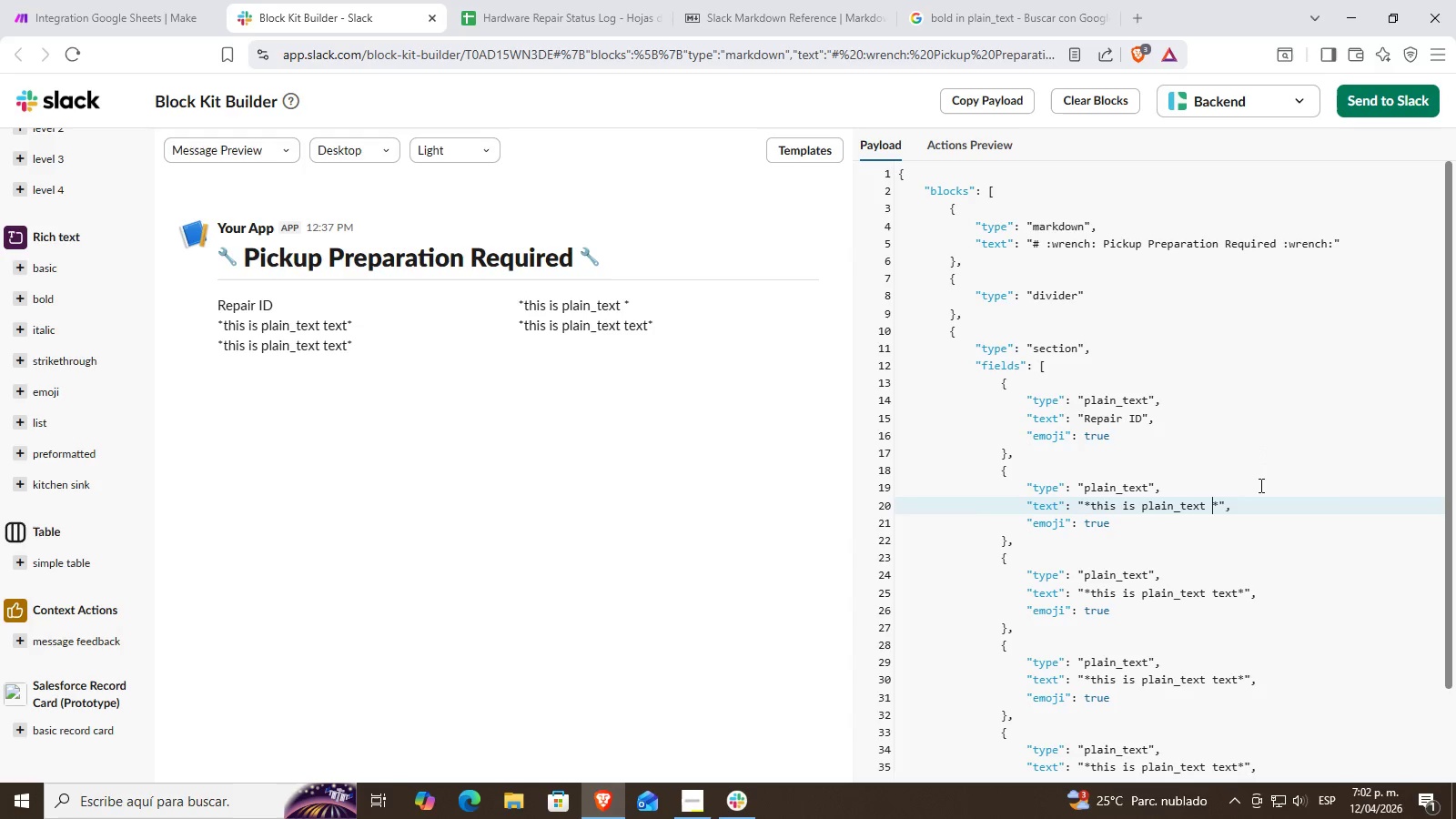 
left_click([1209, 511])
 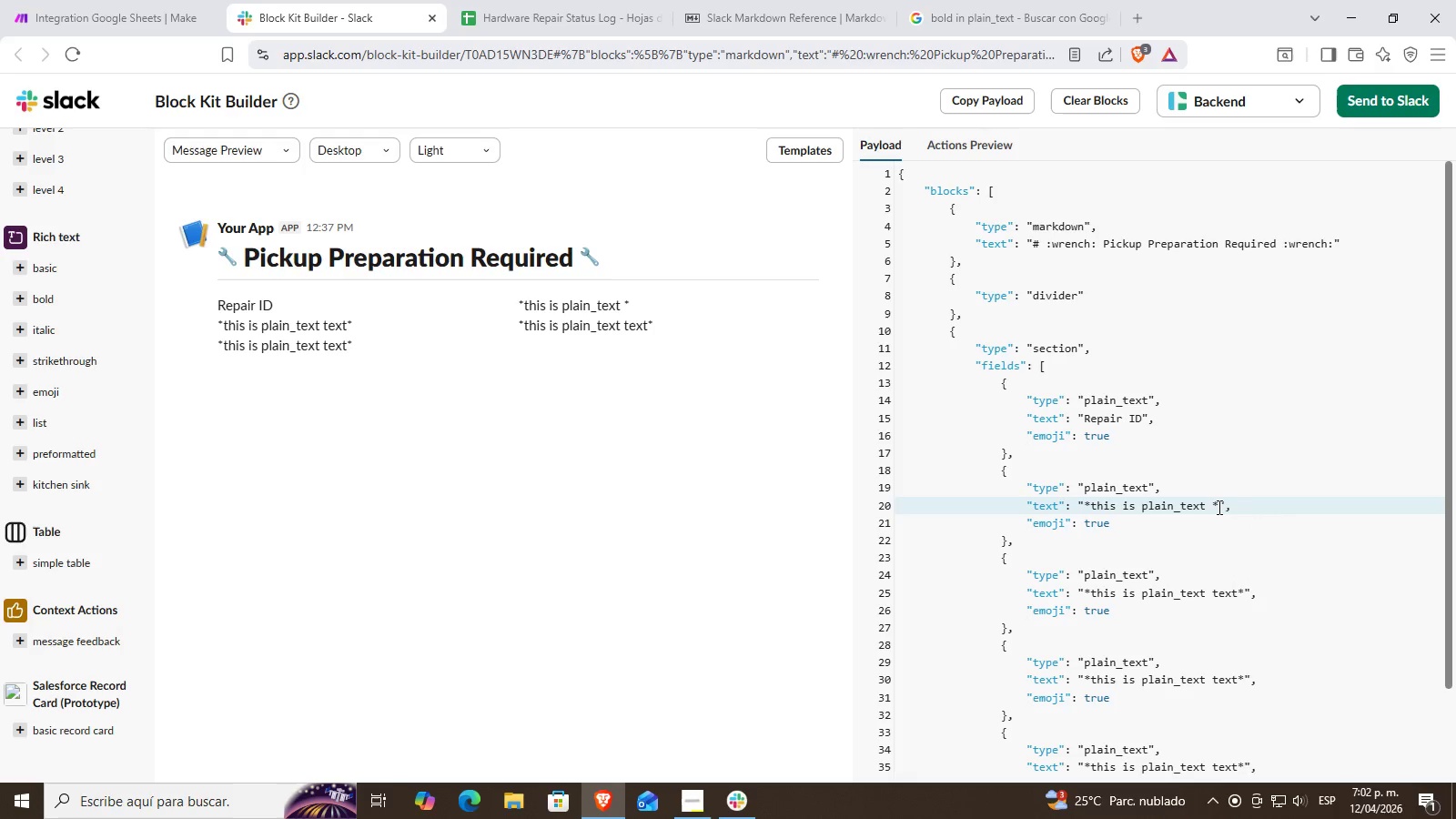 
left_click_drag(start_coordinate=[1220, 506], to_coordinate=[1093, 504])
 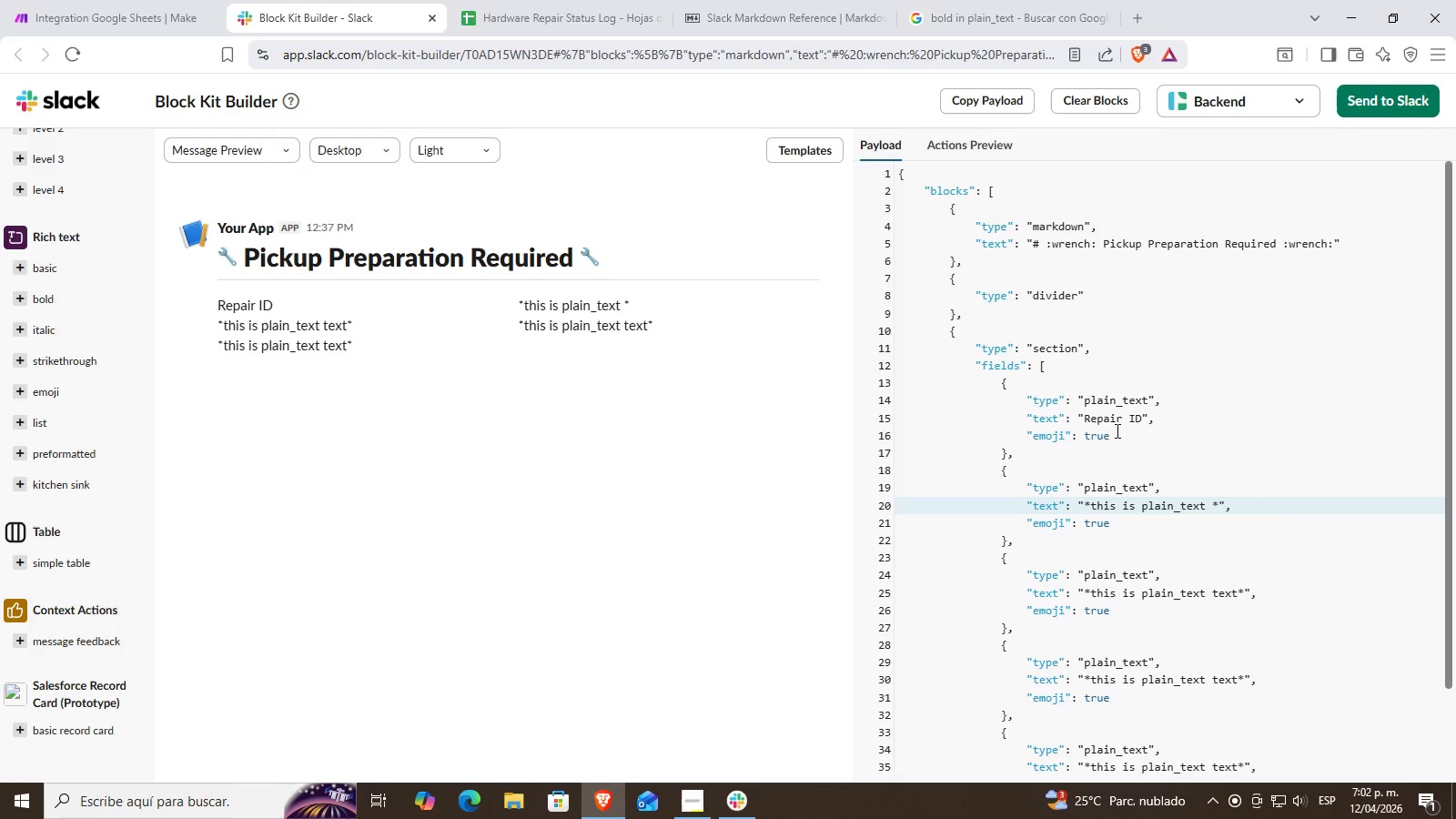 
left_click([1093, 504])
 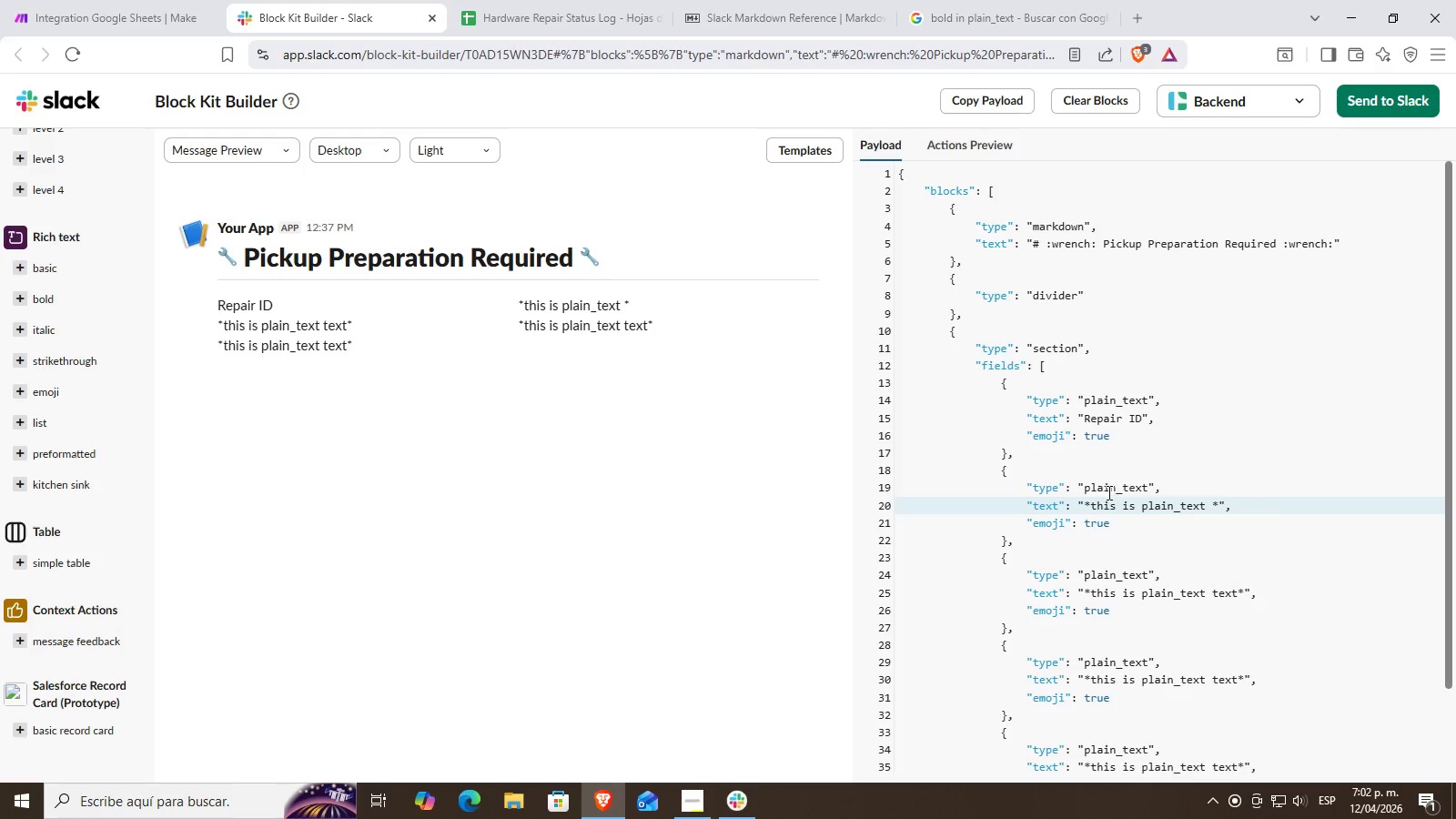 
left_click_drag(start_coordinate=[1087, 507], to_coordinate=[1206, 511])
 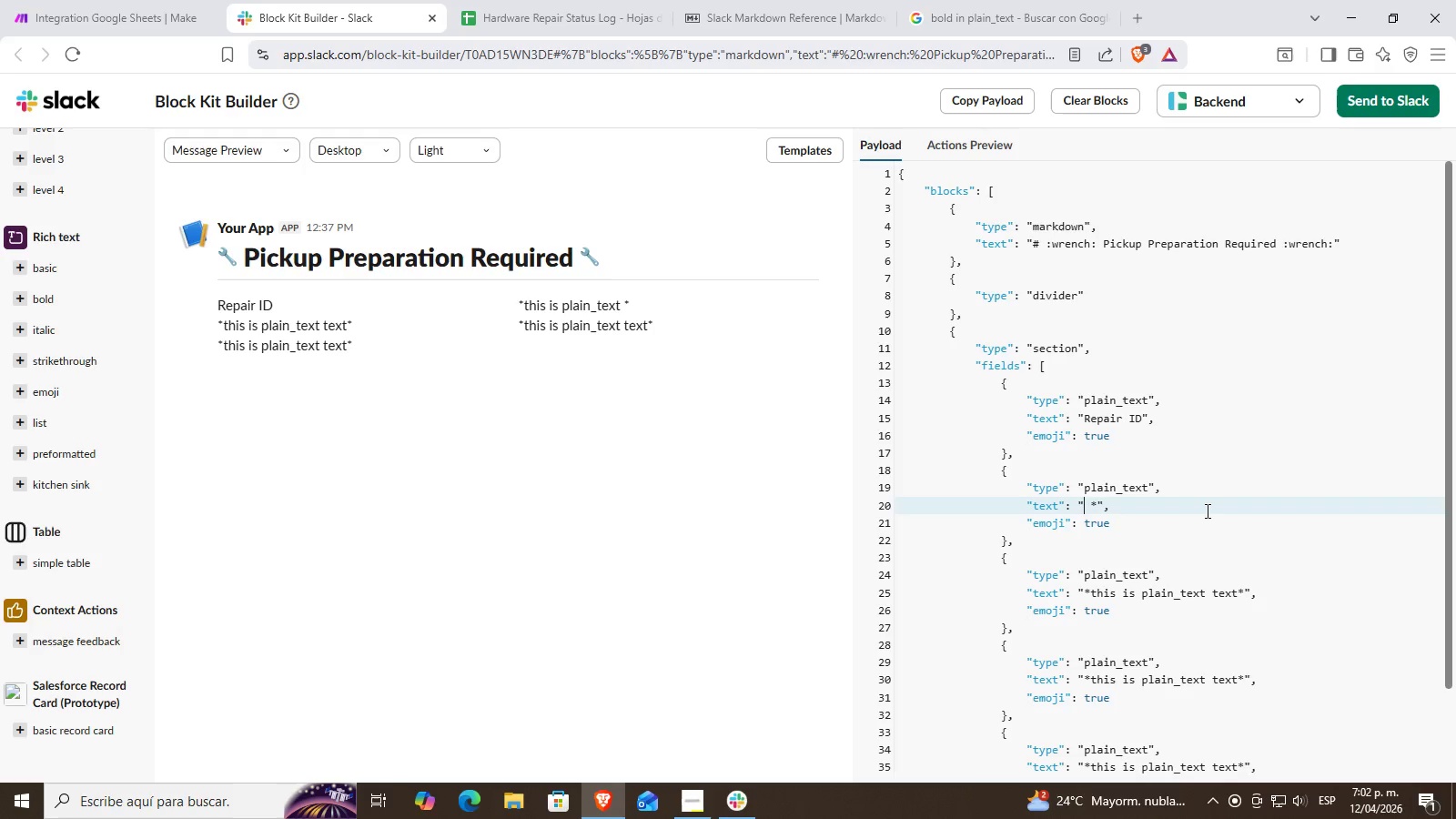 
key(Backspace)
 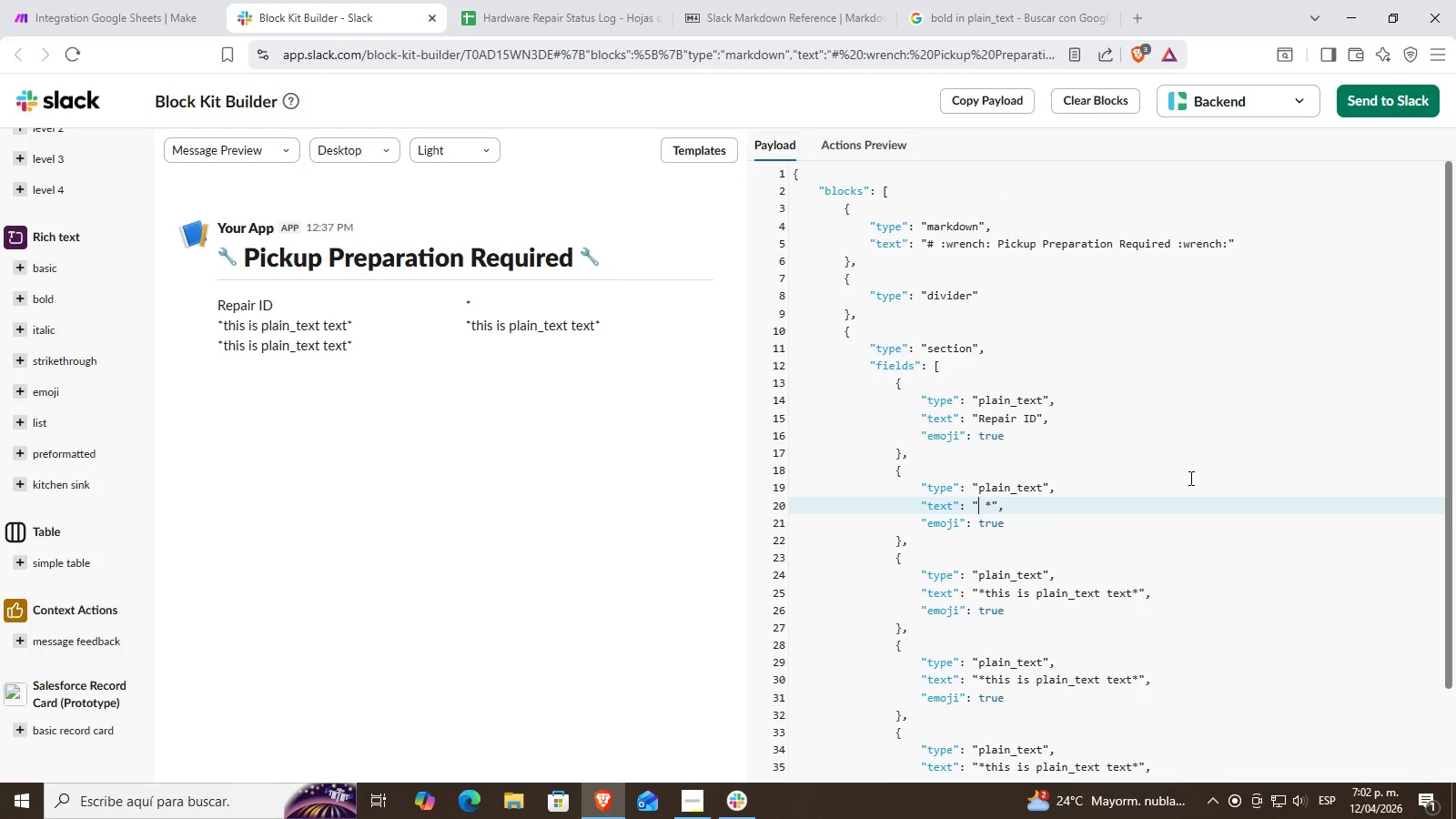 
key(ArrowRight)
 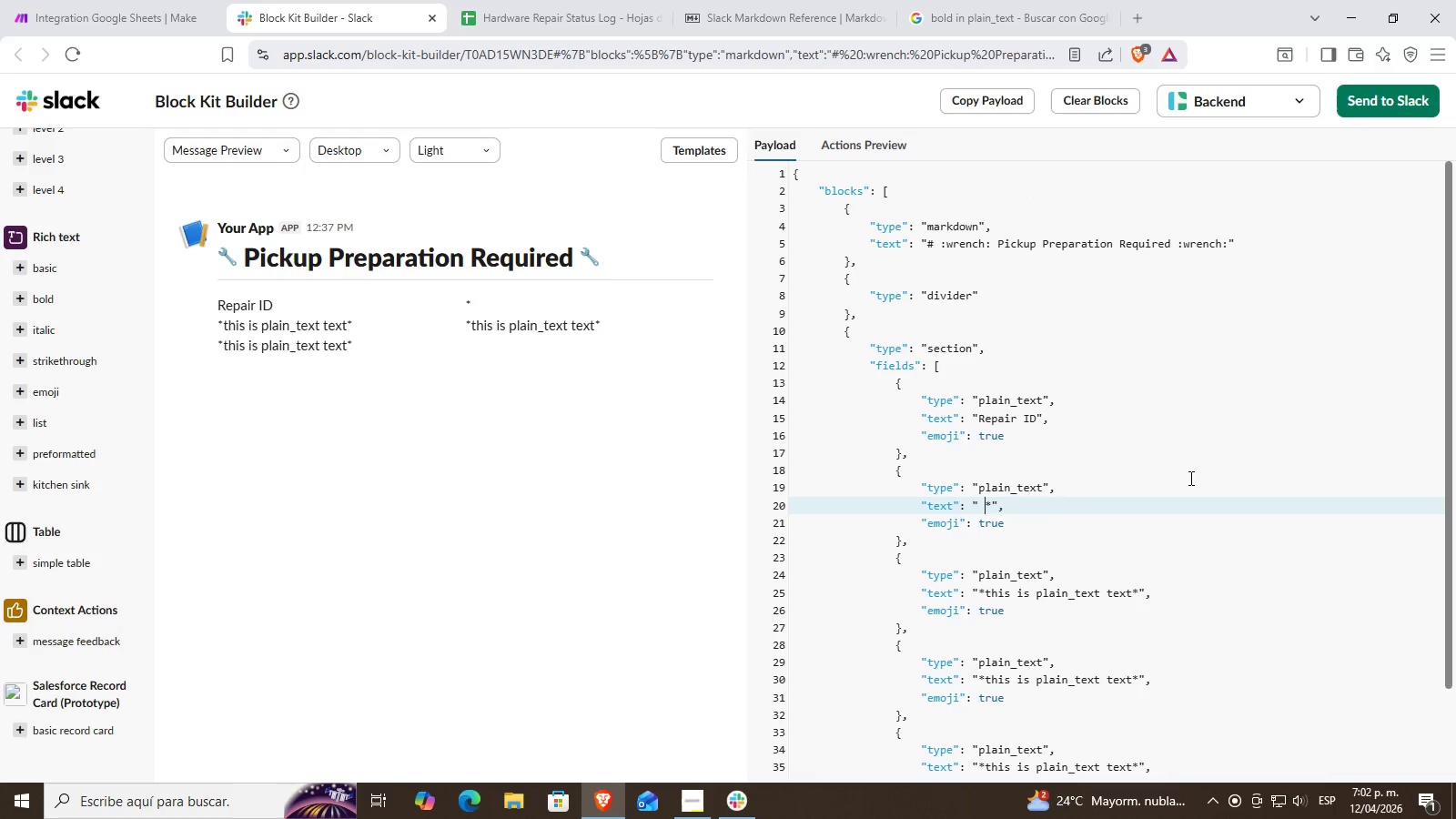 
key(ArrowRight)
 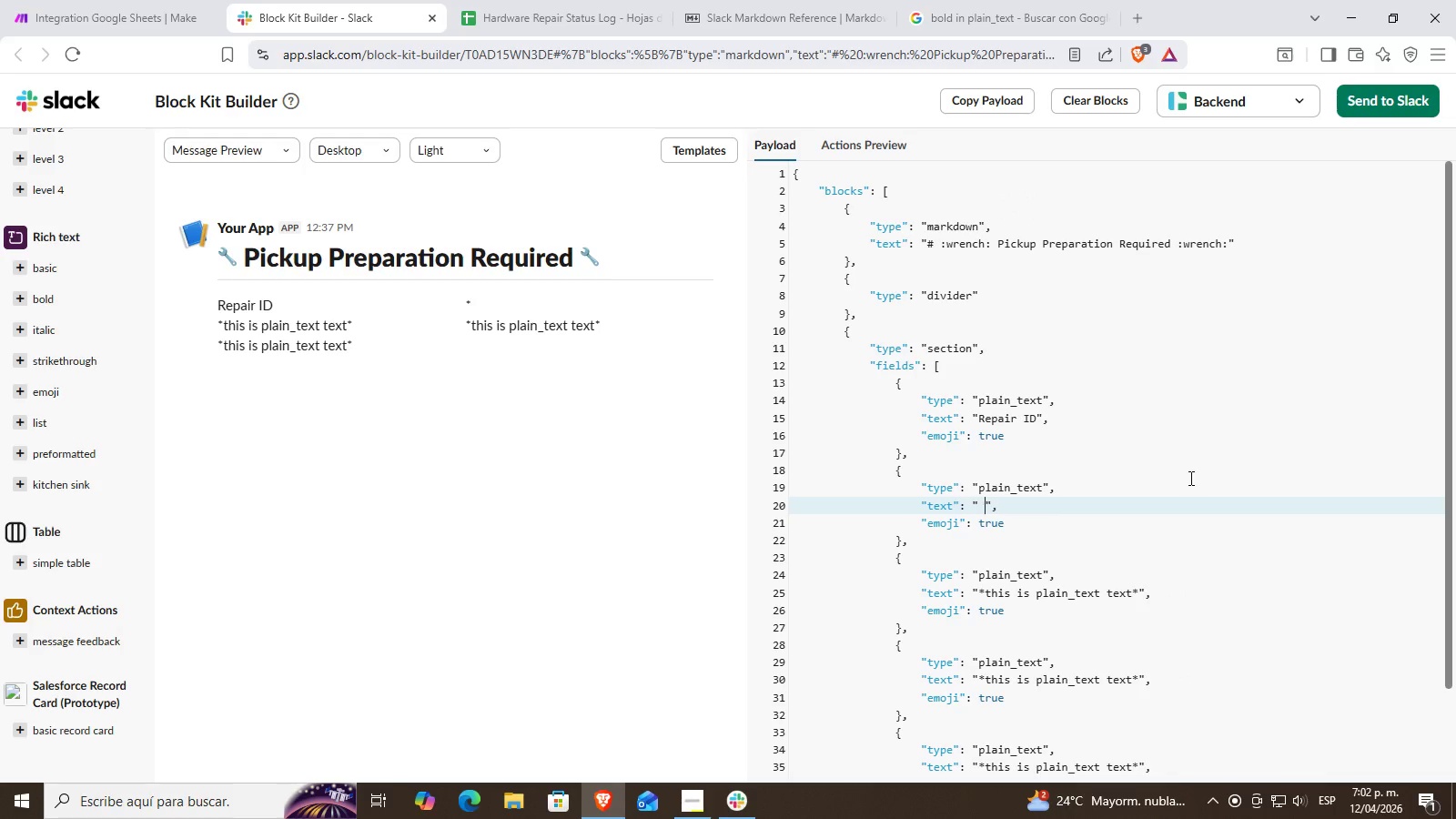 
key(Backspace)
key(Backspace)
type(Device>)
 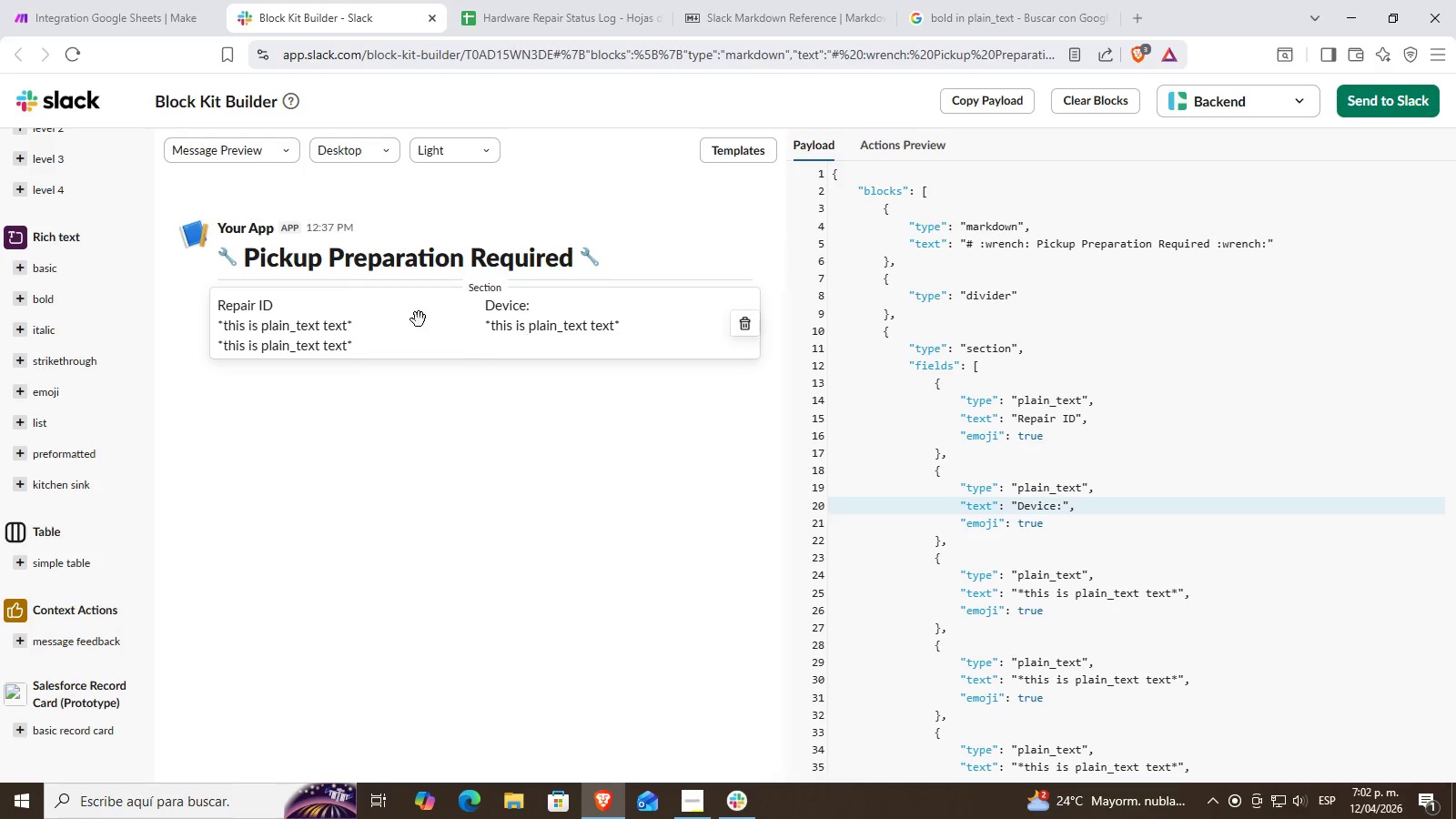 
left_click([155, 0])
 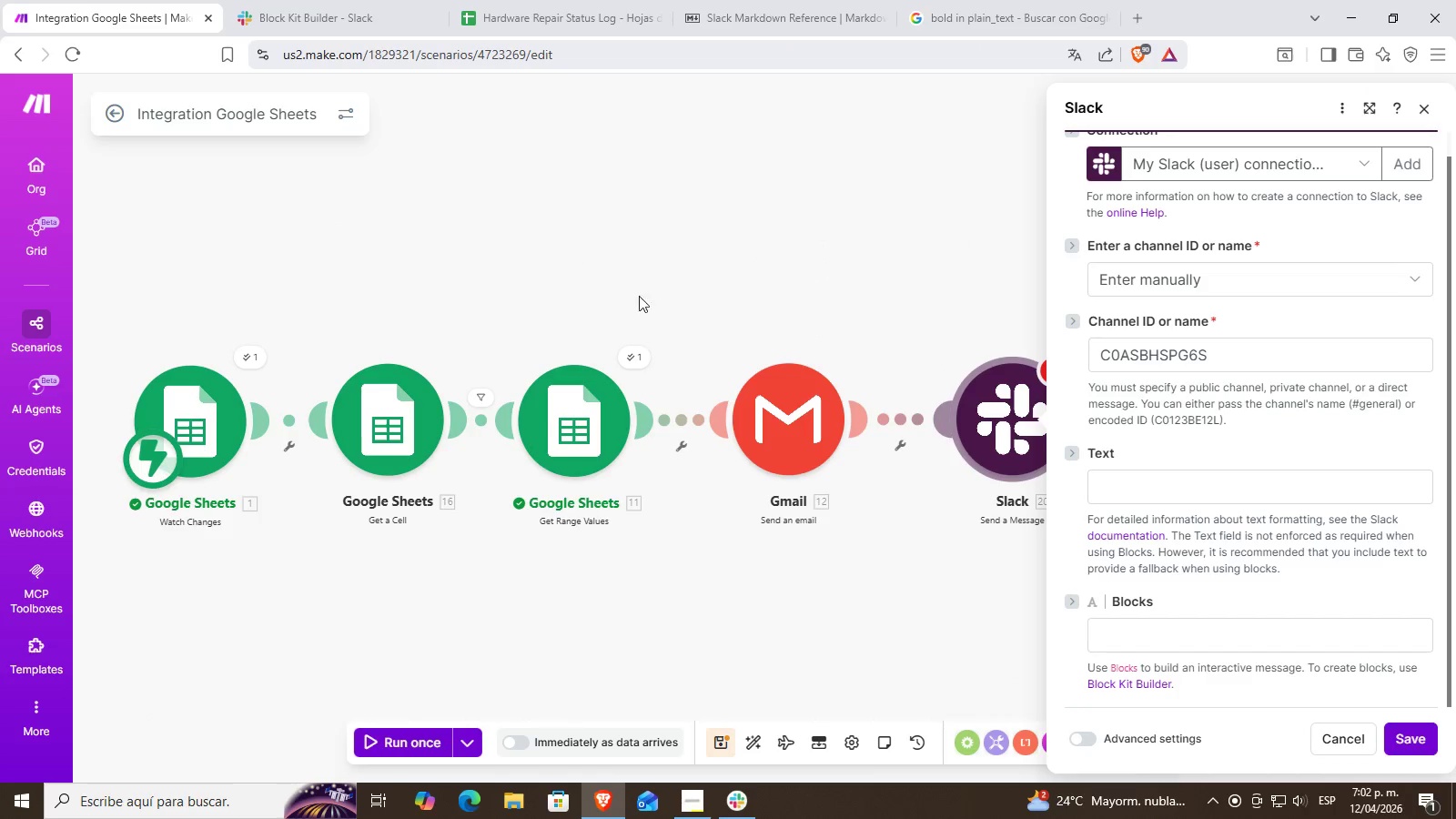 
left_click([556, 0])
 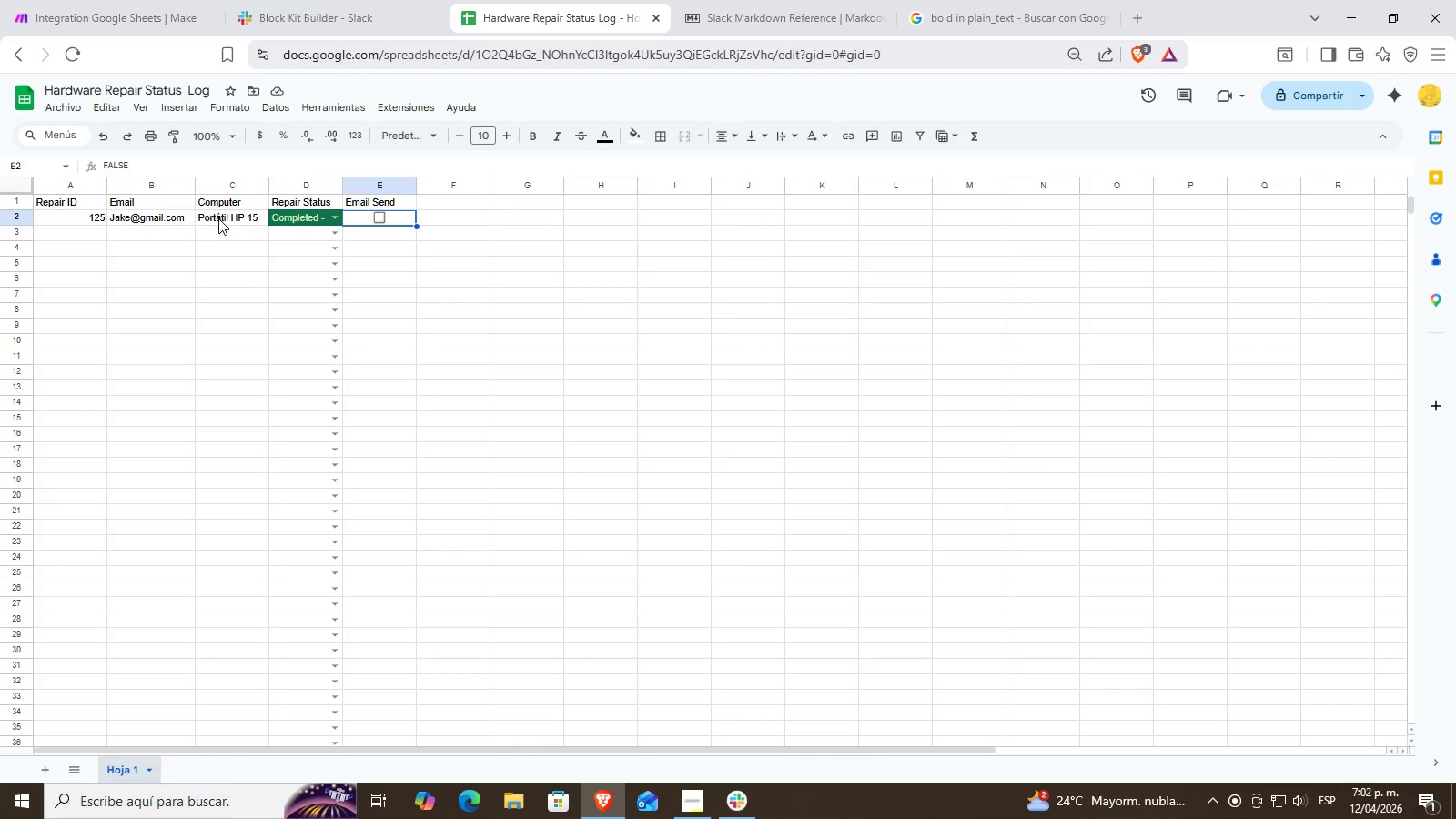 
left_click([158, 0])
 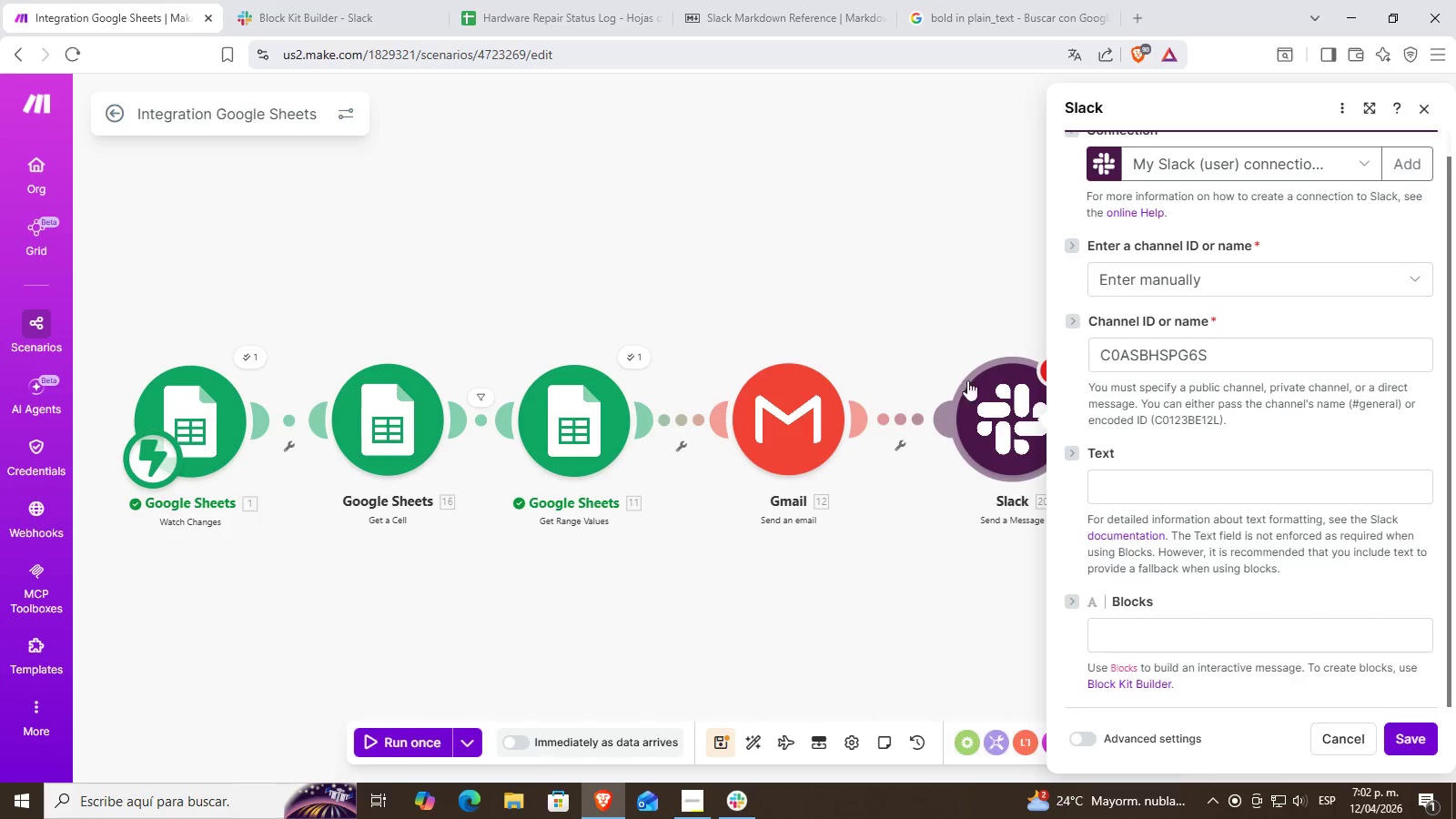 
left_click([528, 0])
 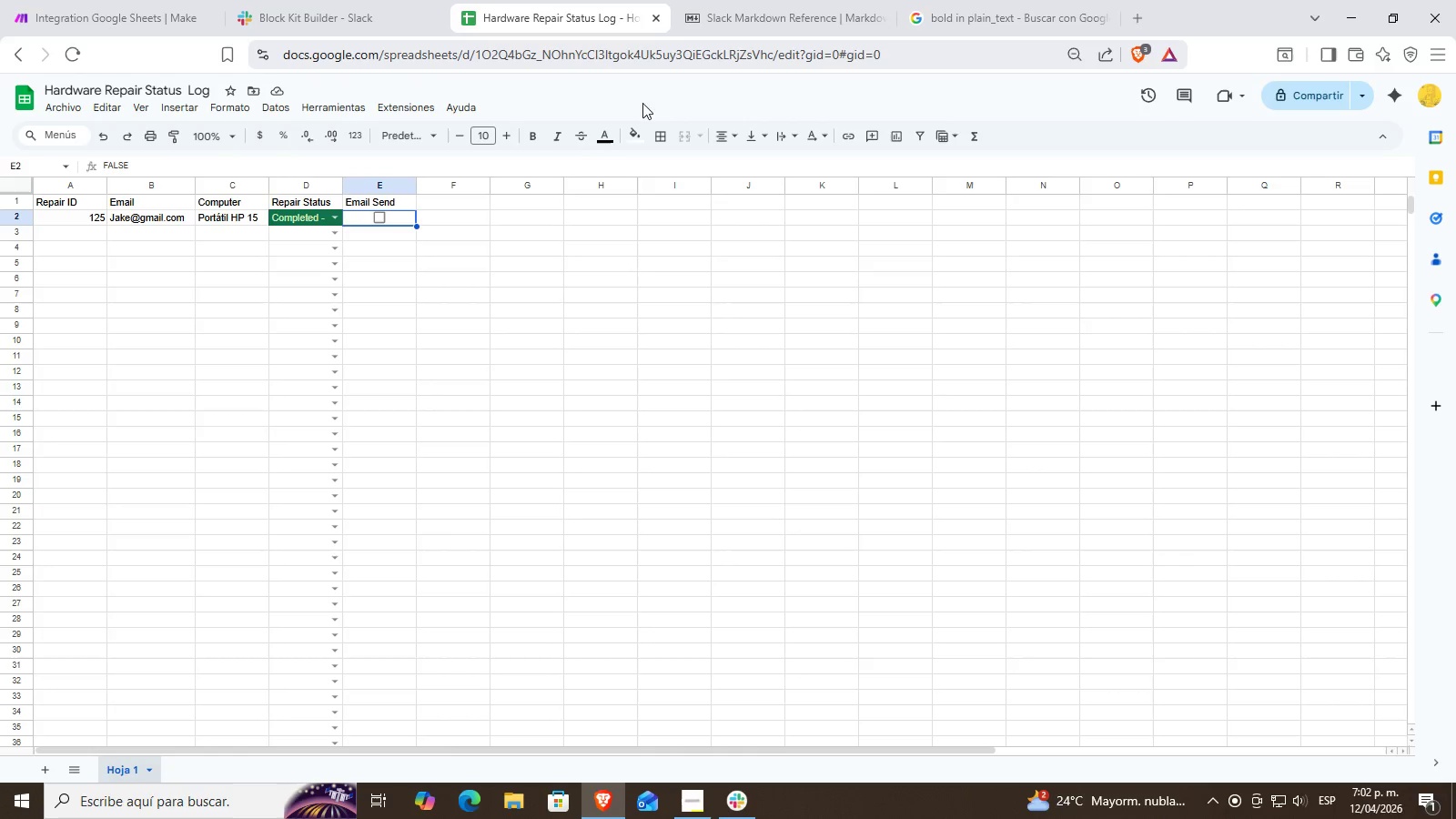 
left_click([675, 0])
 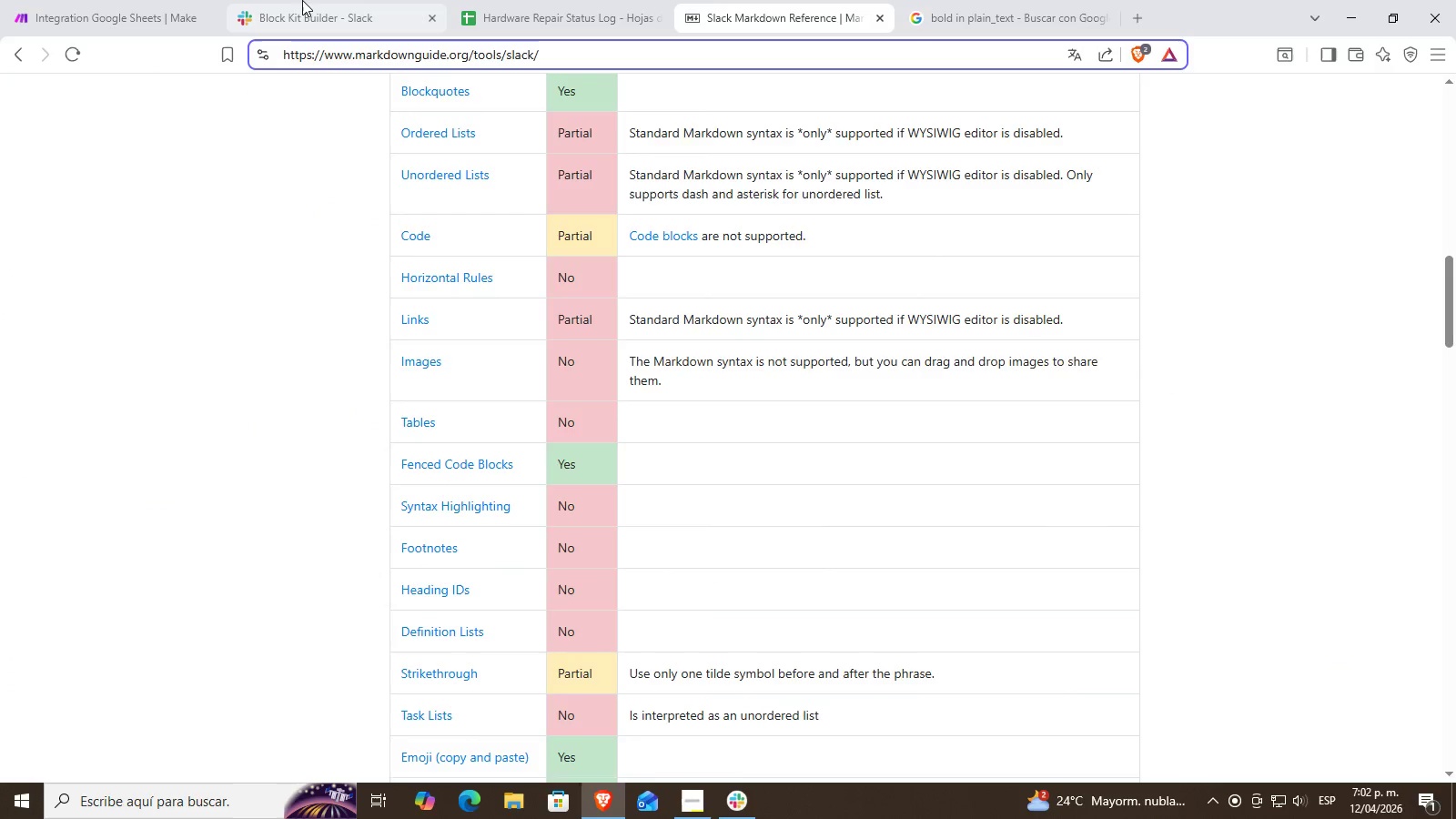 
left_click([303, 0])
 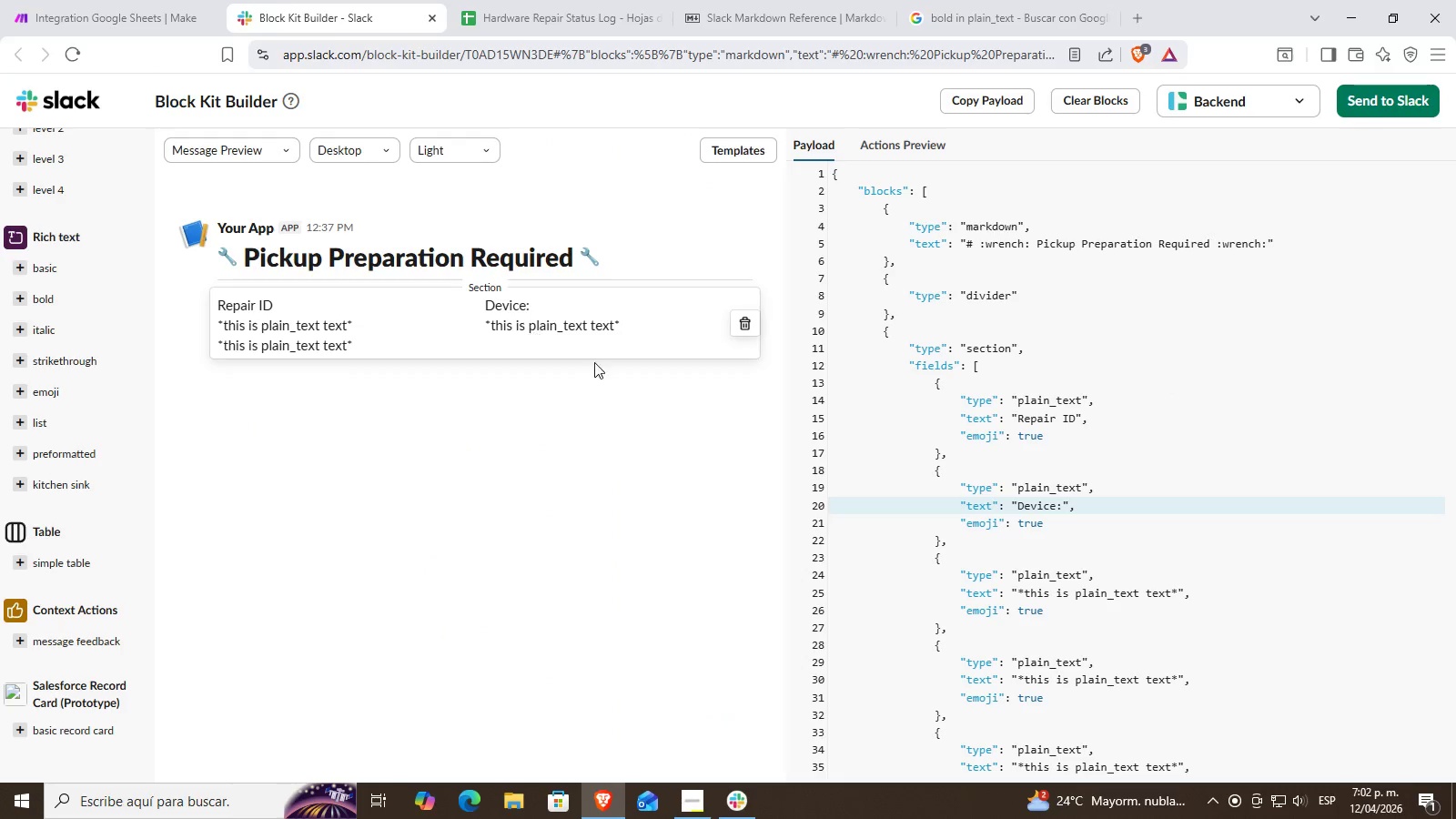 
left_click([1059, 529])
 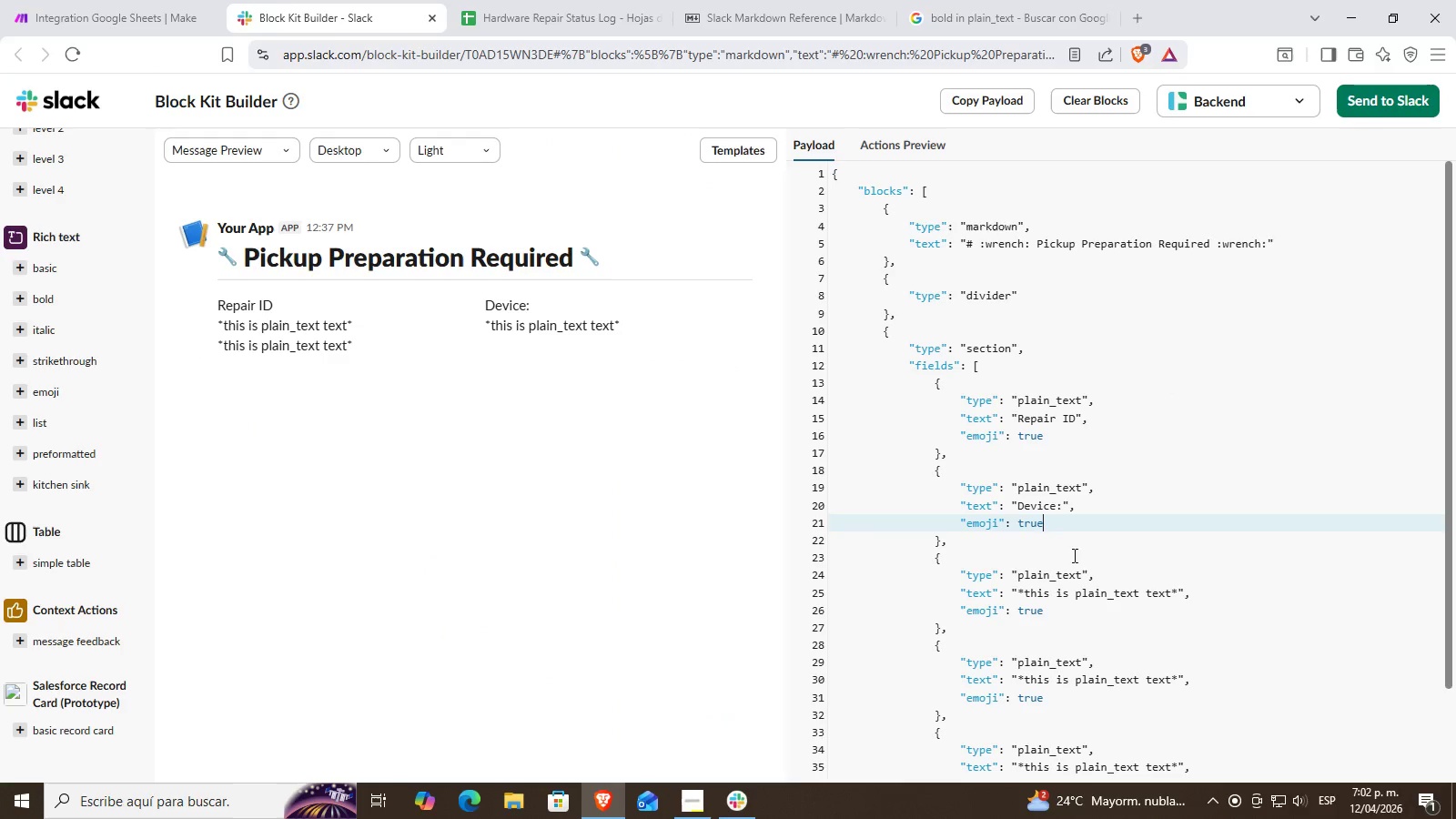 
scroll: coordinate [1076, 560], scroll_direction: down, amount: 1.0
 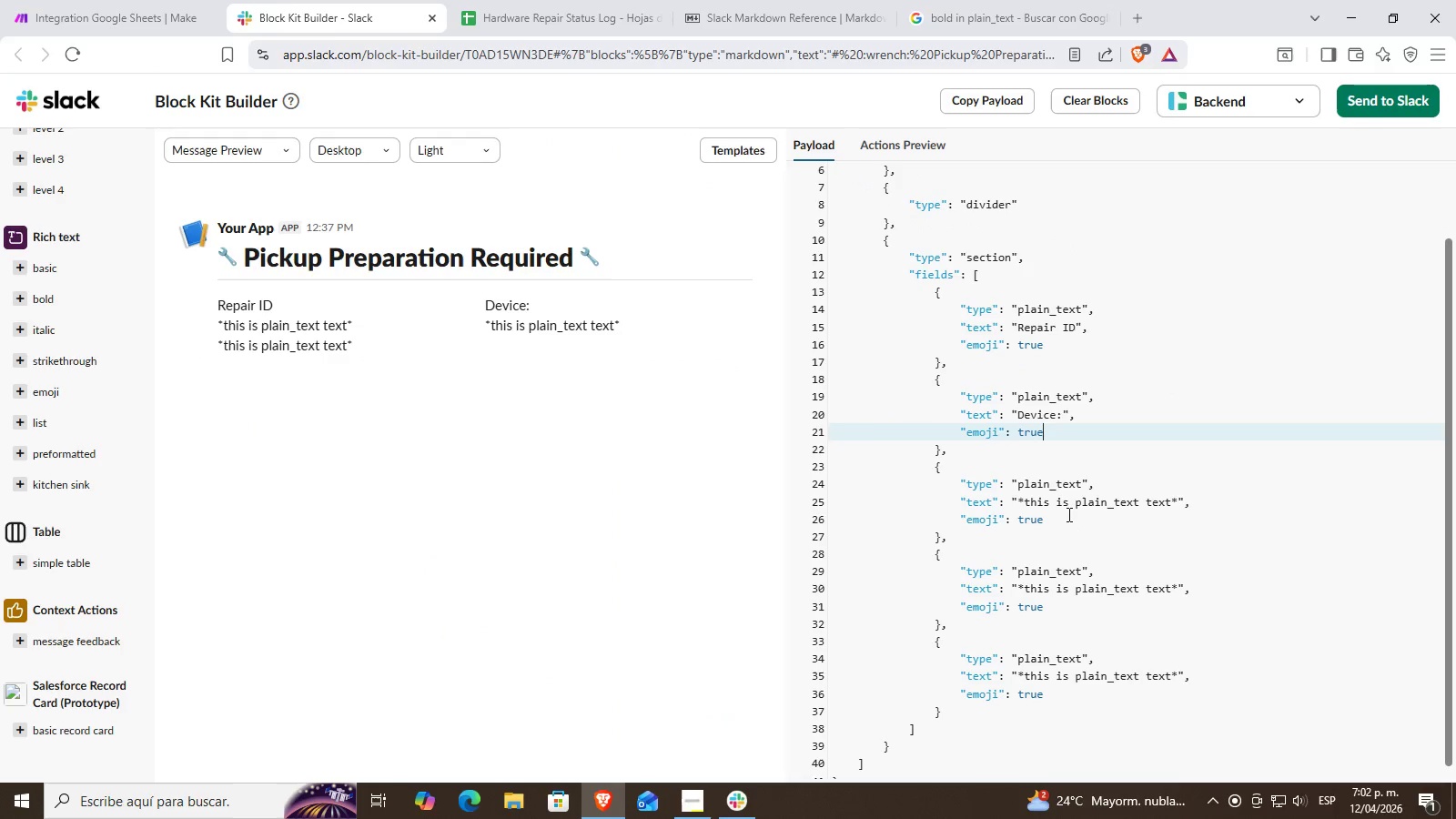 
left_click([1067, 514])
 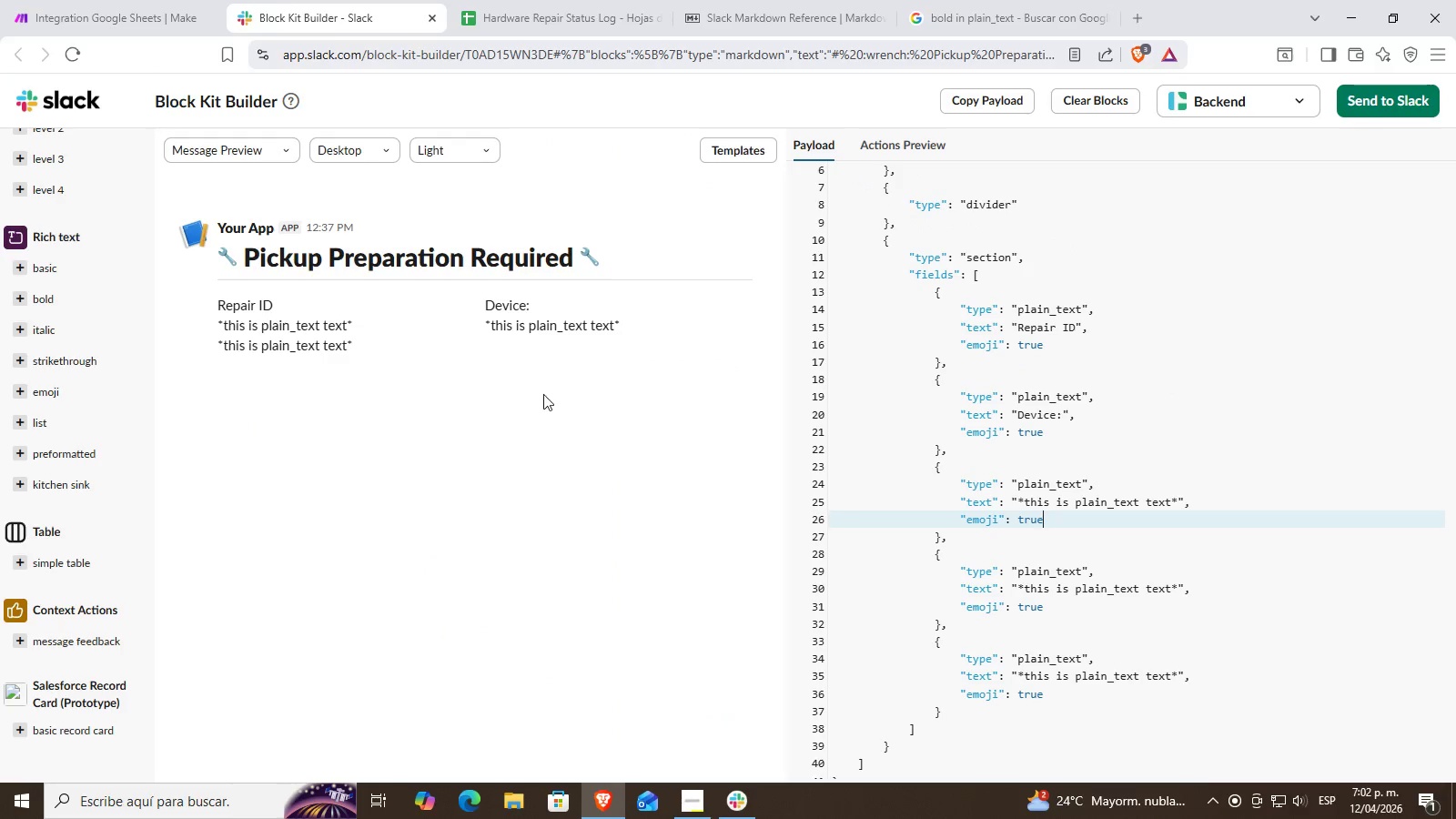 
scroll: coordinate [1209, 521], scroll_direction: down, amount: 1.0
 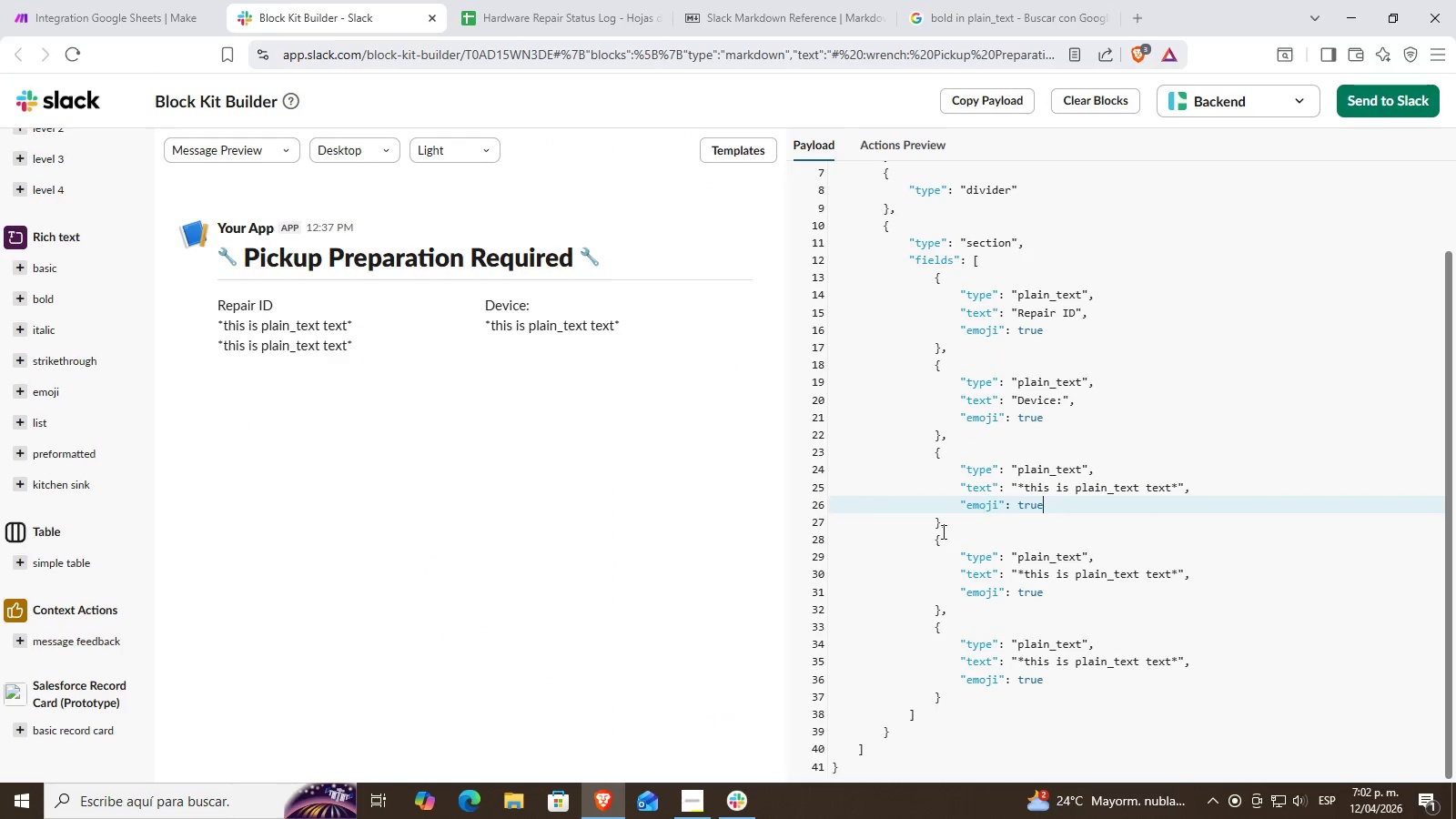 
left_click([942, 537])
 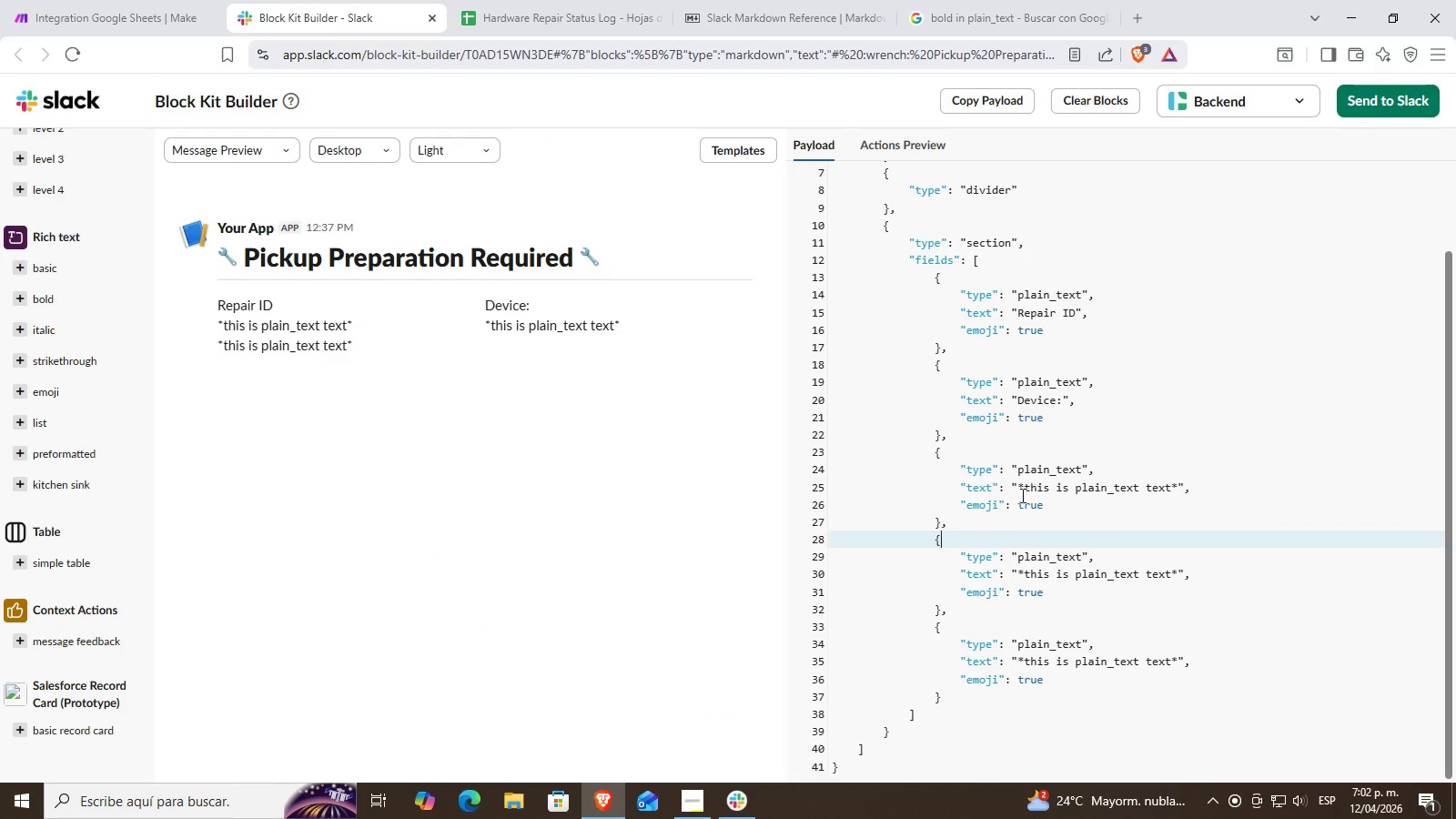 
left_click([1022, 482])
 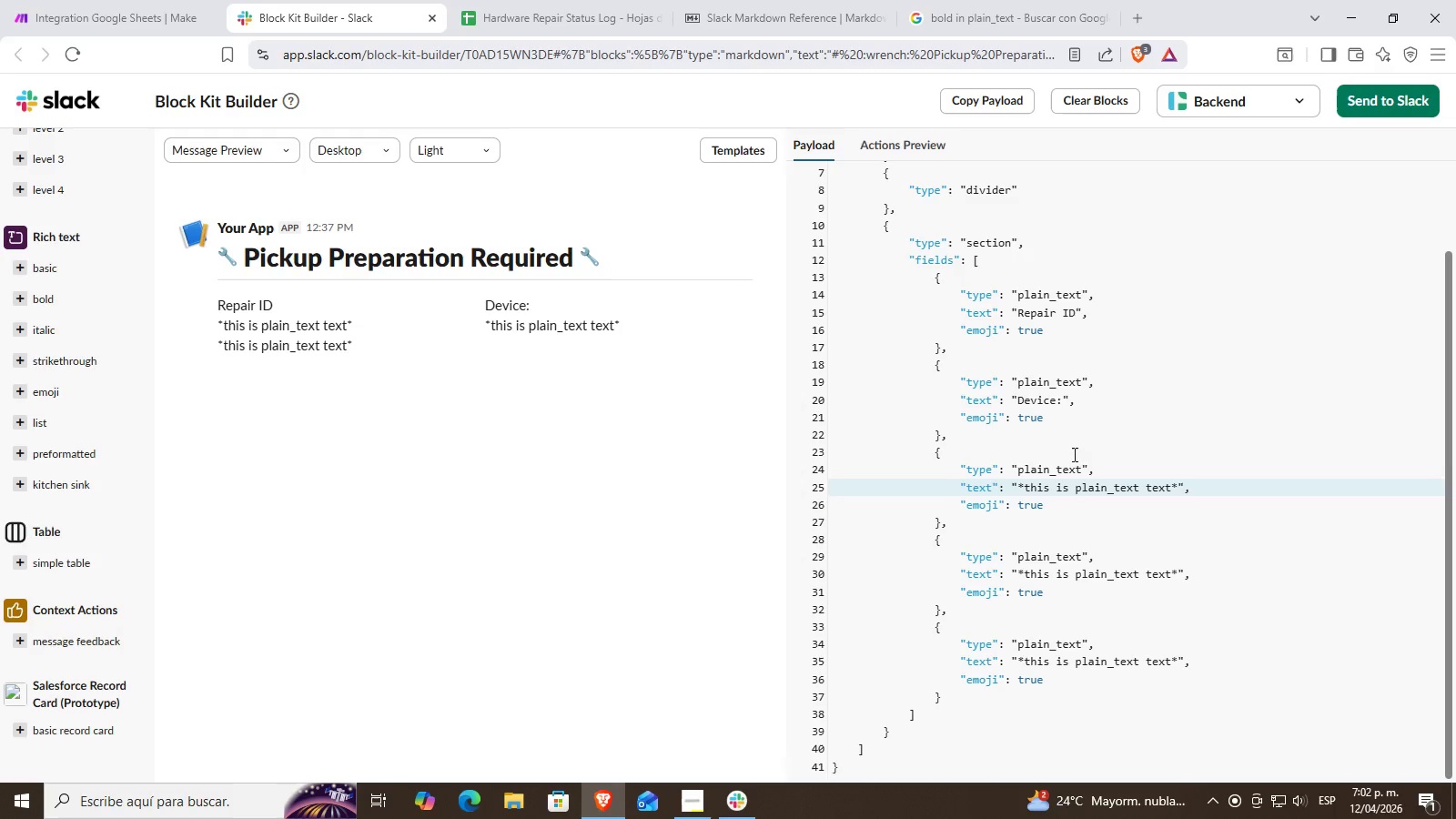 
left_click([1082, 482])
 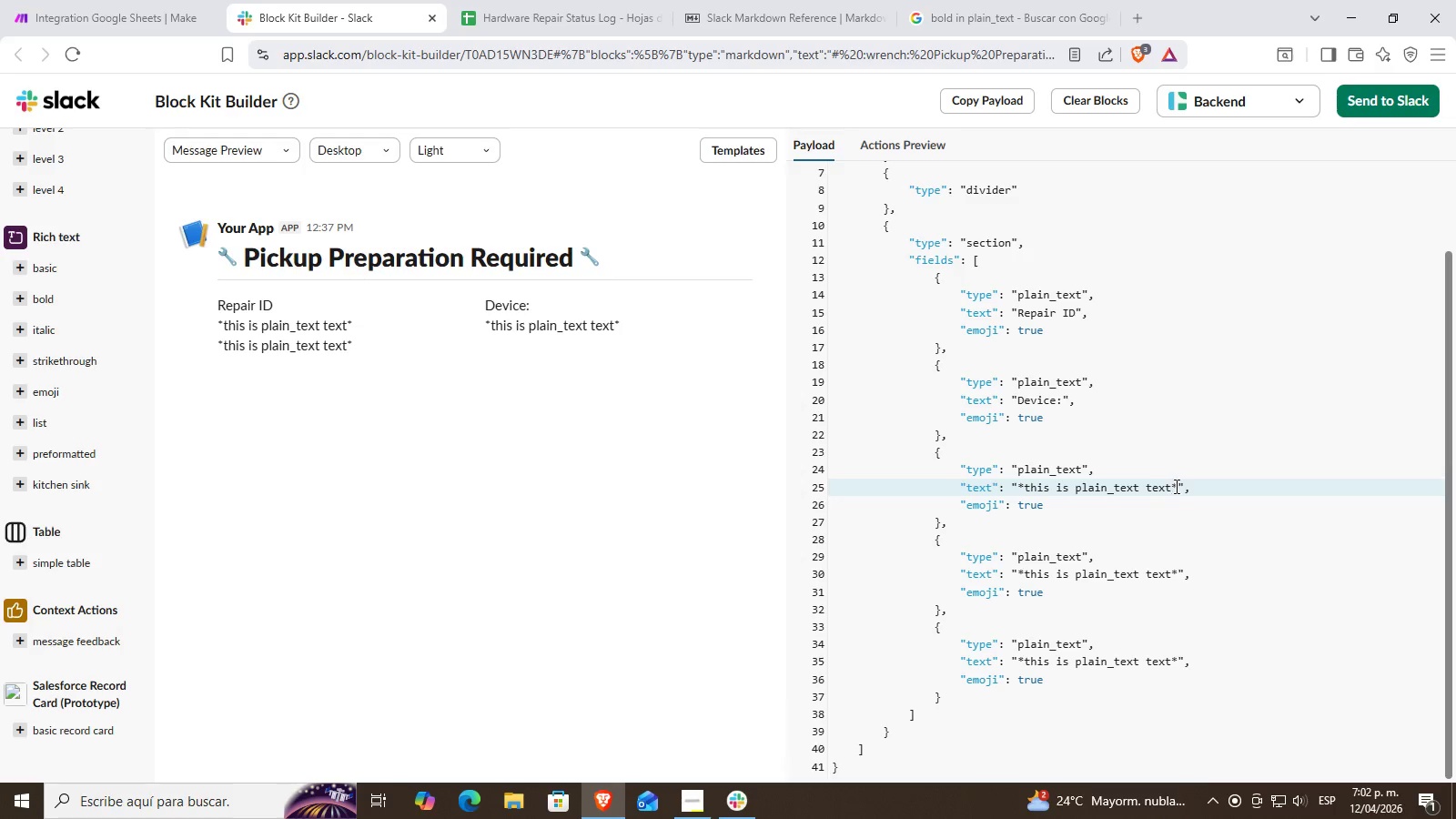 
left_click_drag(start_coordinate=[1175, 487], to_coordinate=[1020, 494])
 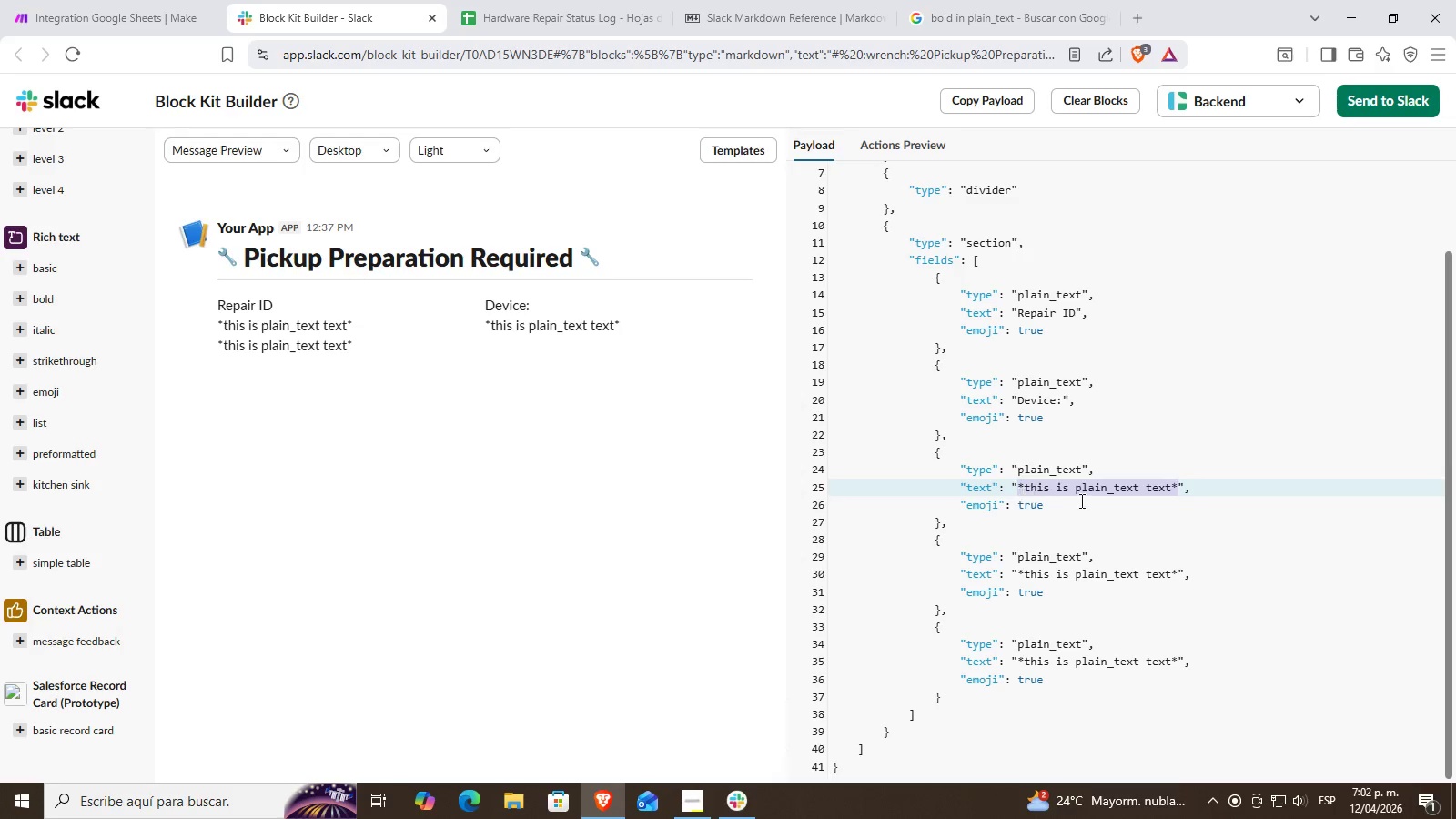 
key(Backspace)
type(&*)
key(Backspace)
key(Backspace)
type(^&)
key(Backspace)
key(Backspace)
key(Backspace)
type(@&*)
key(Backspace)
key(Backspace)
type(*()
 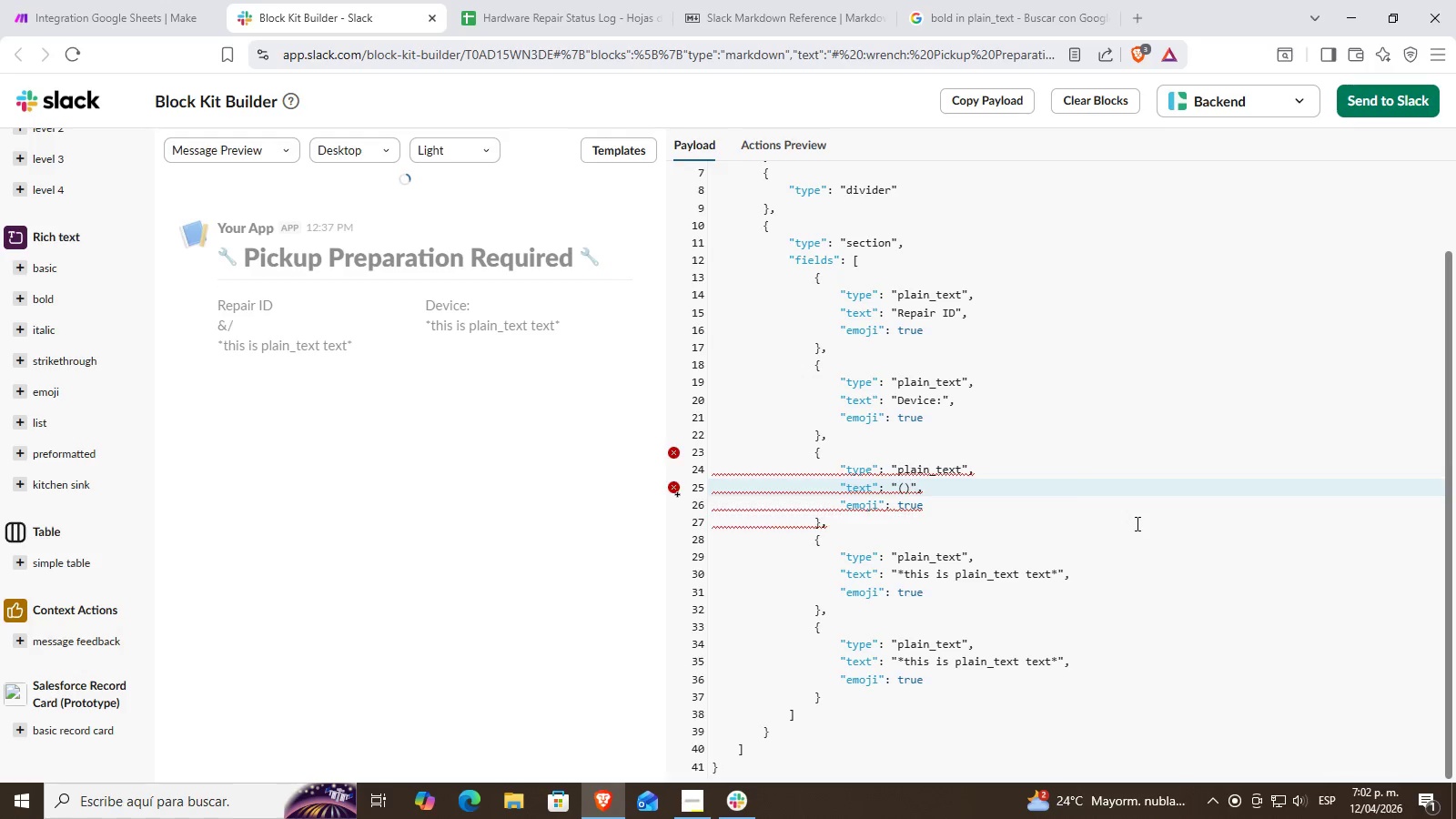 
wait(7.33)
 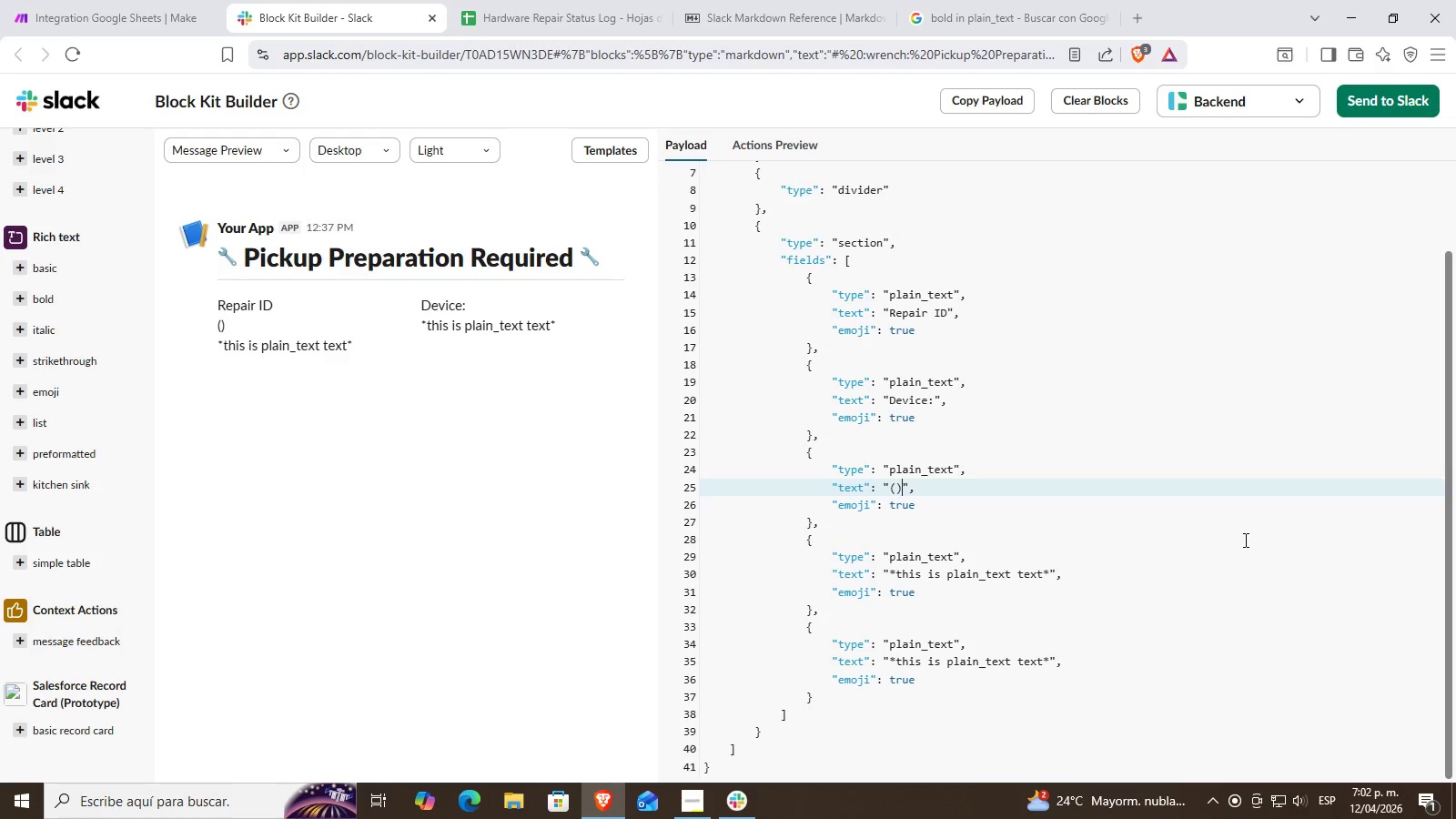 
scroll: coordinate [873, 404], scroll_direction: up, amount: 1.0
 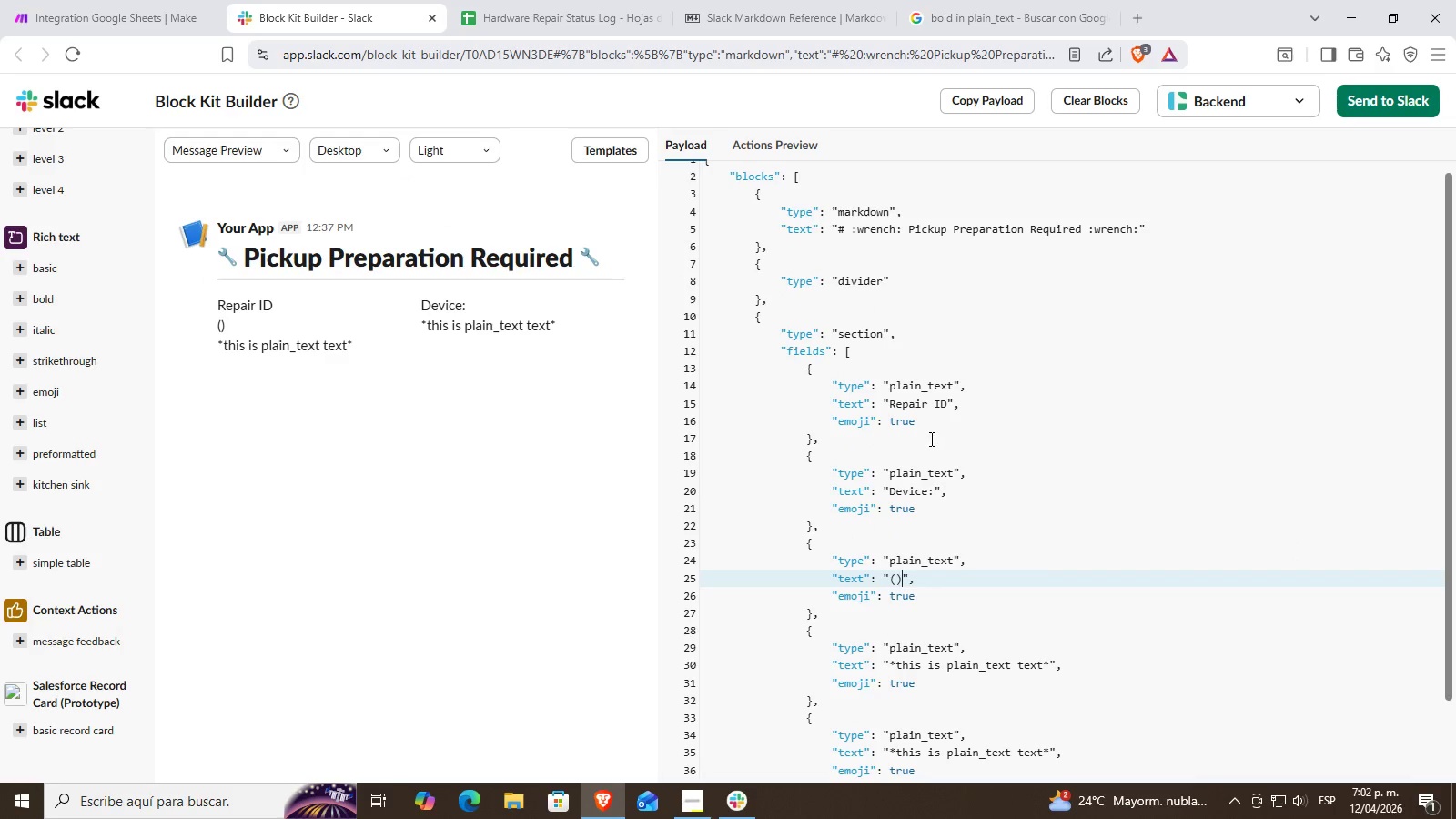 
scroll: coordinate [924, 444], scroll_direction: down, amount: 1.0
 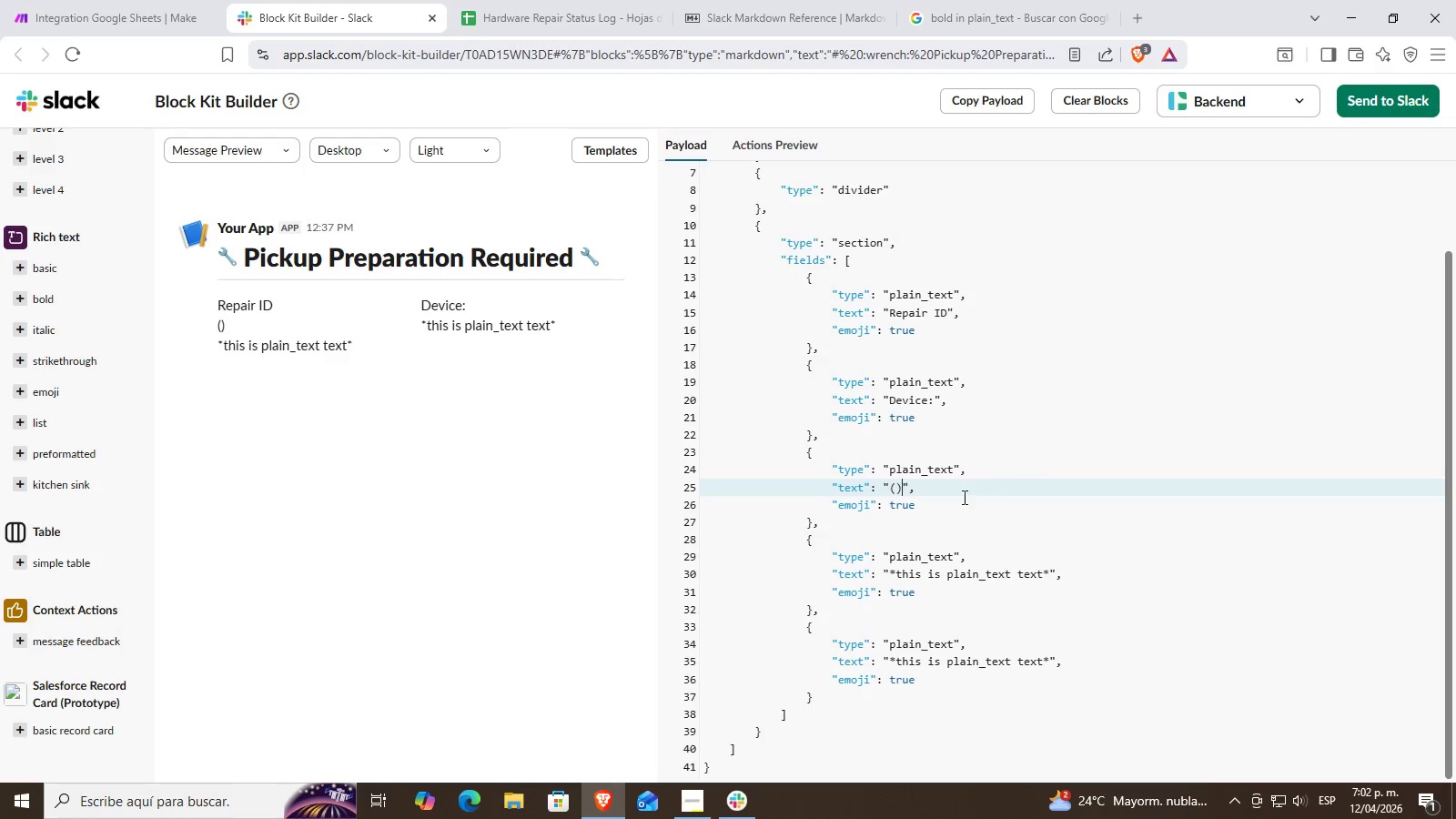 
left_click([894, 569])
 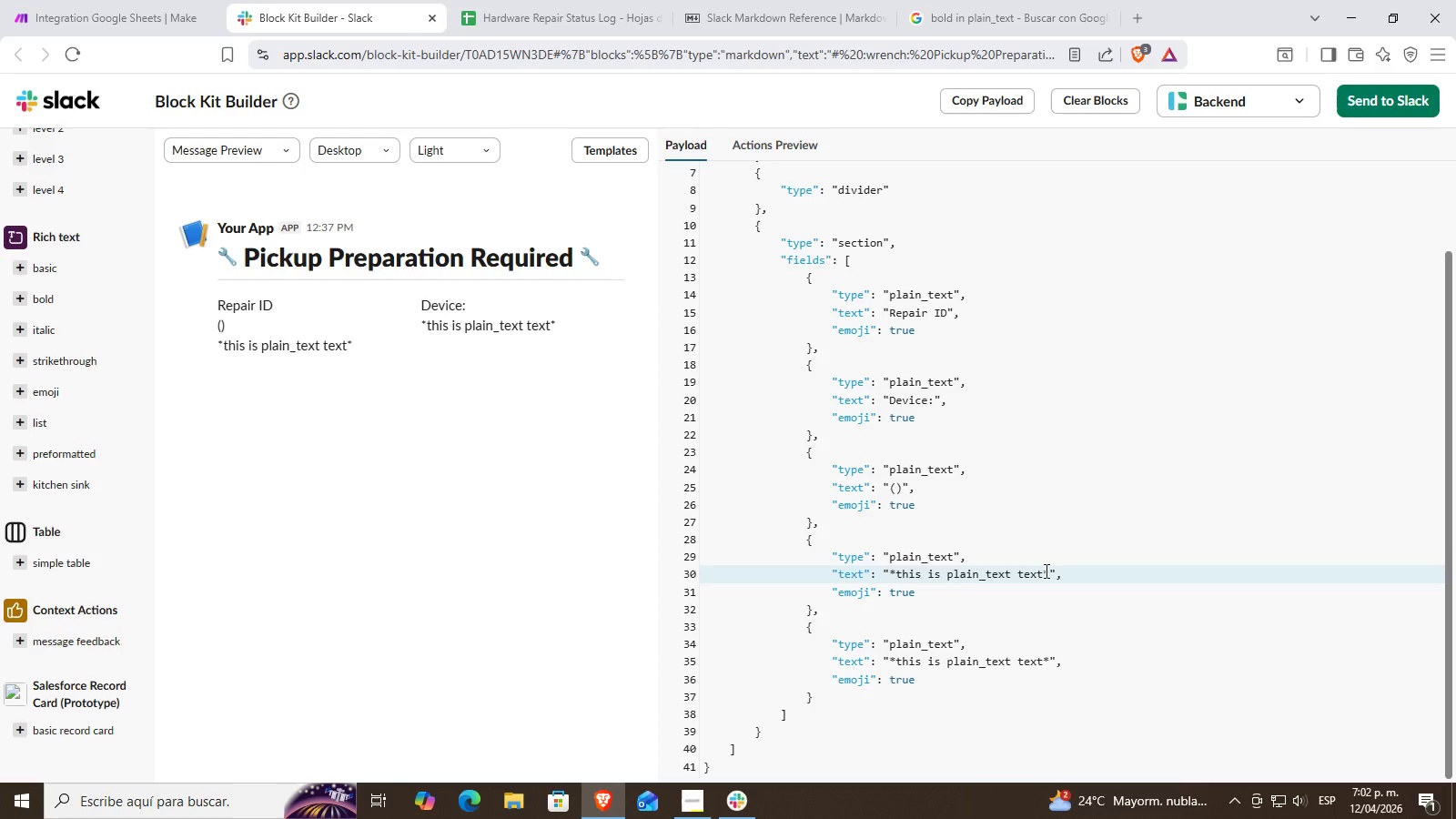 
left_click_drag(start_coordinate=[1045, 571], to_coordinate=[894, 577])
 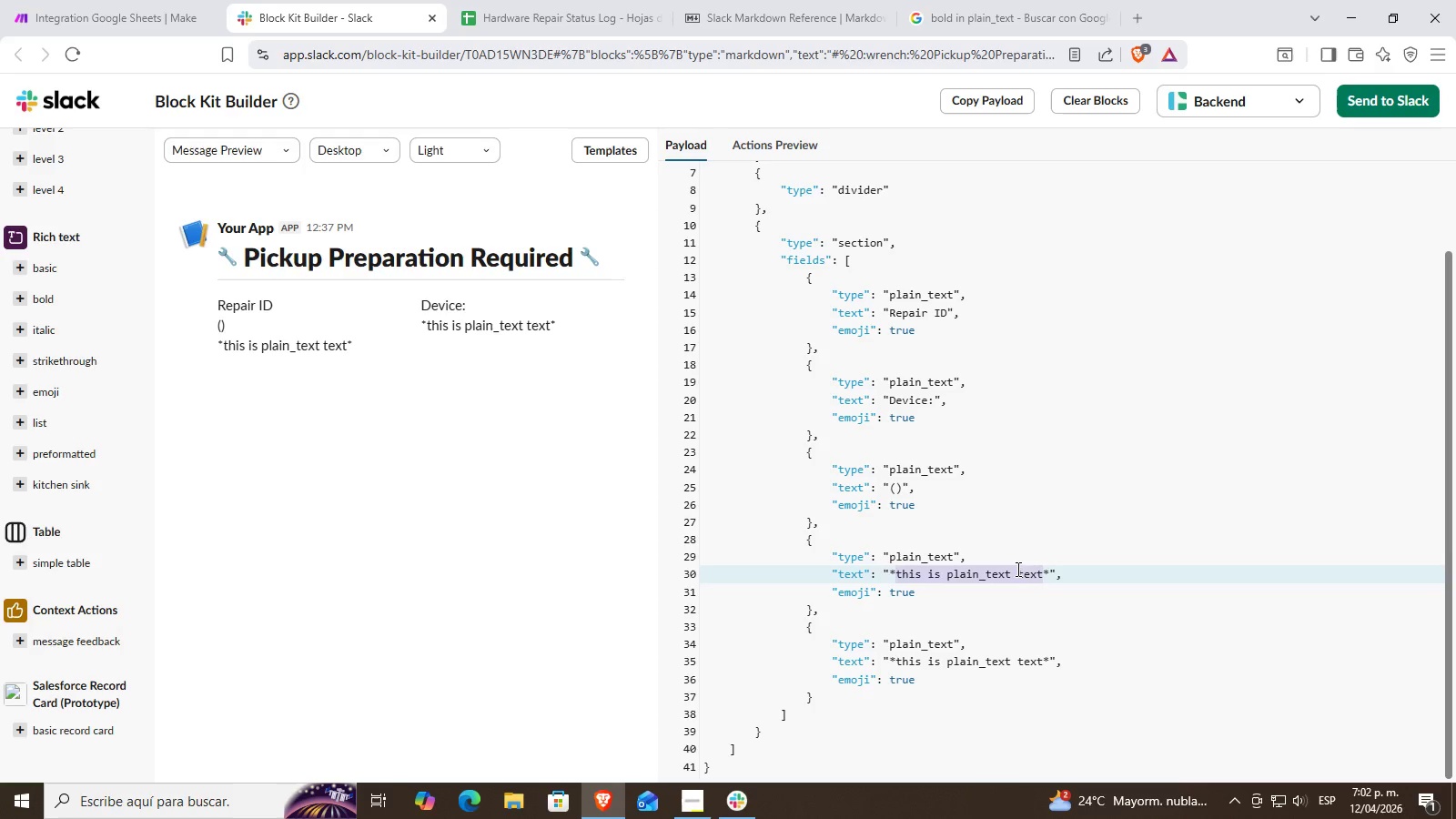 
key(Backspace)
 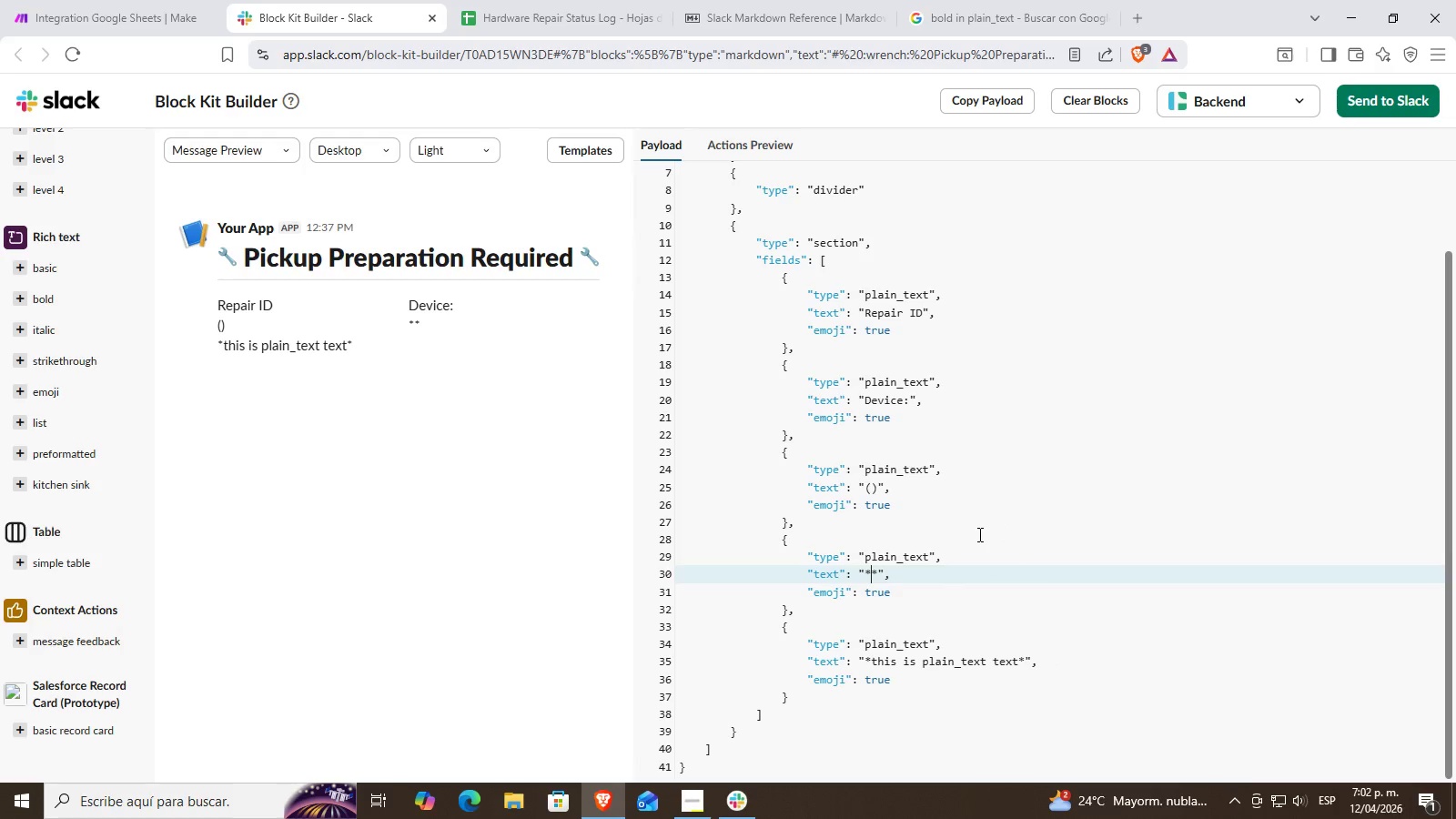 
key(Backspace)
type([Delete]*()
 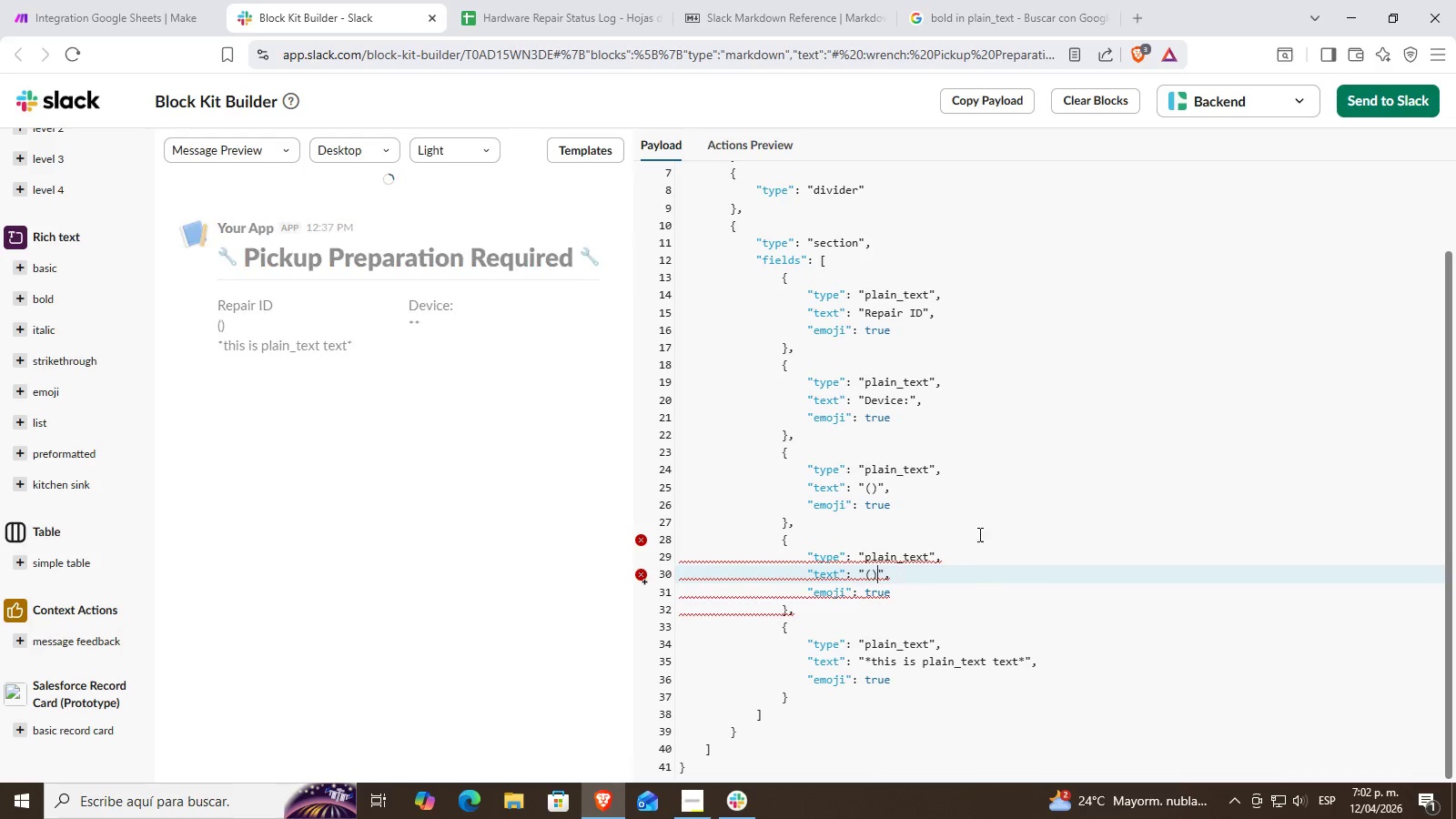 
key(ArrowLeft)
 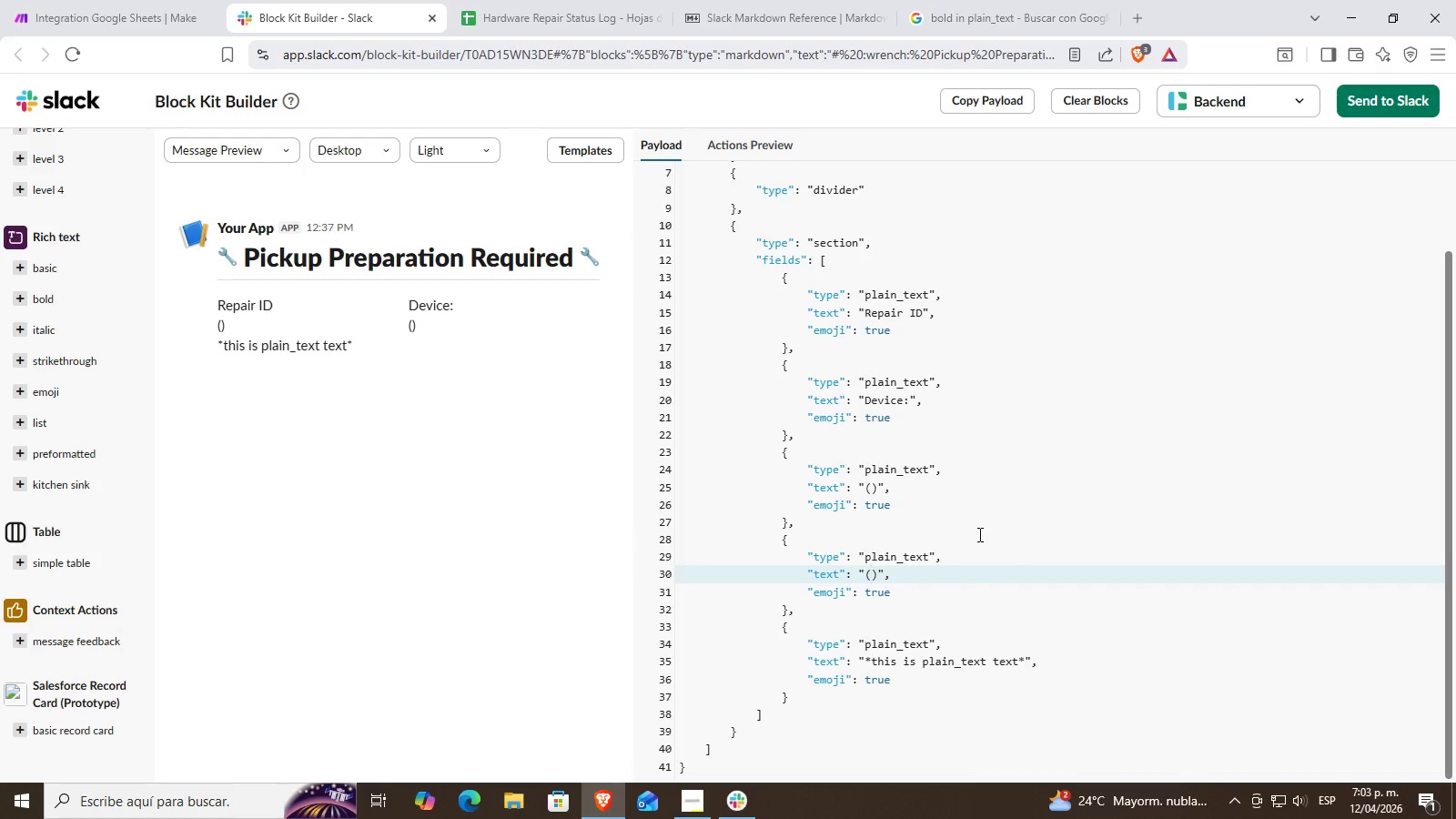 
type(Dvice)
 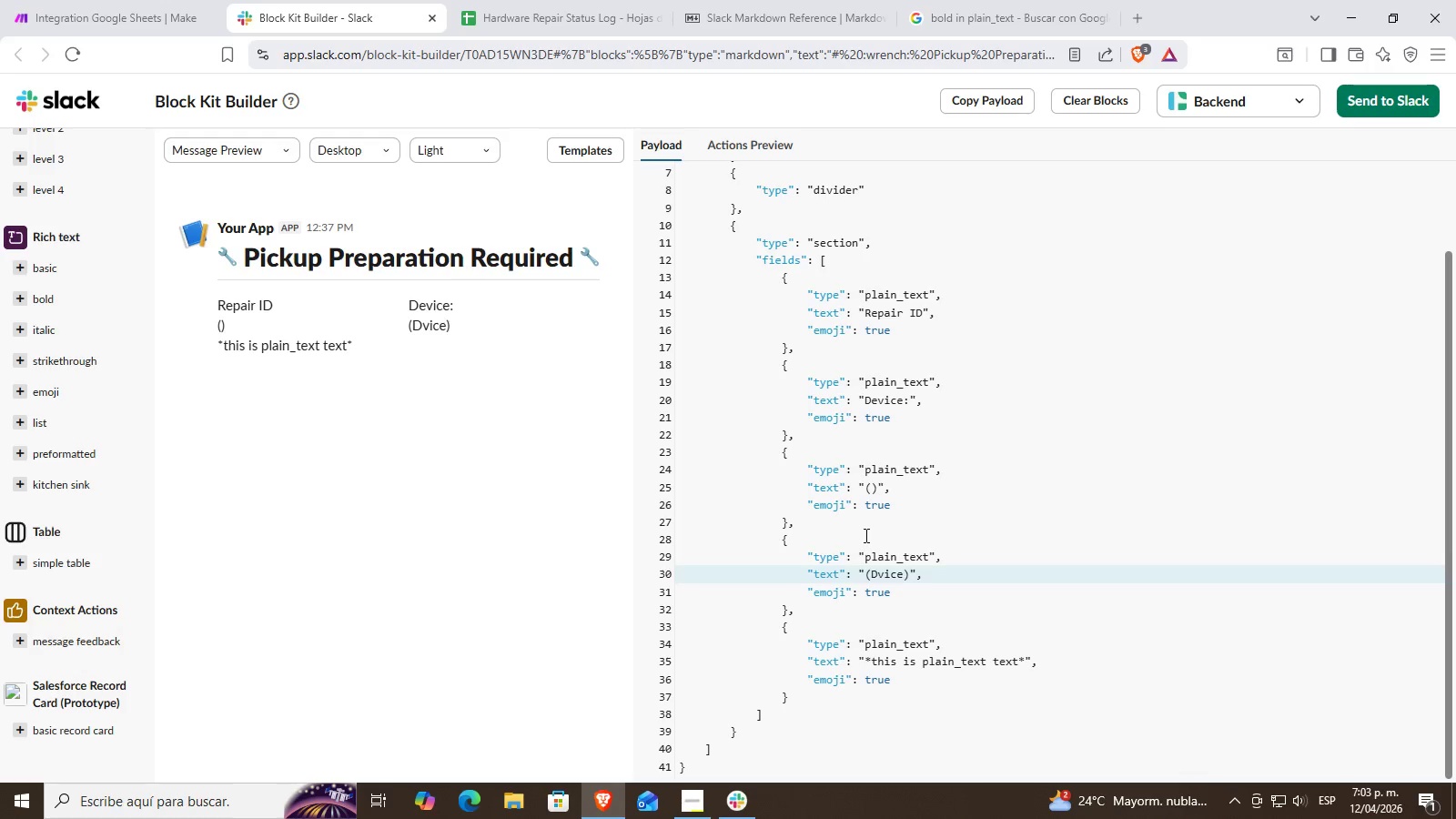 
left_click([881, 580])
 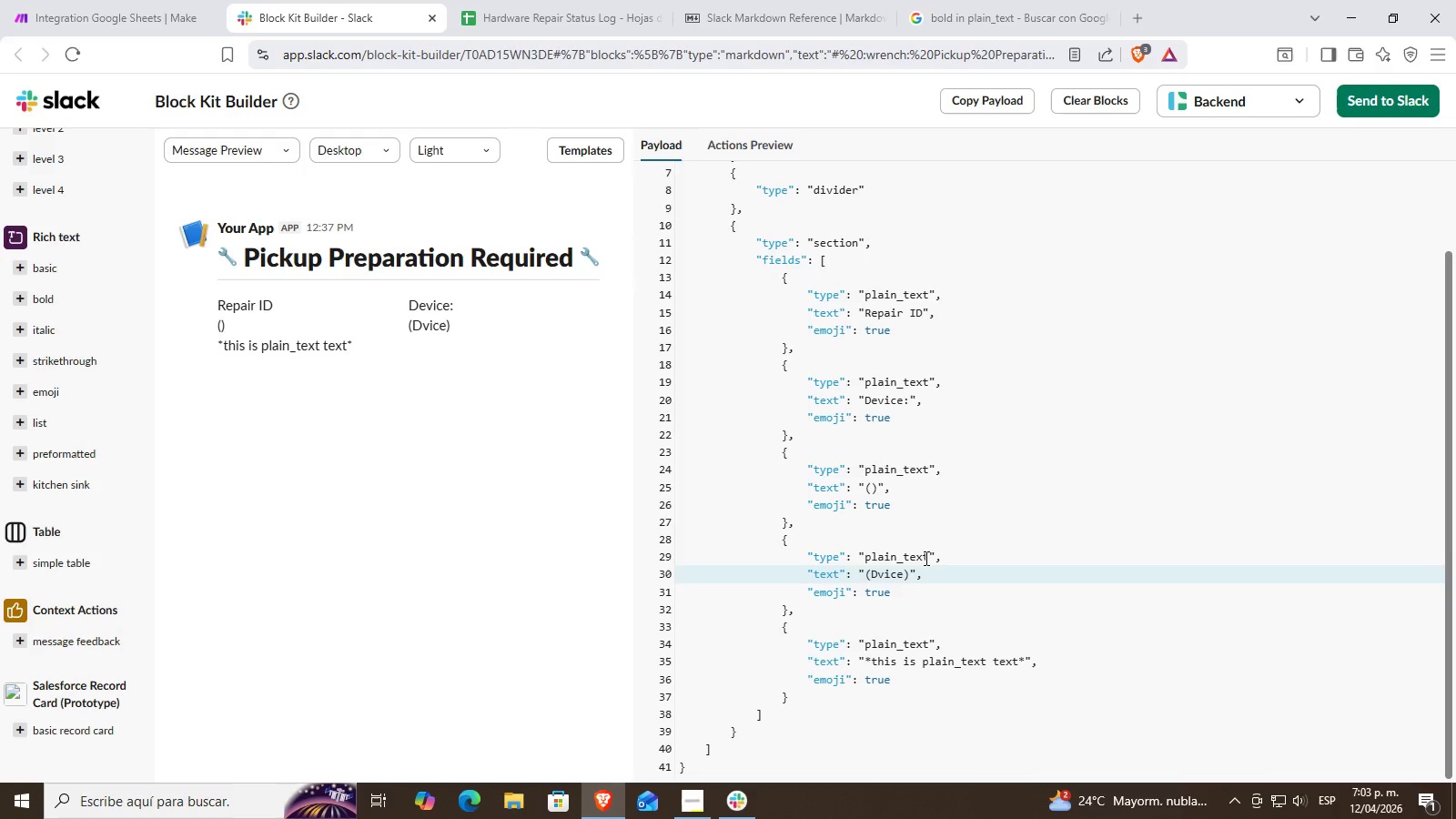 
key(ArrowLeft)
 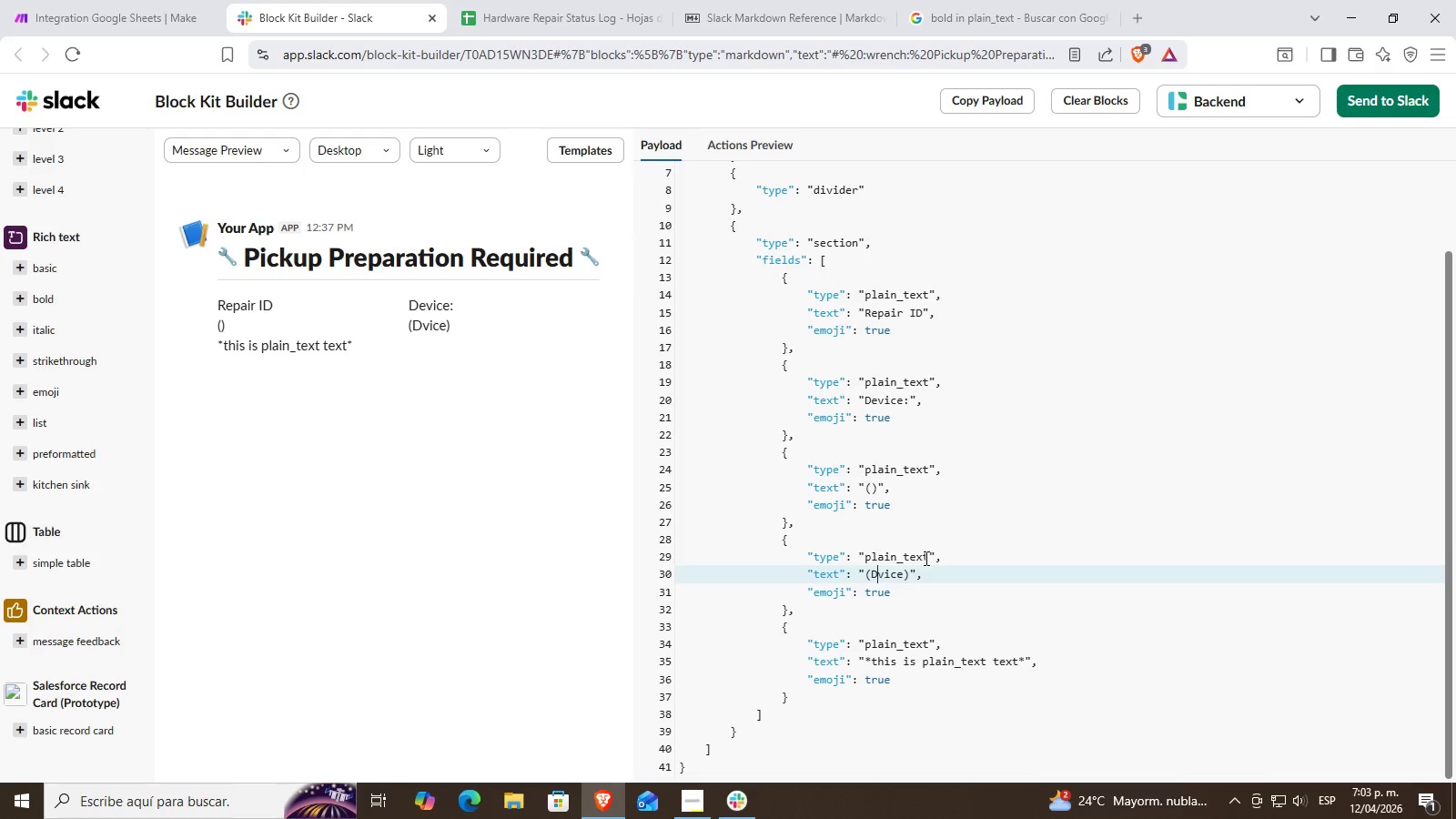 
key(E)
 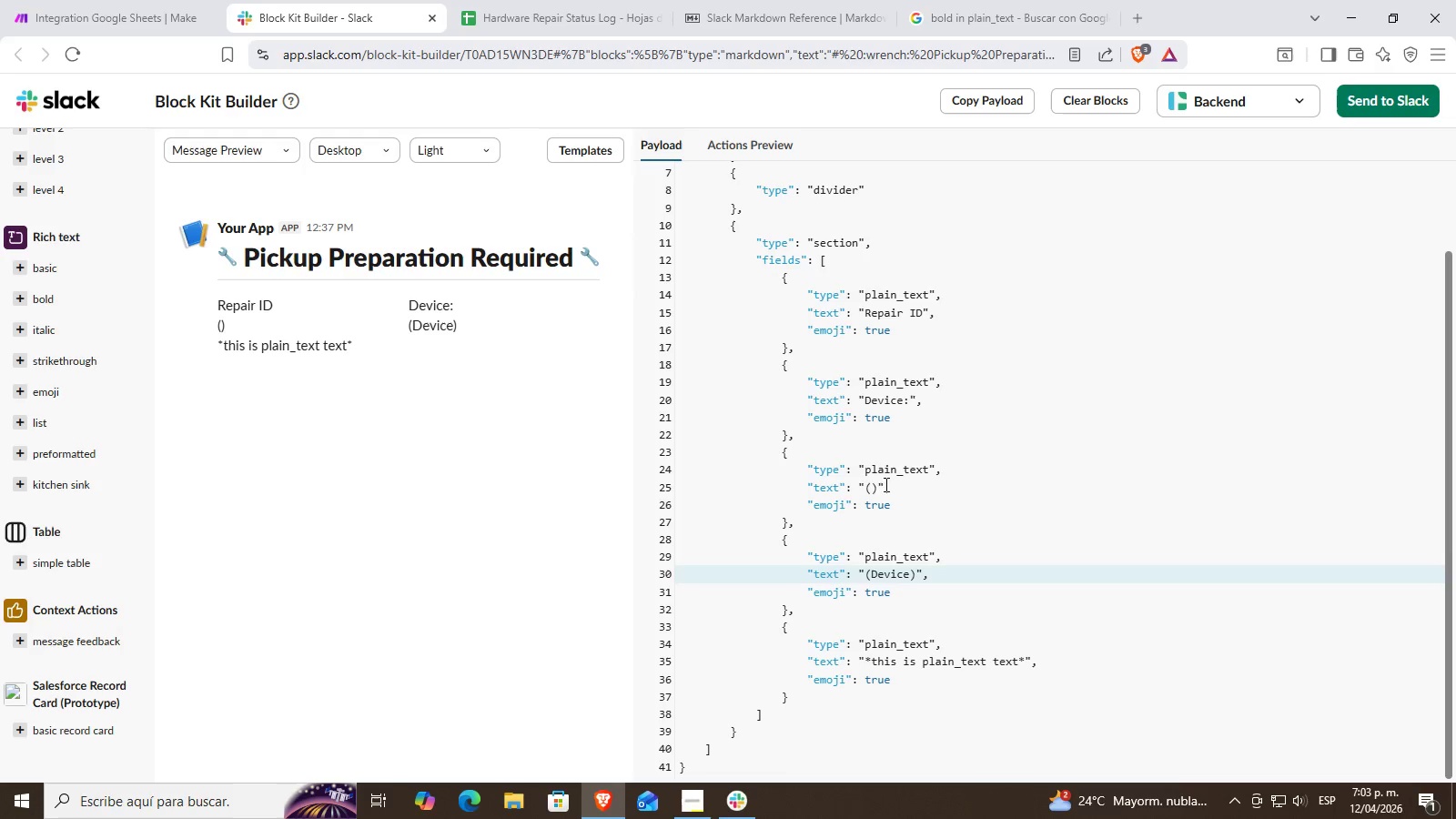 
left_click([871, 485])
 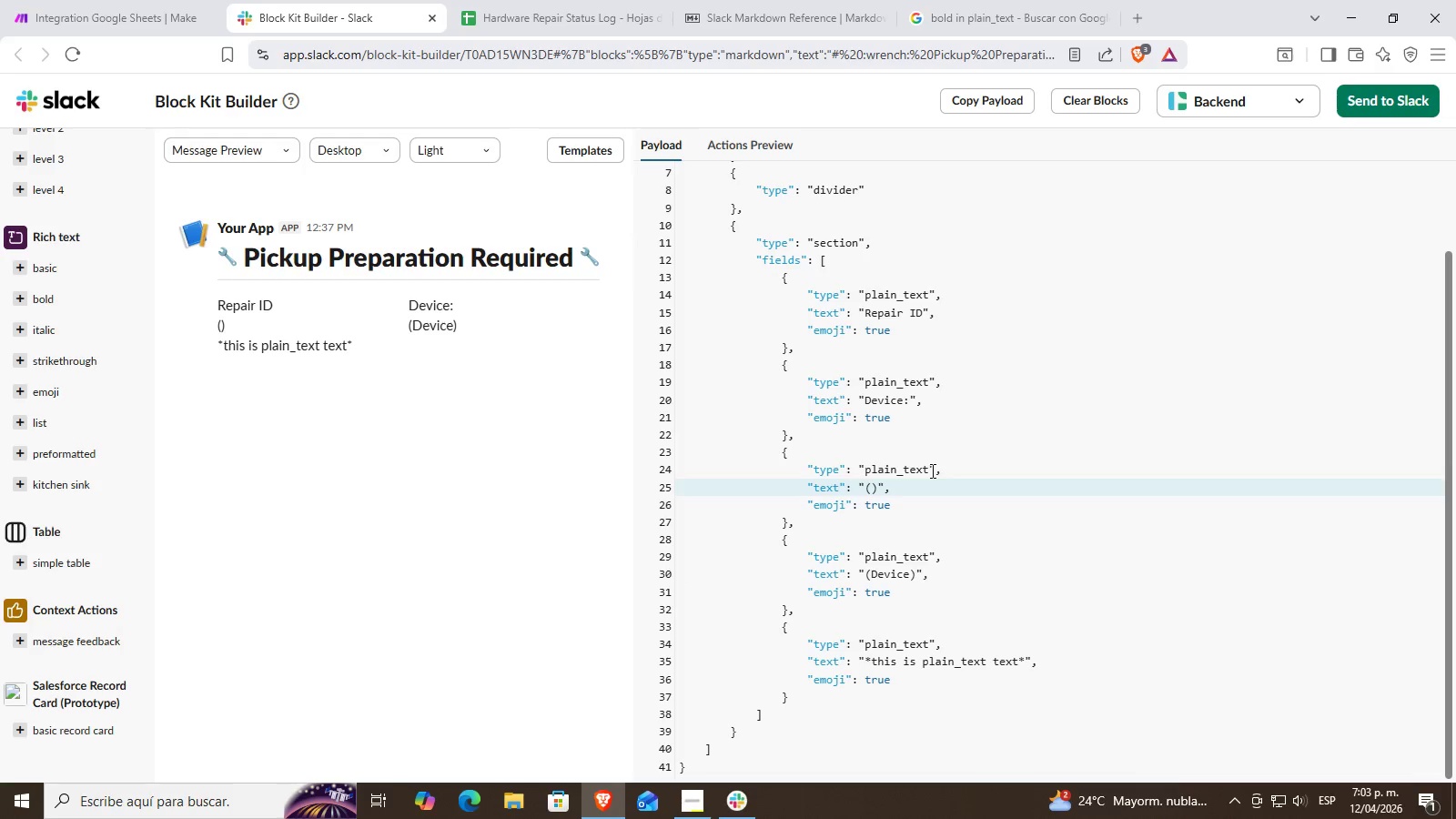 
type(Id)
 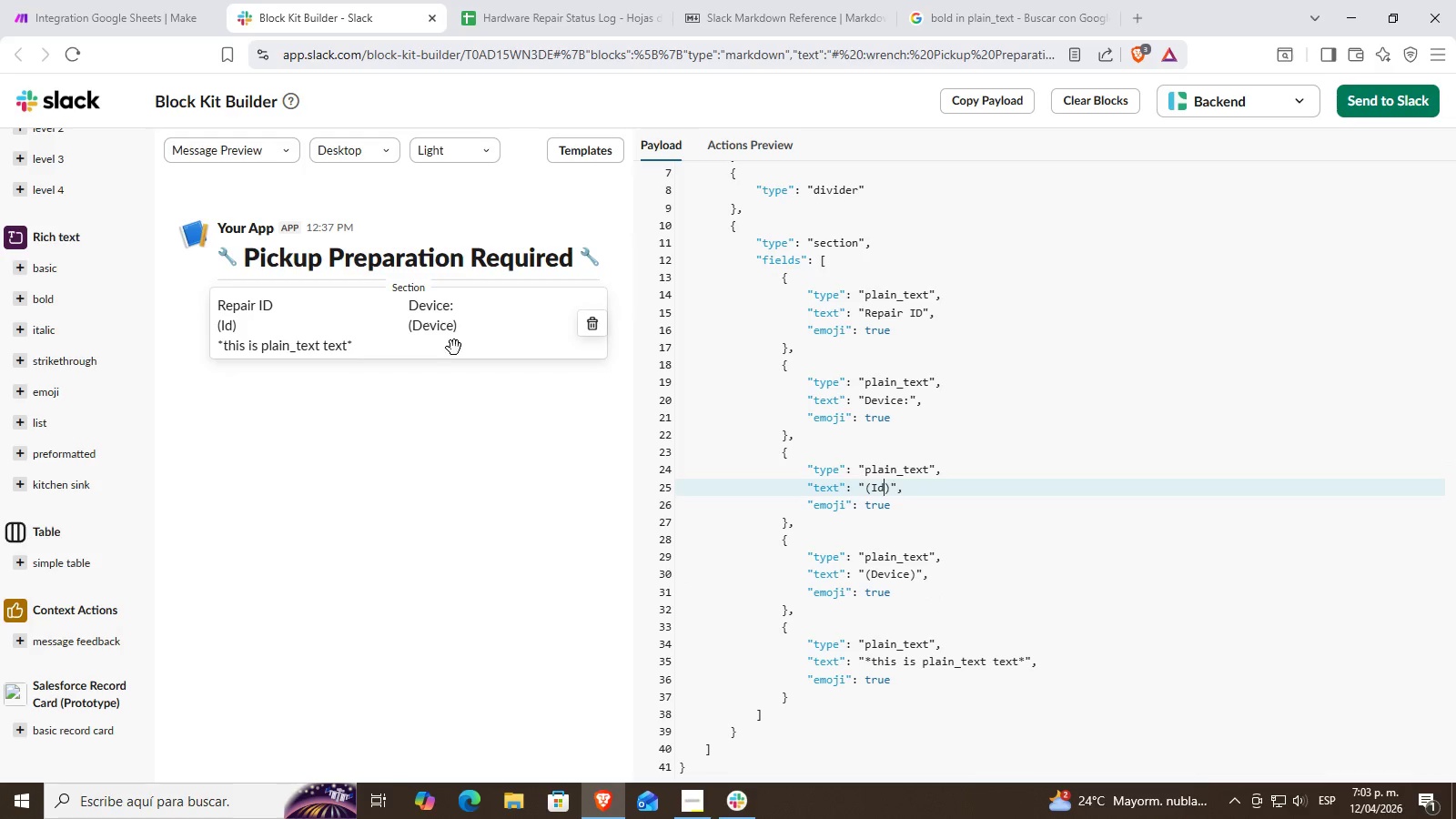 
wait(6.01)
 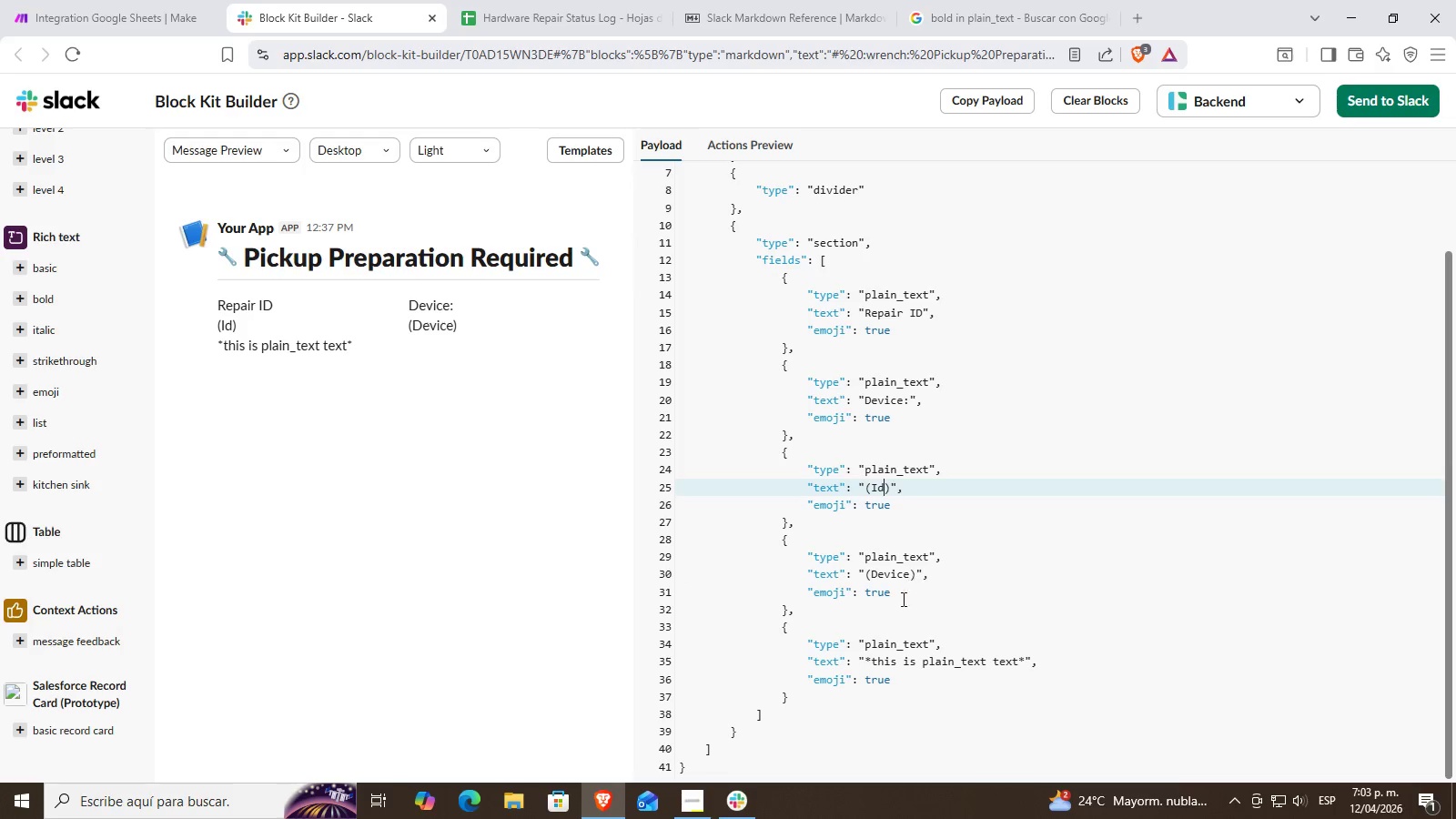 
double_click([885, 566])
 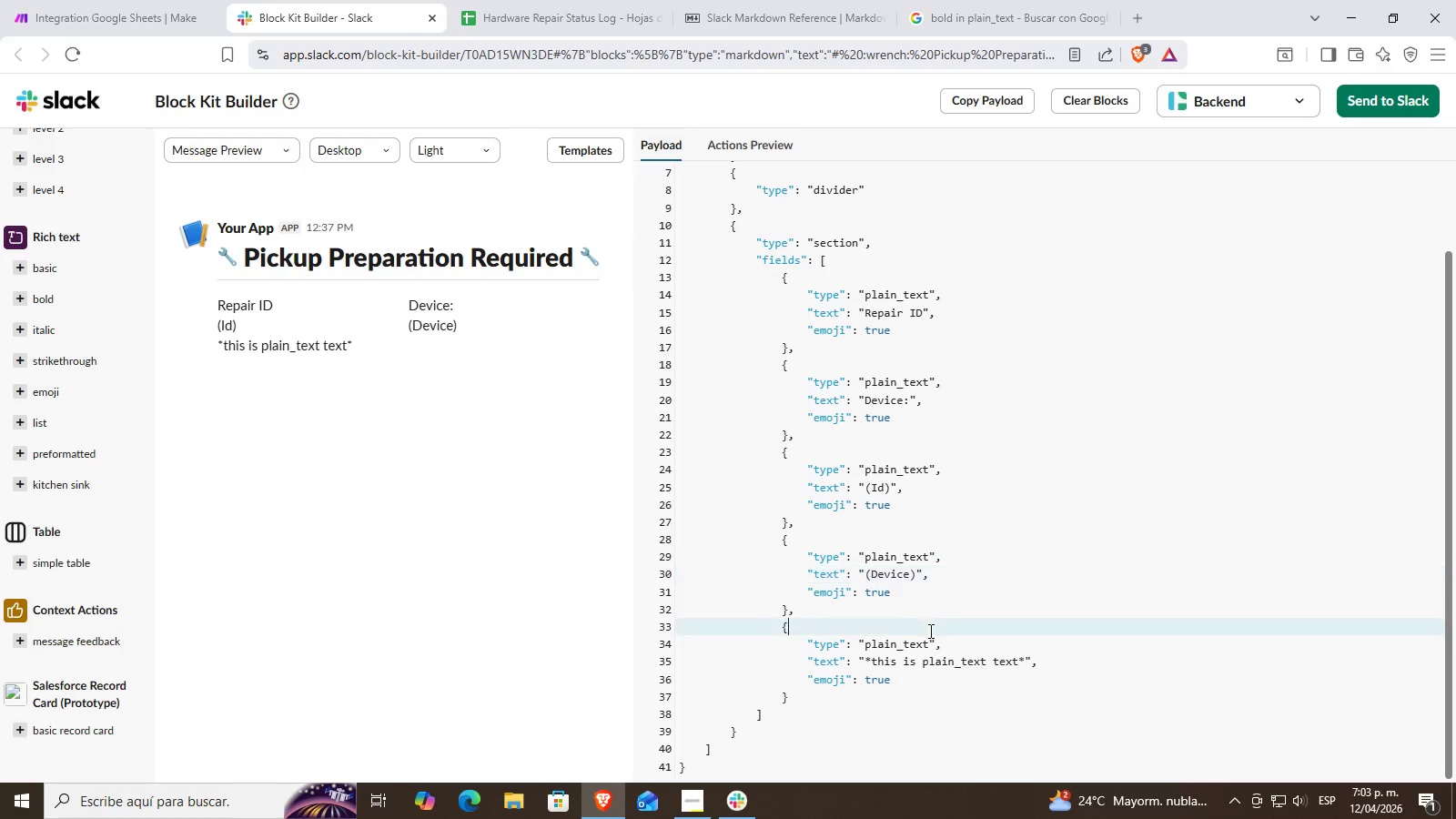 
double_click([994, 660])
 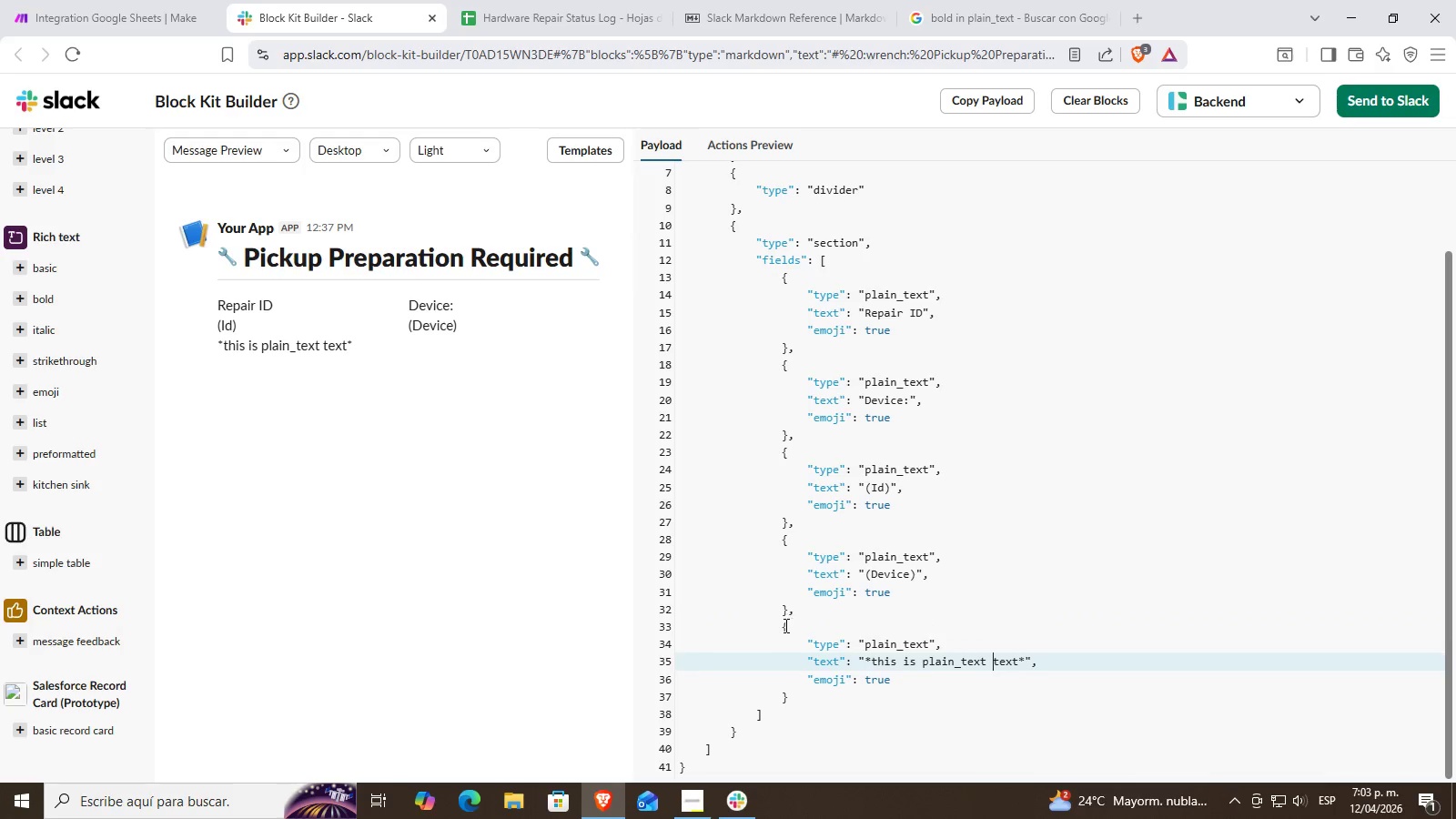 
left_click([778, 627])
 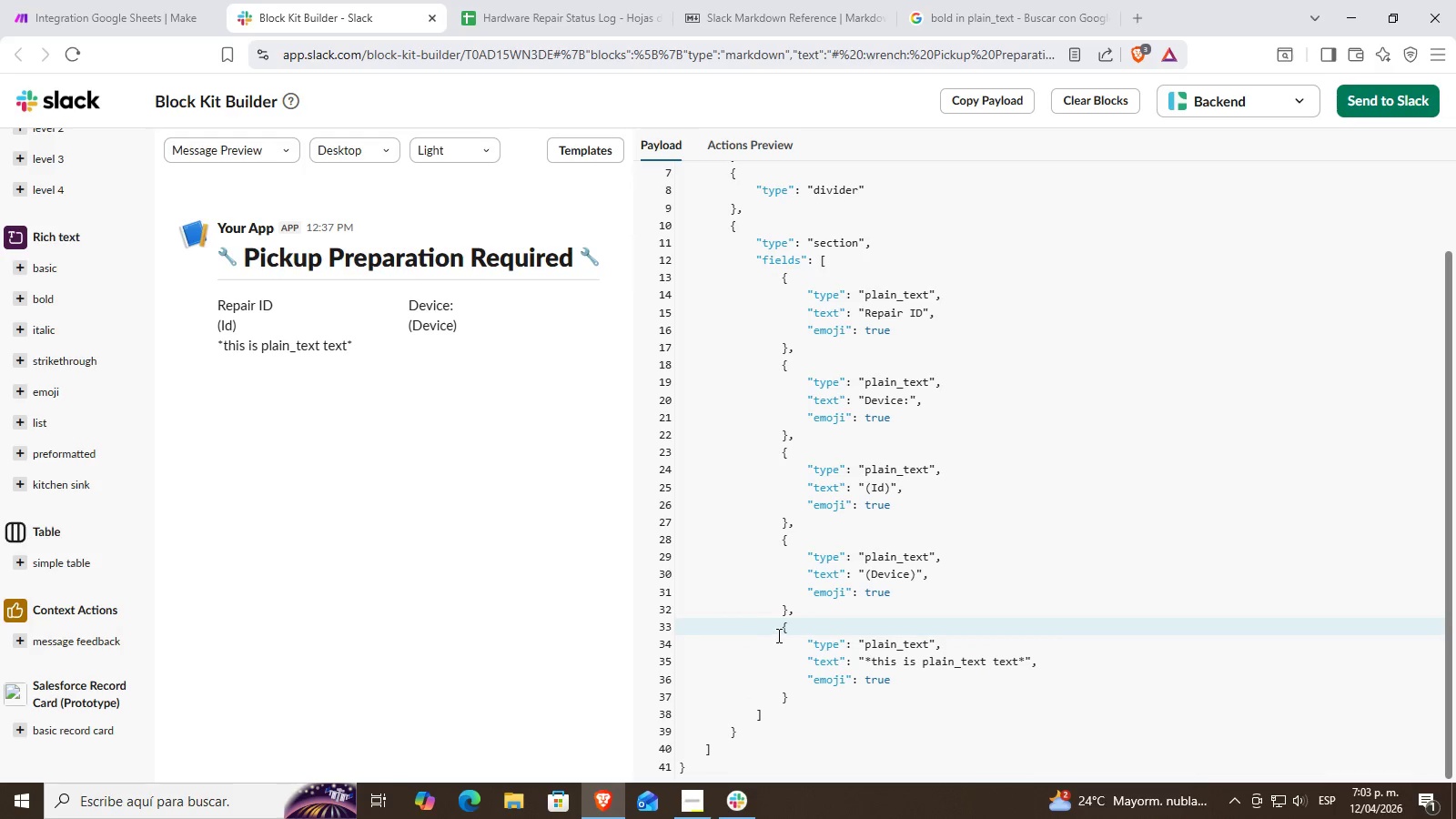 
left_click_drag(start_coordinate=[779, 634], to_coordinate=[823, 701])
 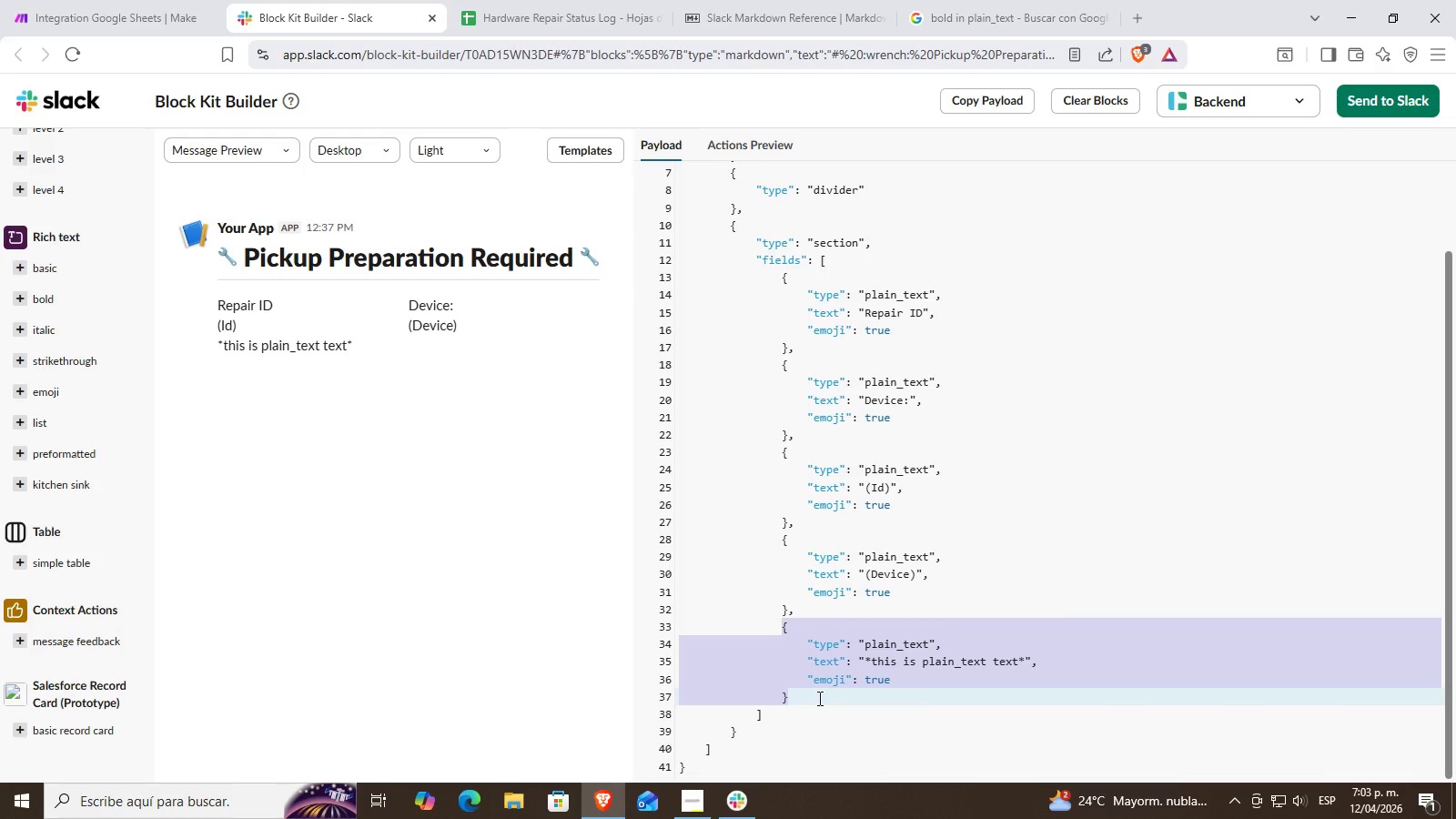 
key(Control+ControlLeft)
 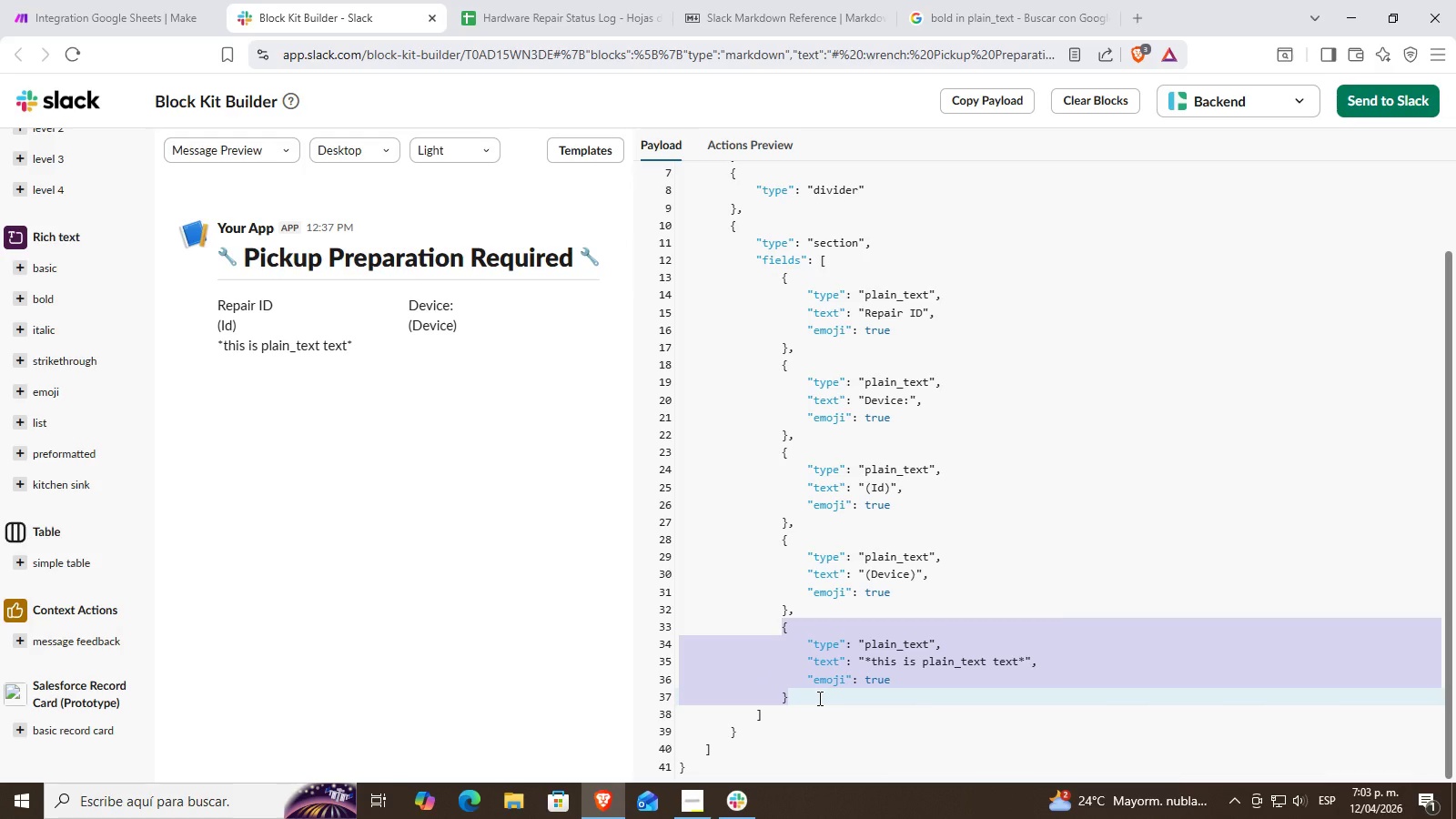 
key(Control+C)
 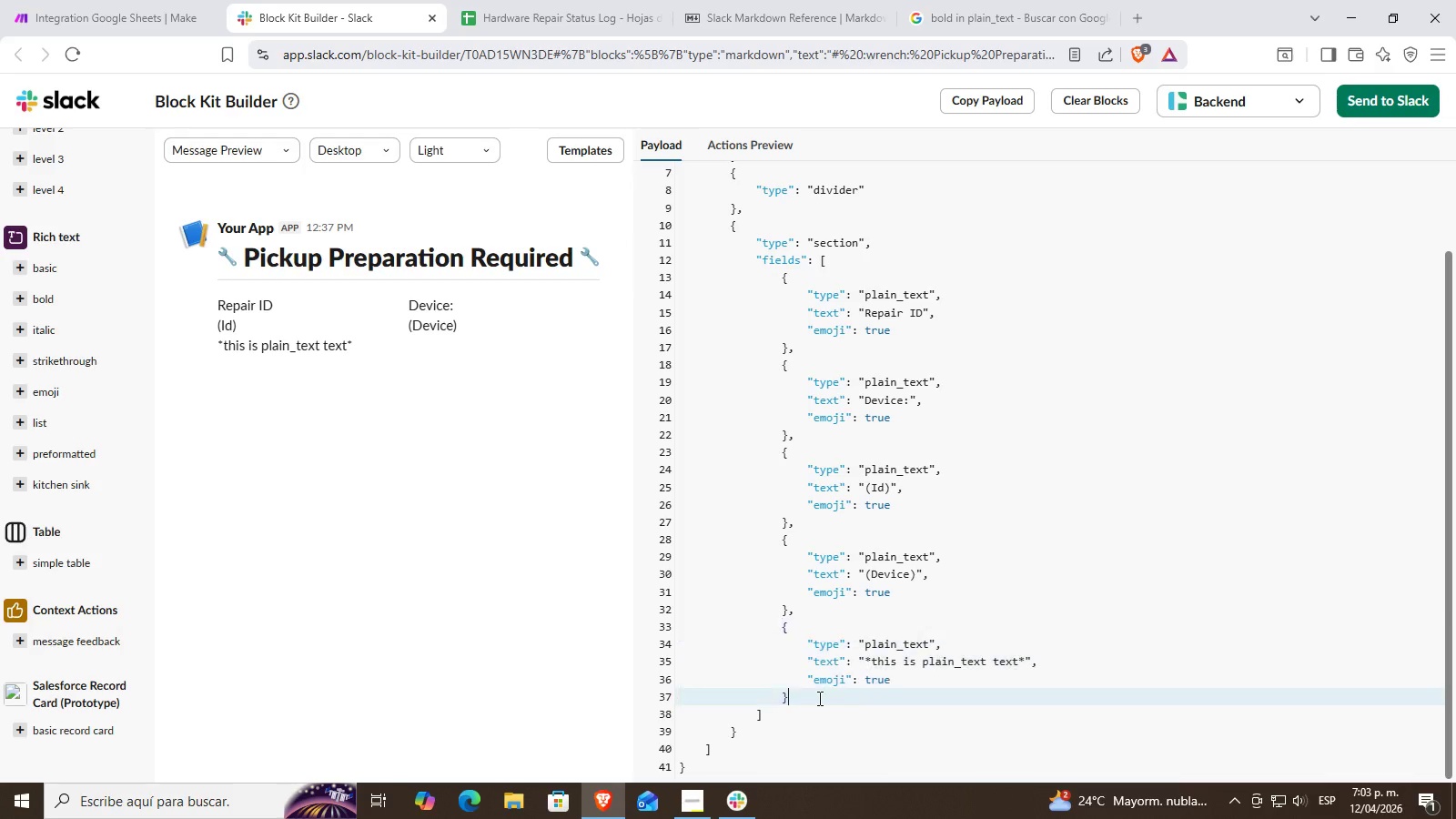 
left_click([818, 698])
 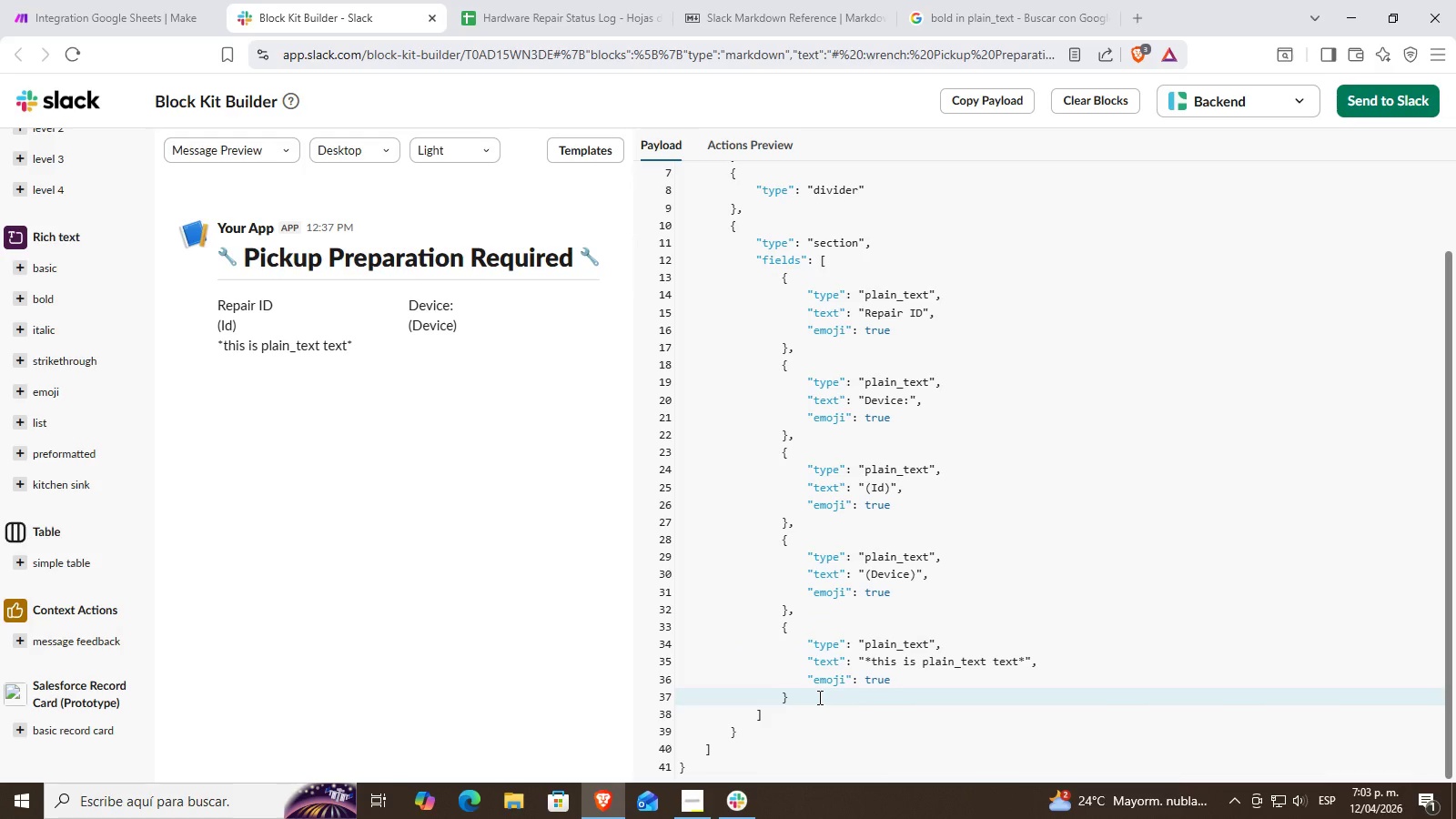 
key(Period)
 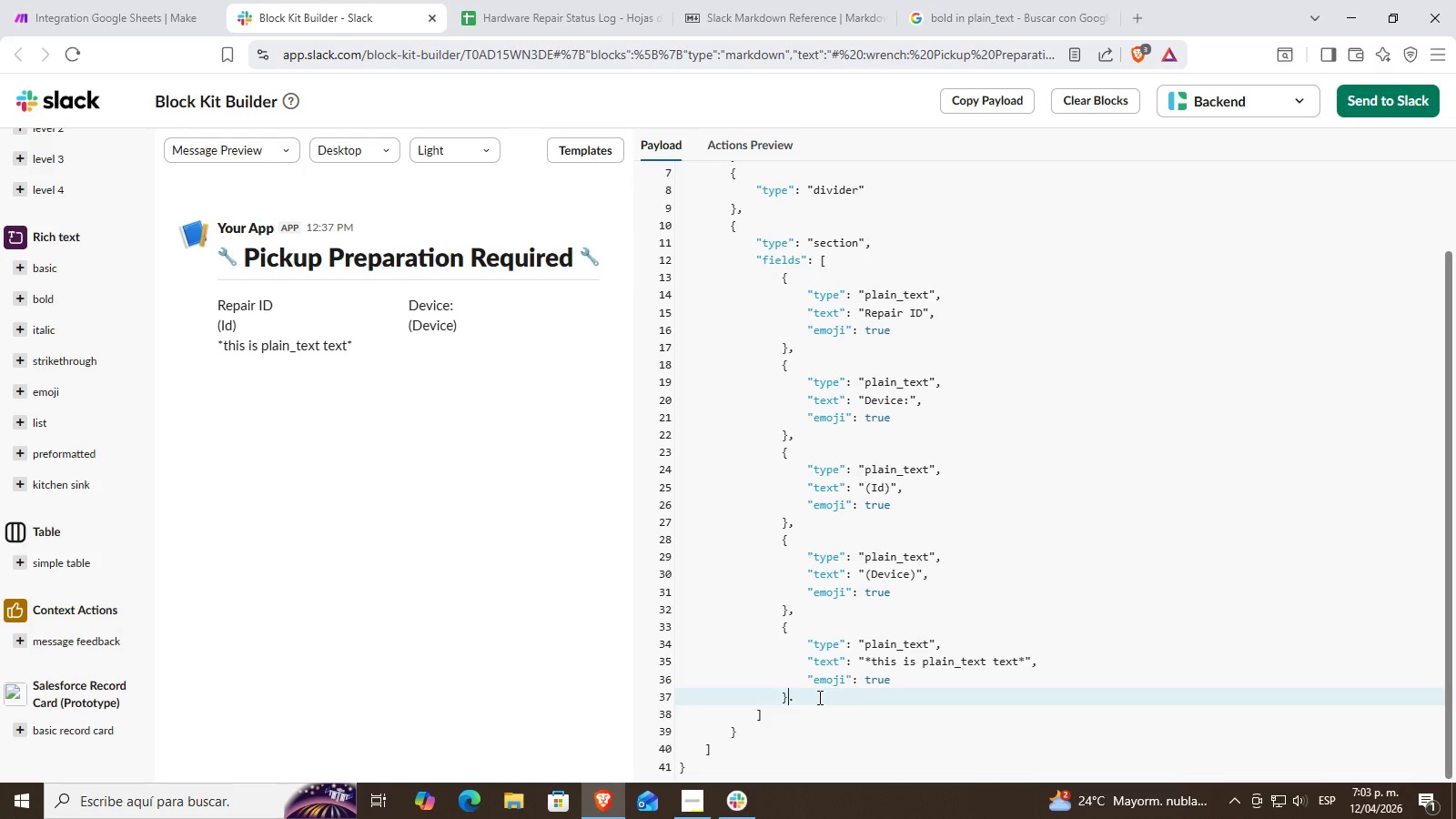 
key(Backspace)
 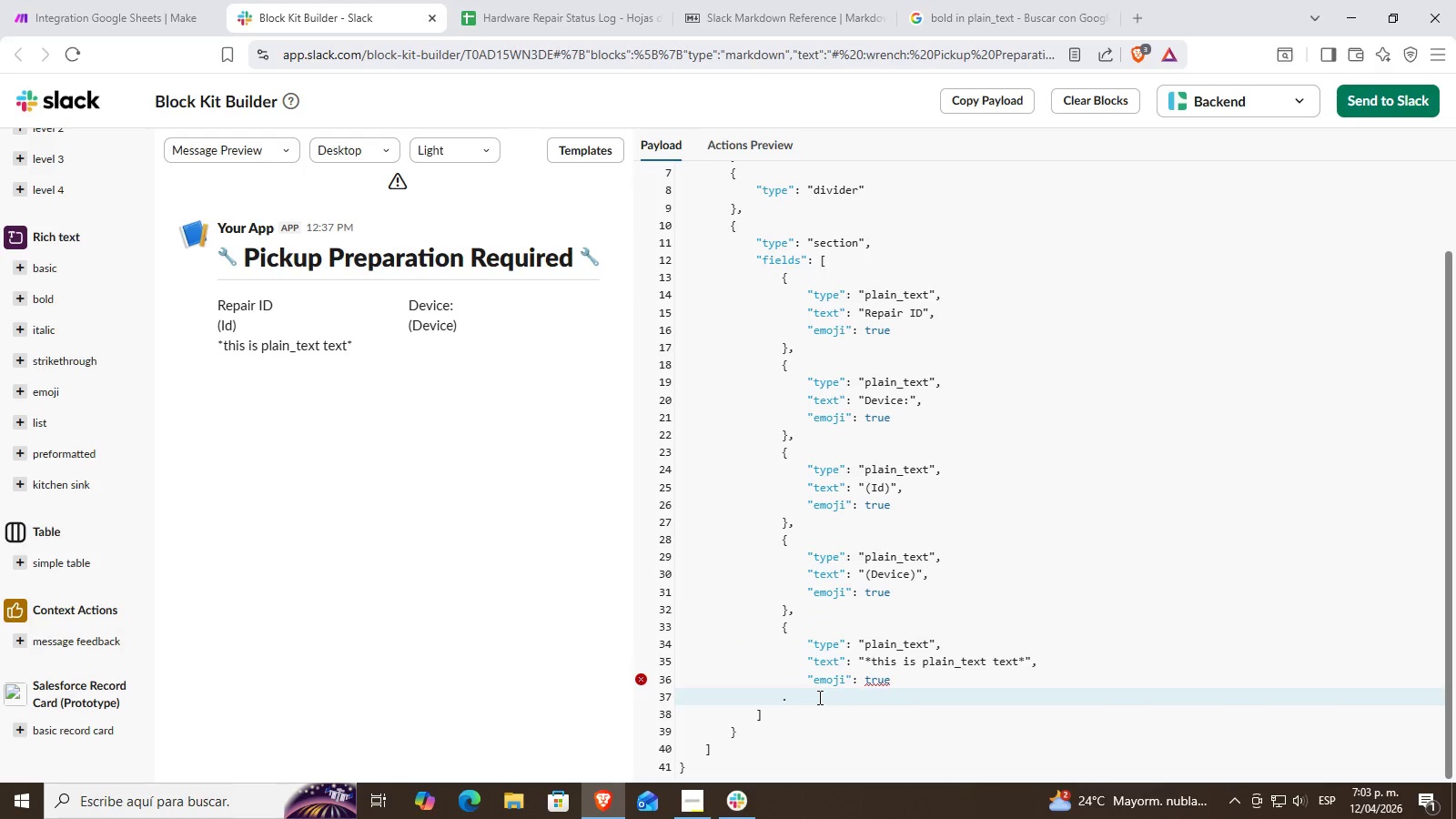 
key(Control+Z)
 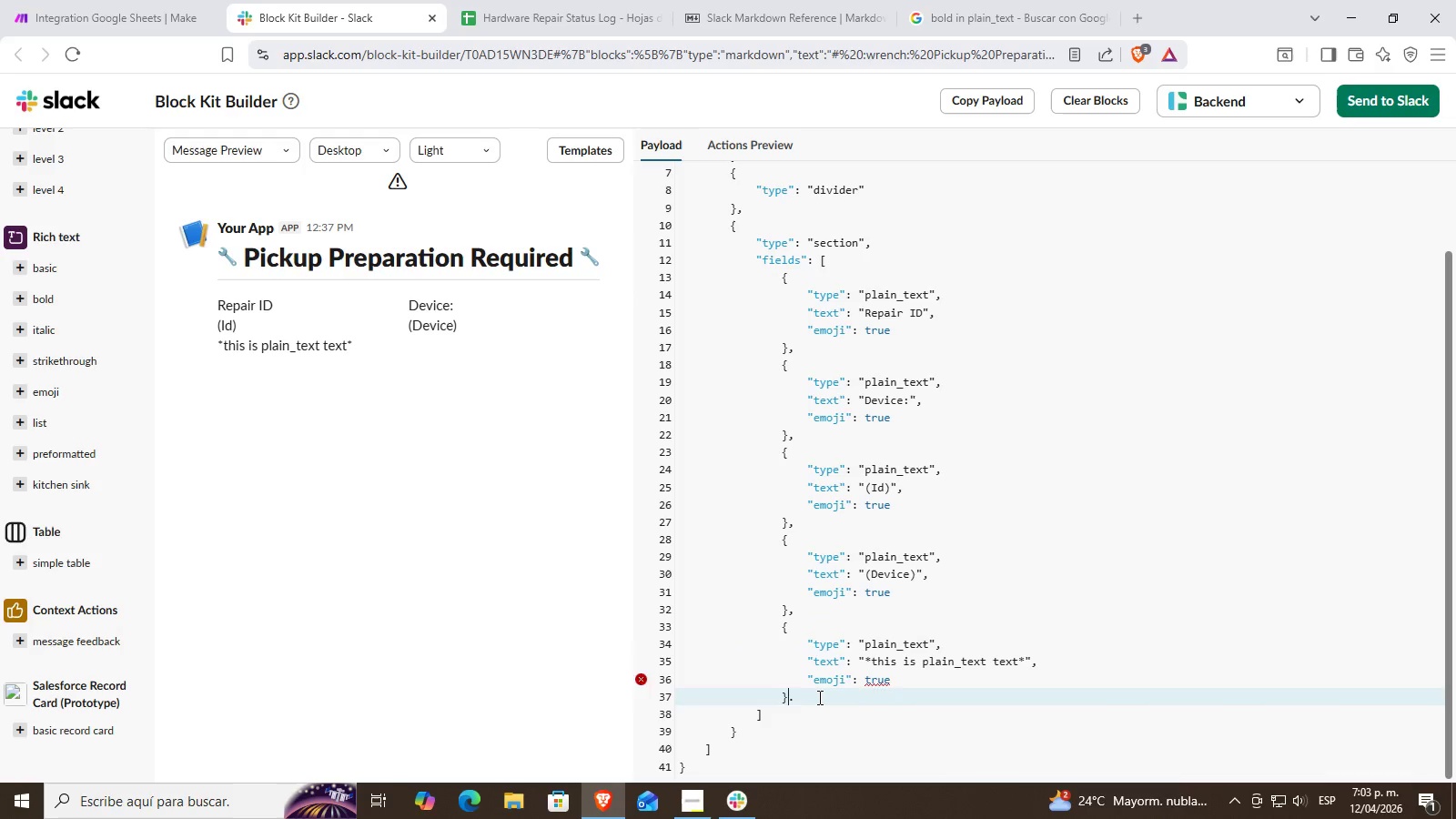 
key(ArrowRight)
 